 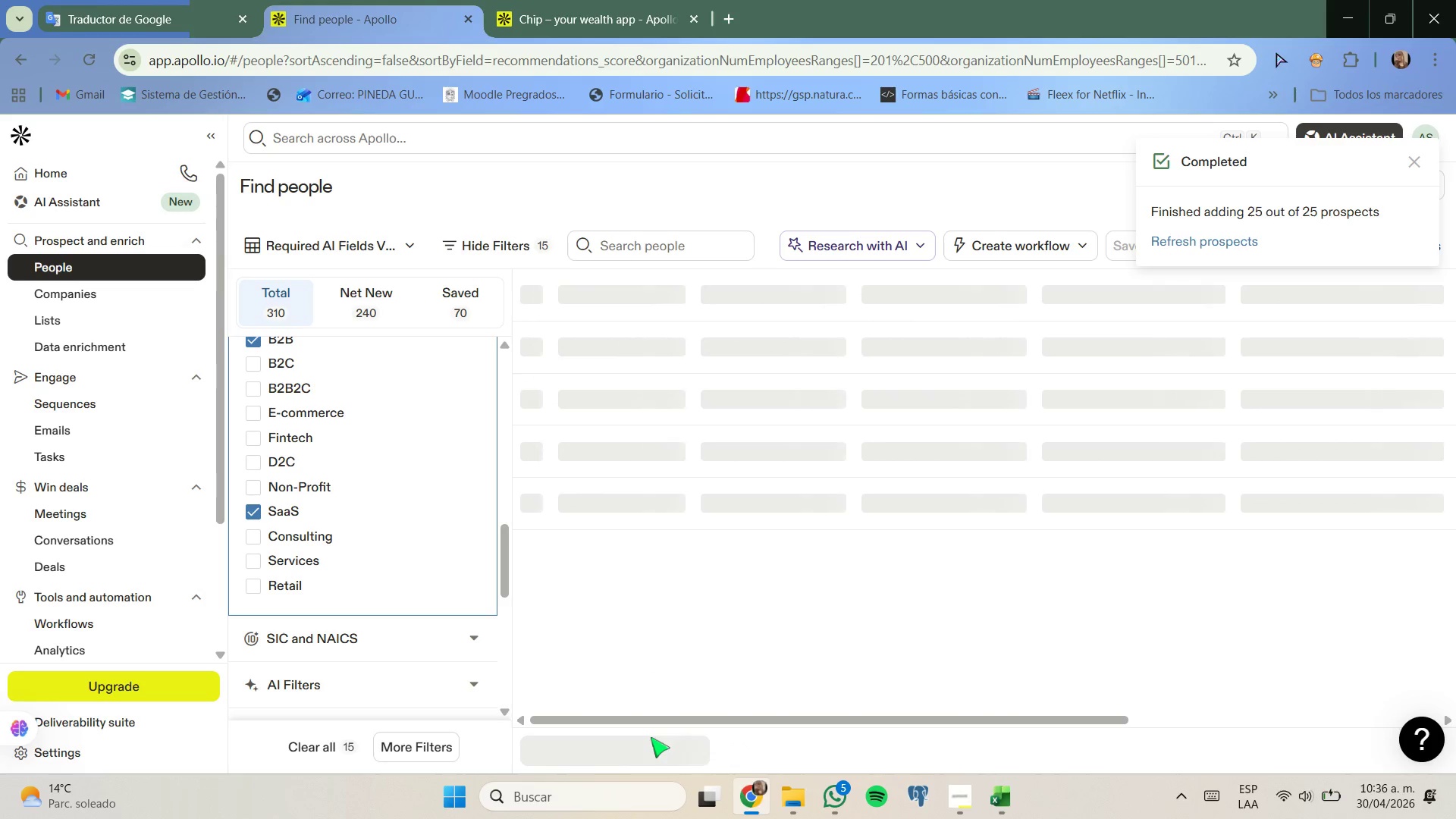 
scroll: coordinate [704, 629], scroll_direction: down, amount: 5.0
 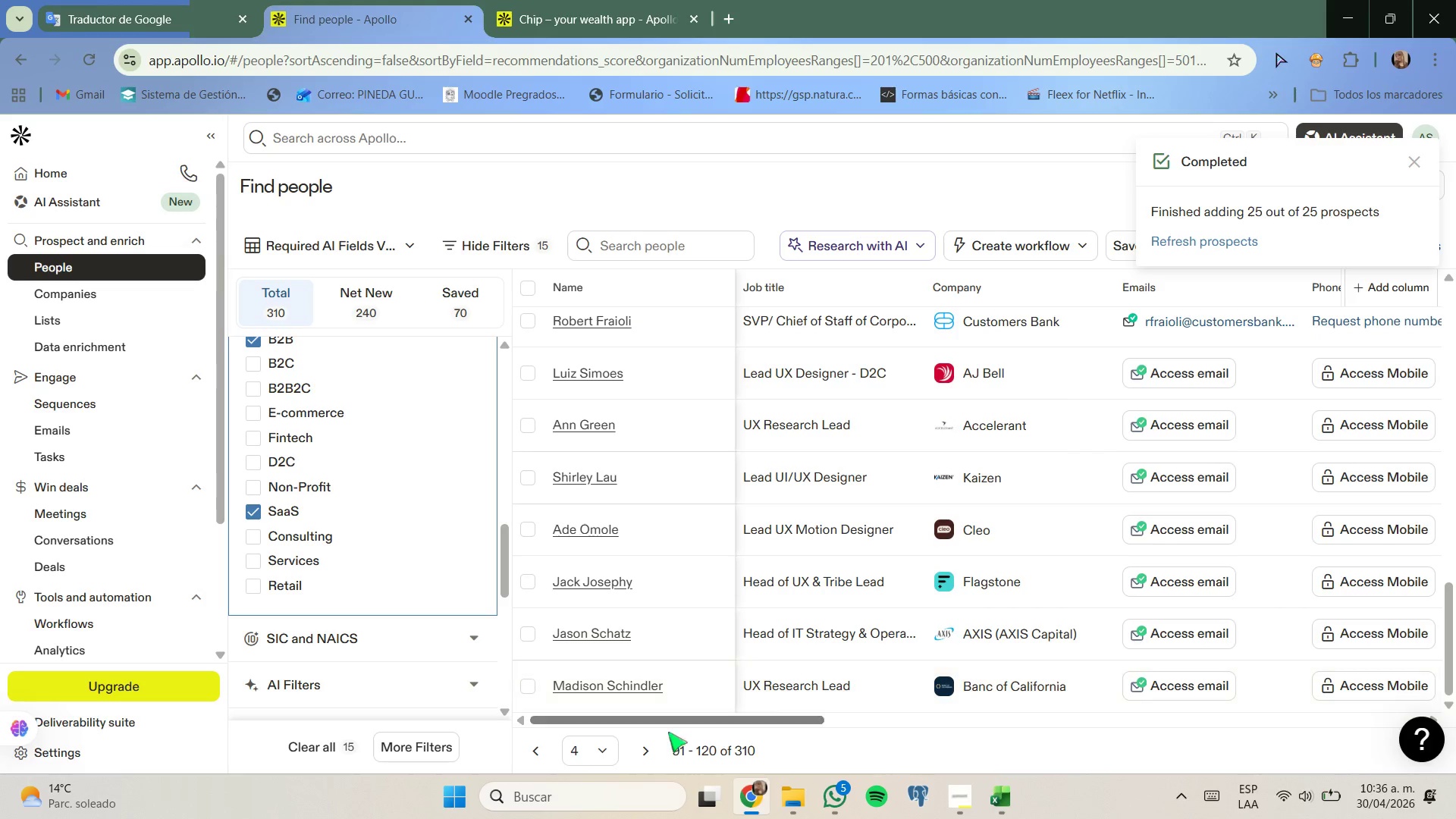 
left_click([646, 750])
 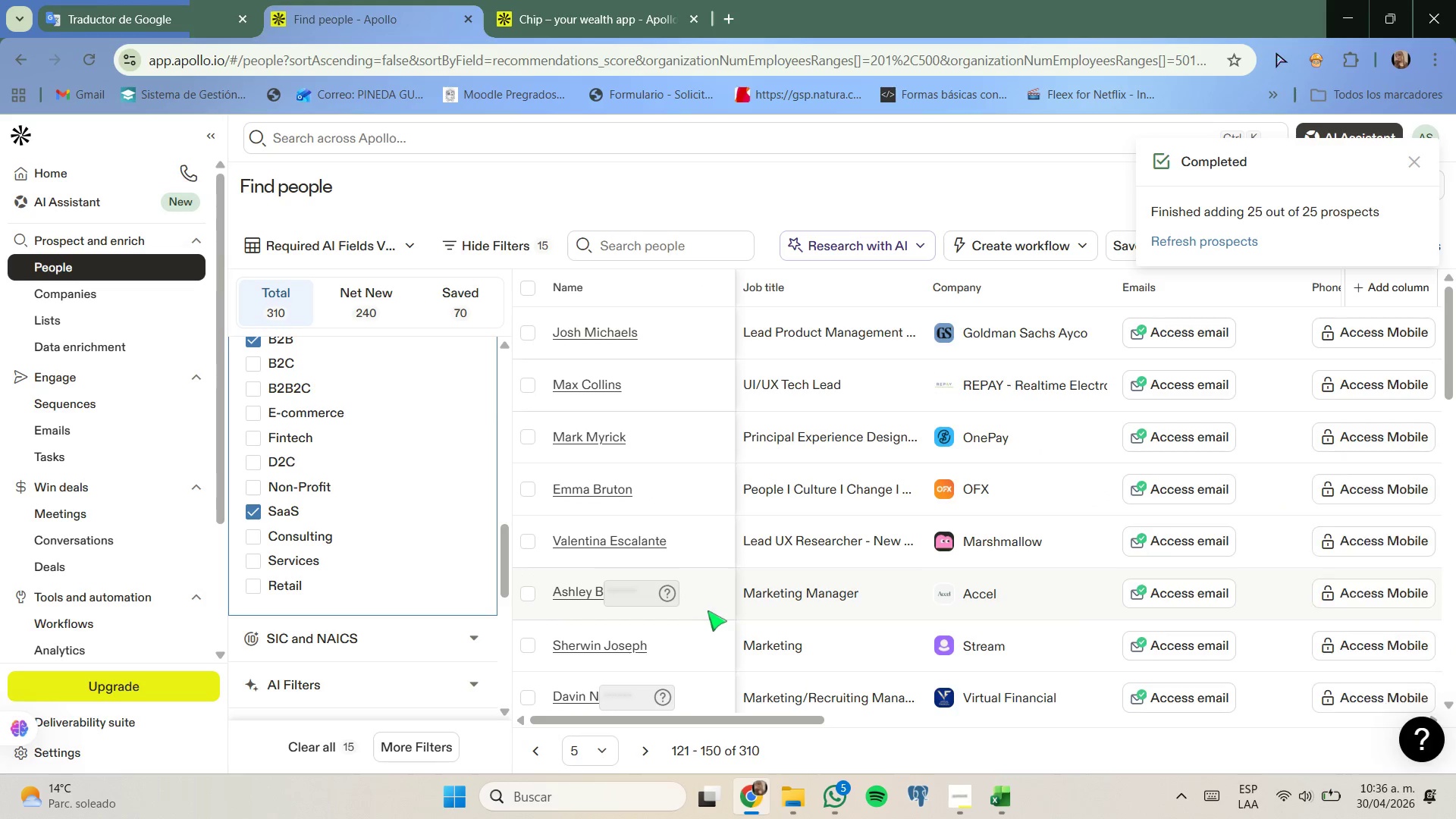 
scroll: coordinate [708, 610], scroll_direction: down, amount: 1.0
 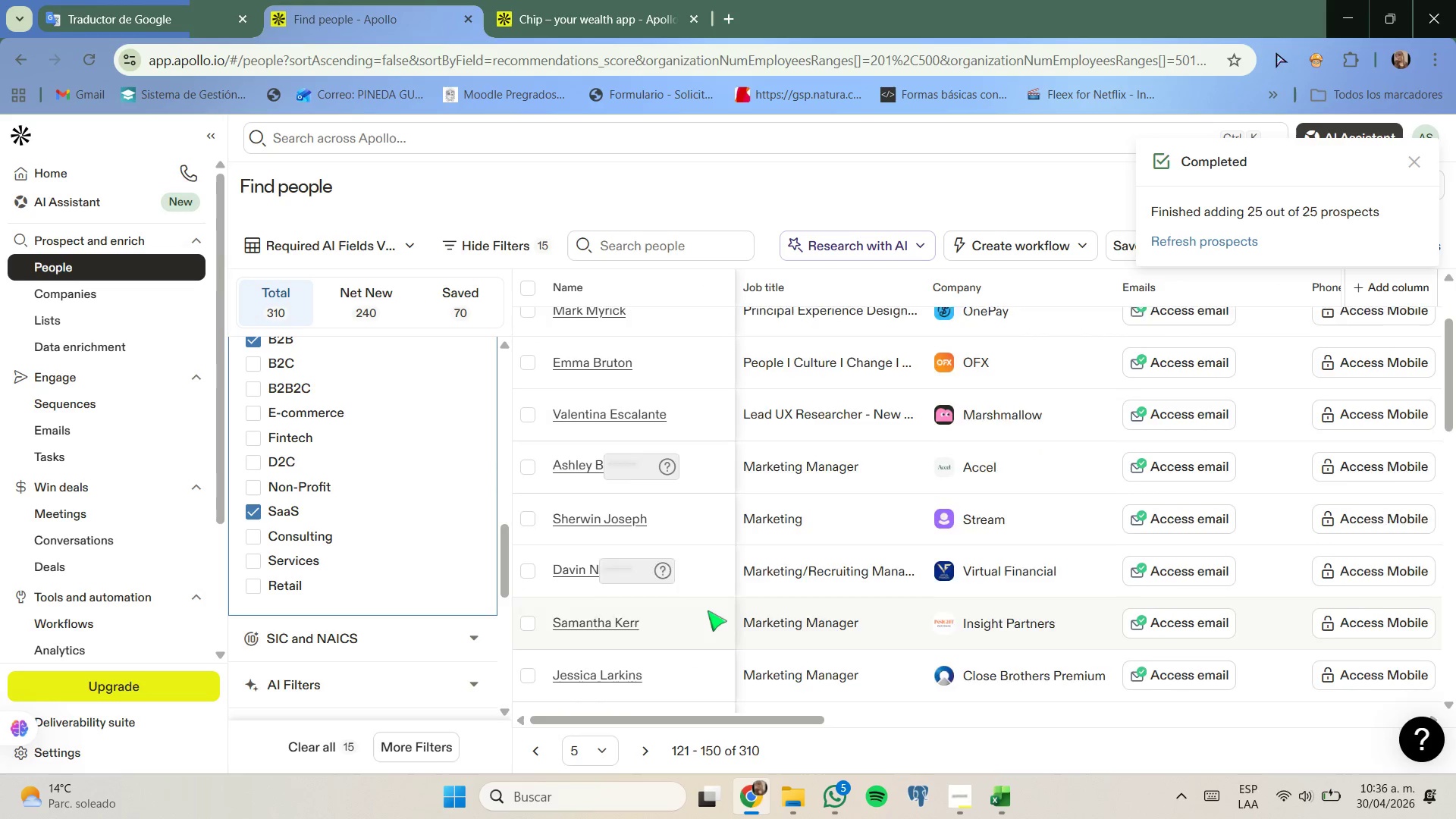 
scroll: coordinate [708, 610], scroll_direction: none, amount: 0.0
 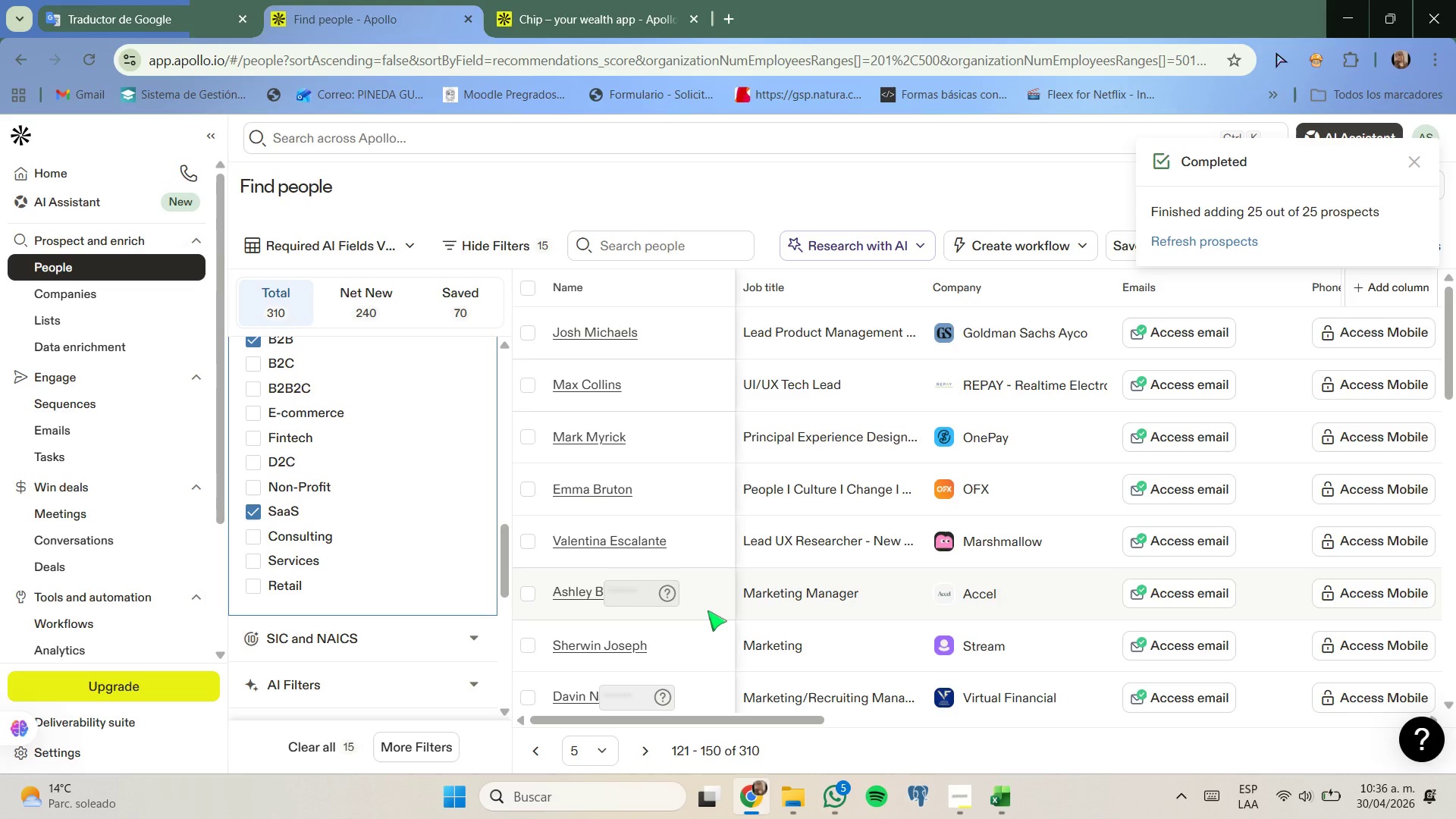 
wait(6.5)
 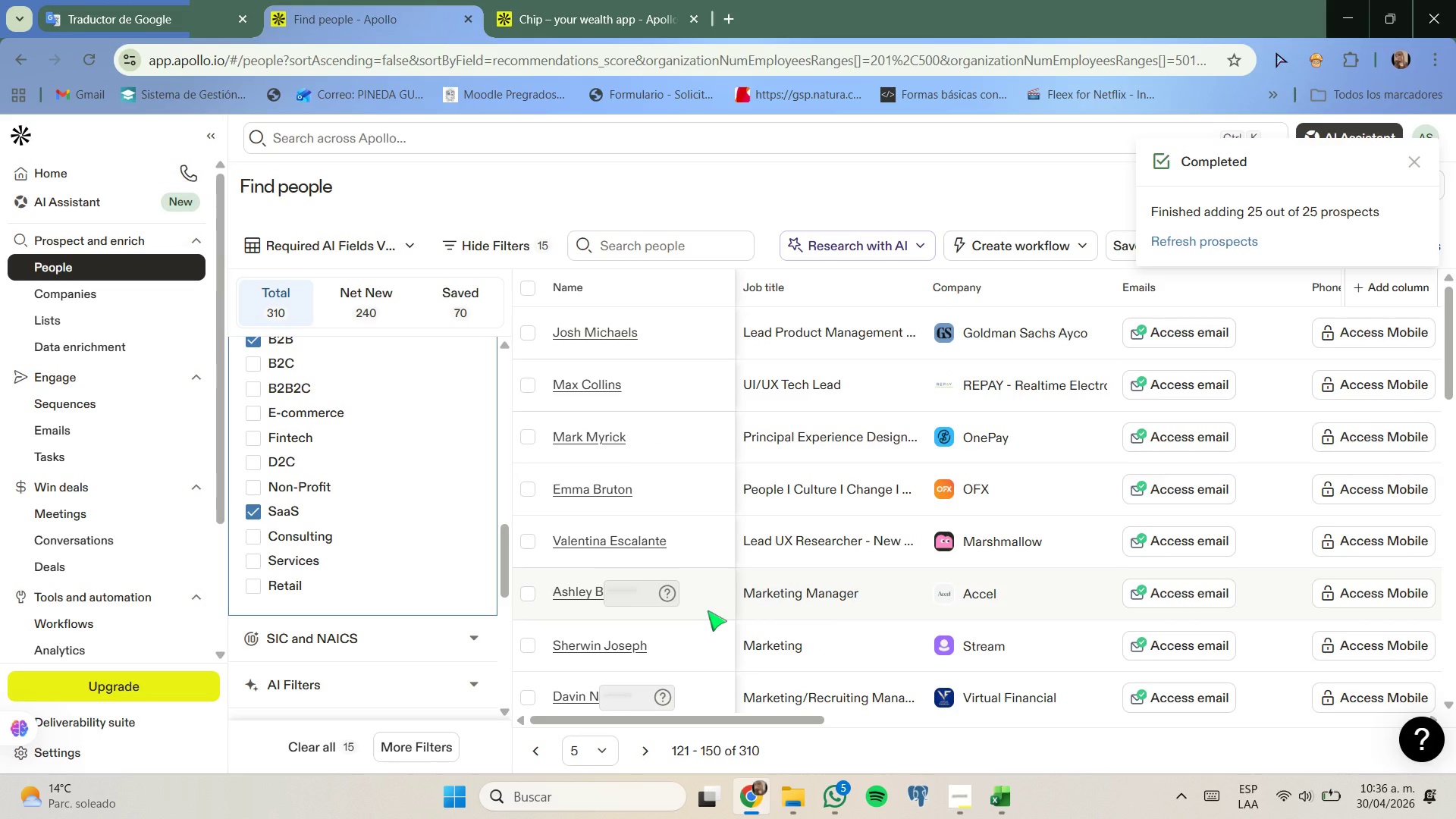 
scroll: coordinate [708, 610], scroll_direction: none, amount: 0.0
 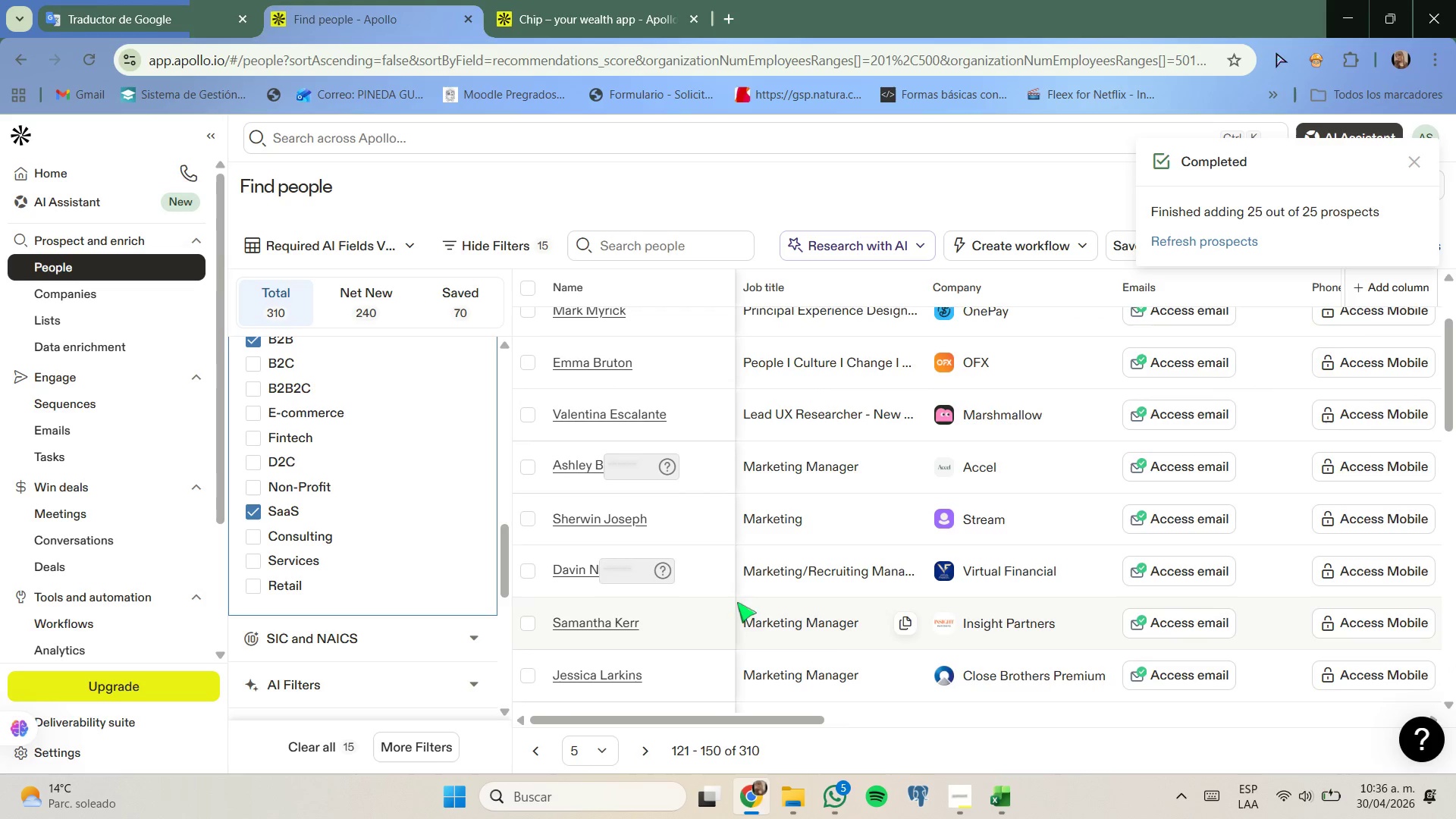 
left_click([533, 466])
 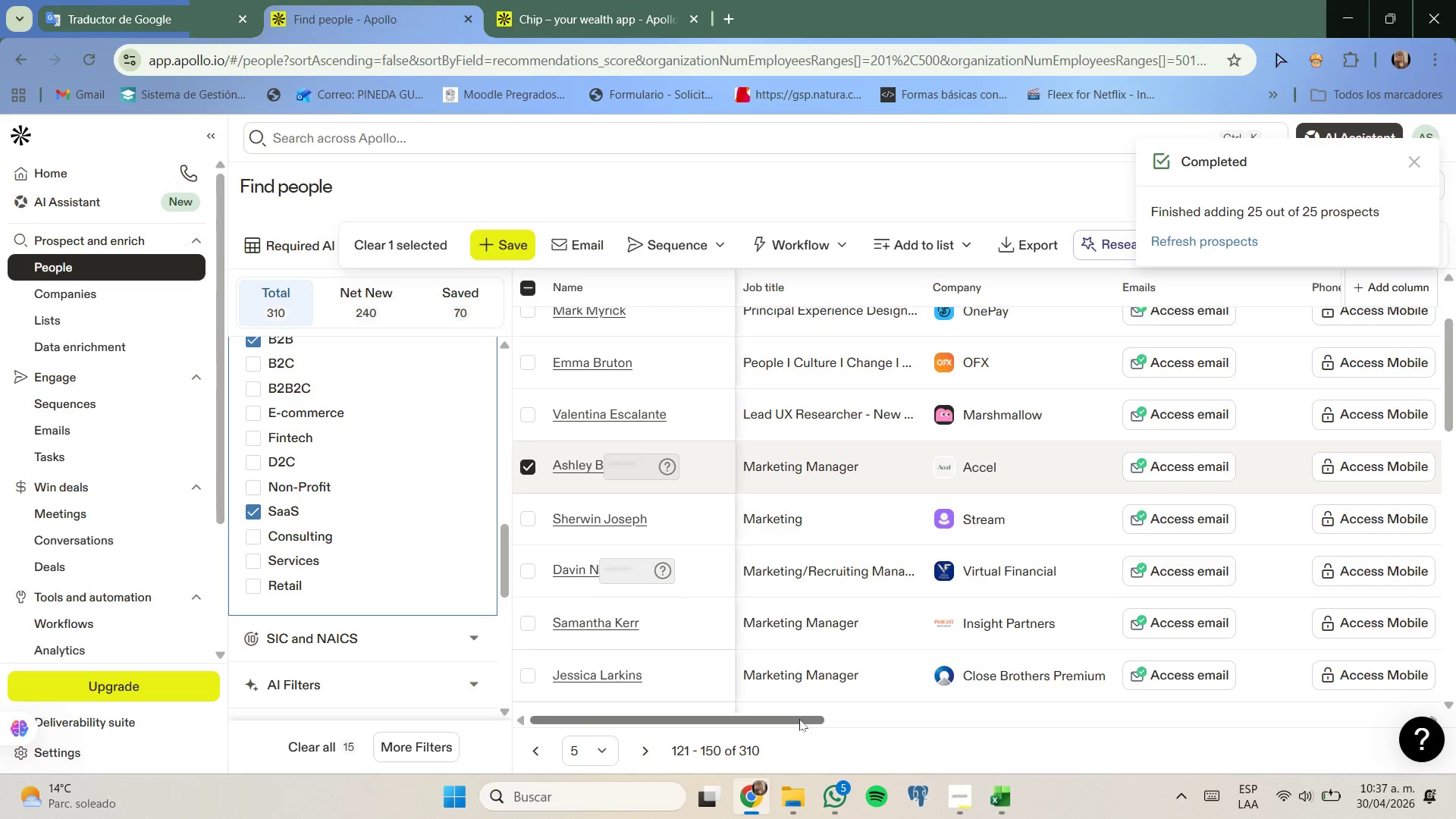 
wait(10.55)
 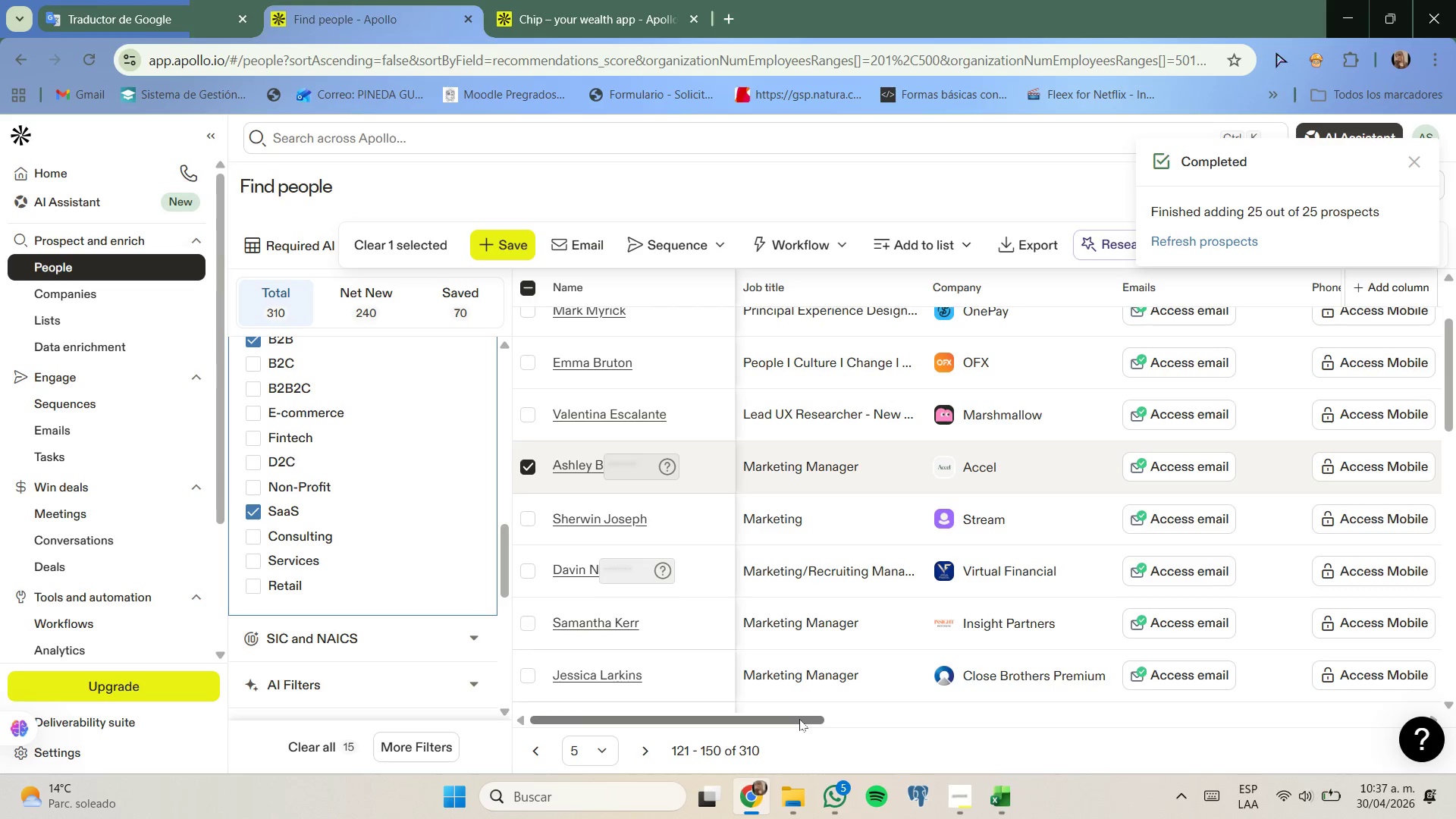 
left_click([530, 470])
 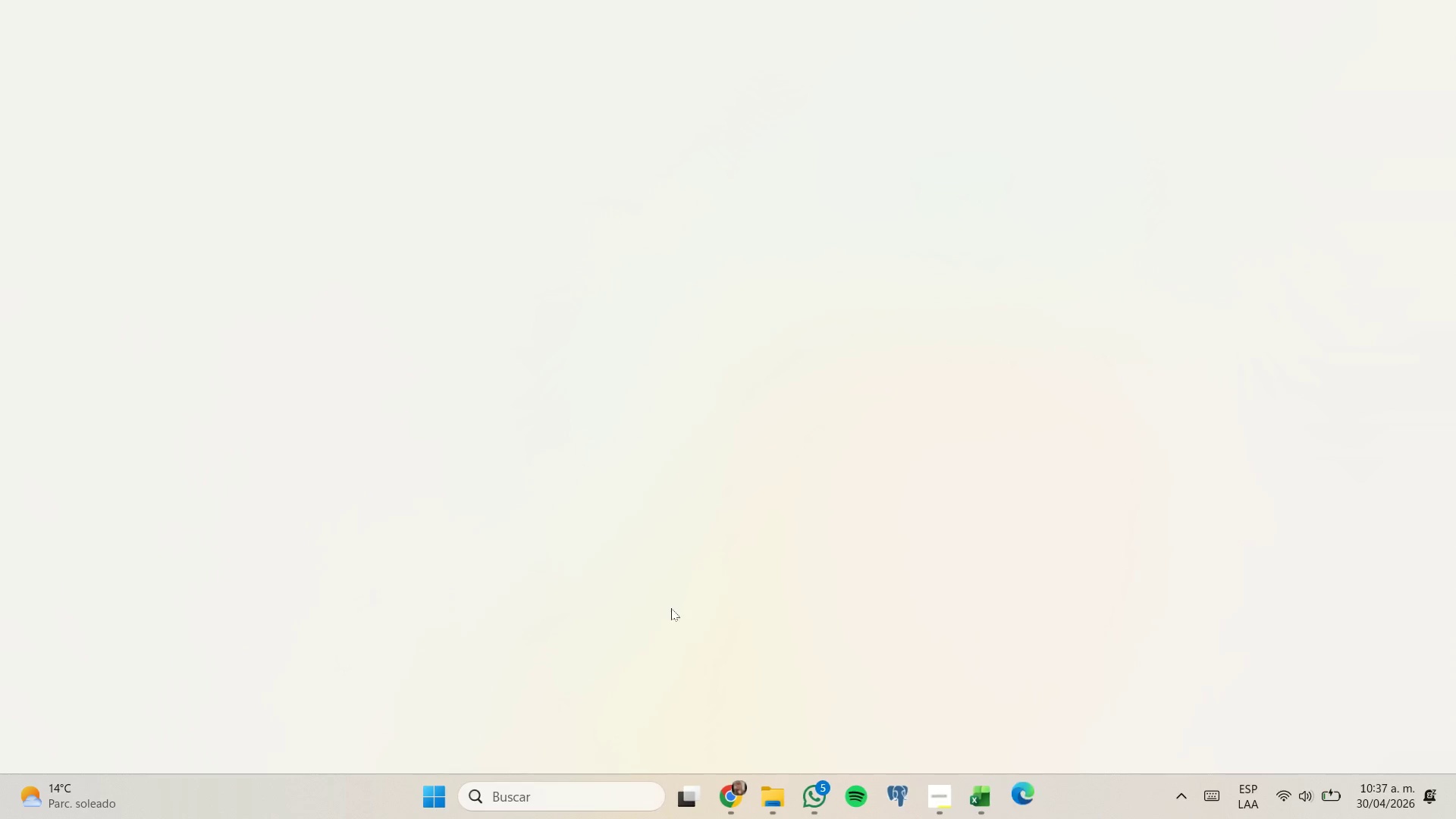 
wait(5.17)
 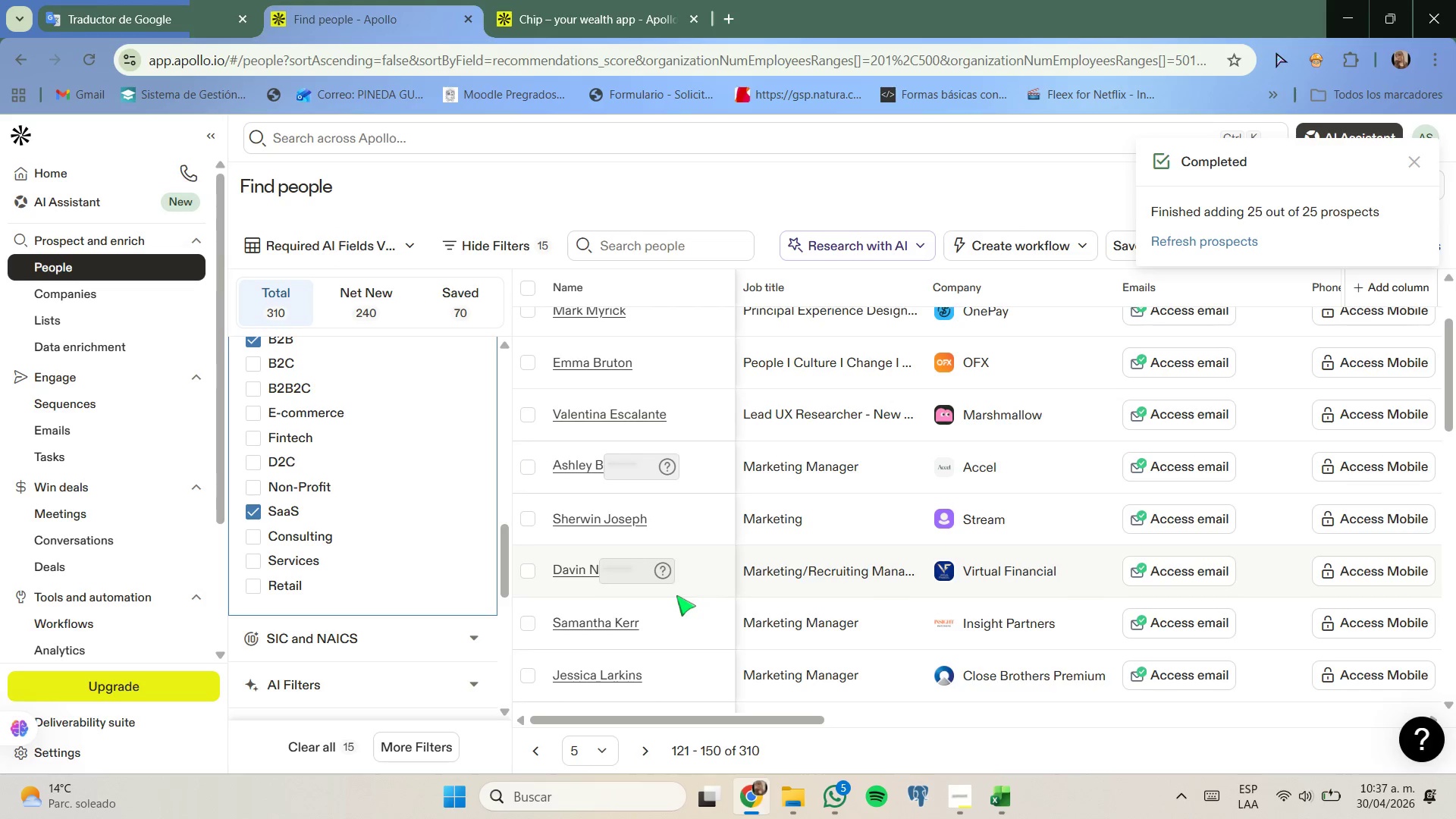 
left_click([709, 685])
 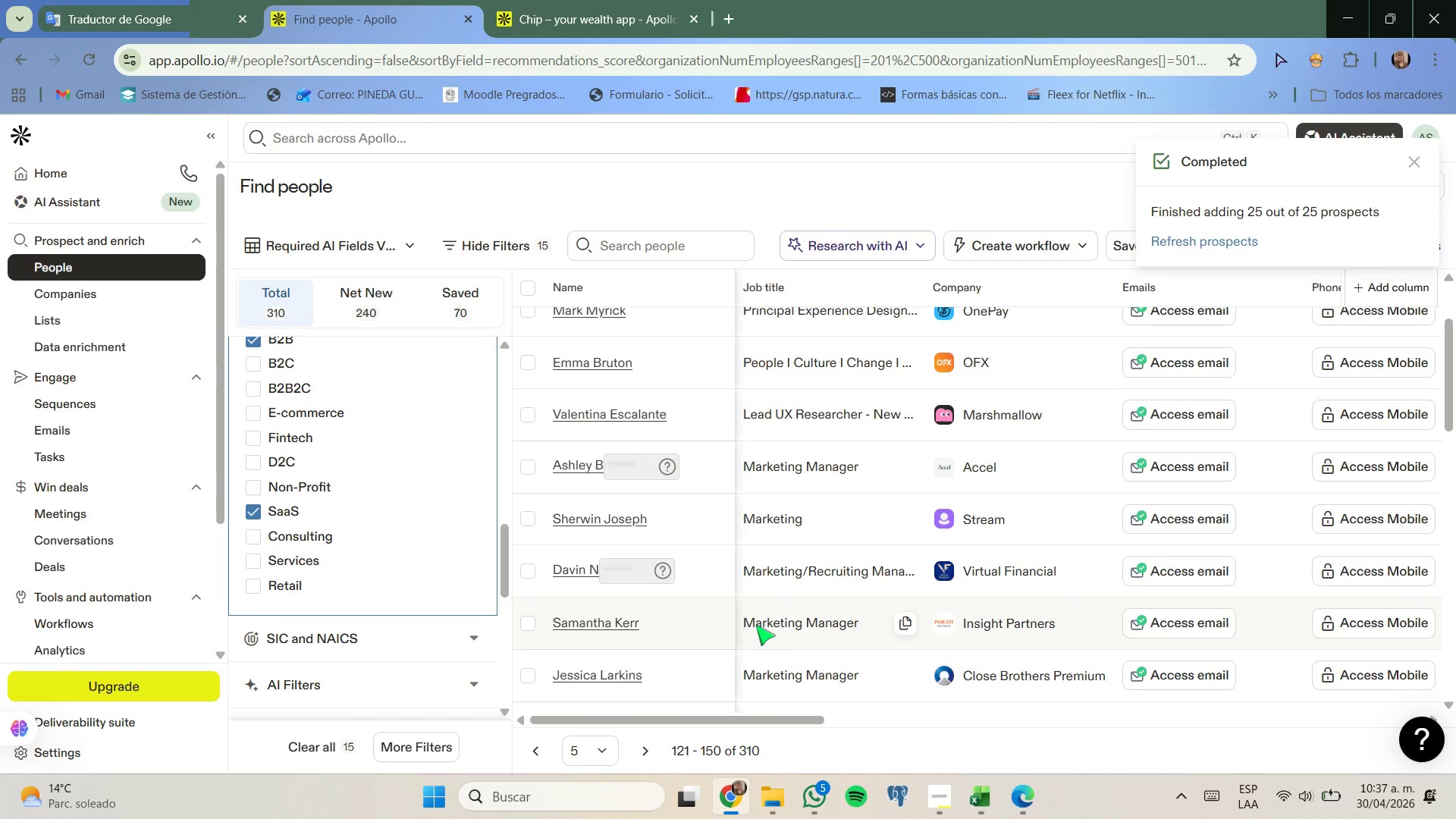 
scroll: coordinate [756, 625], scroll_direction: down, amount: 1.0
 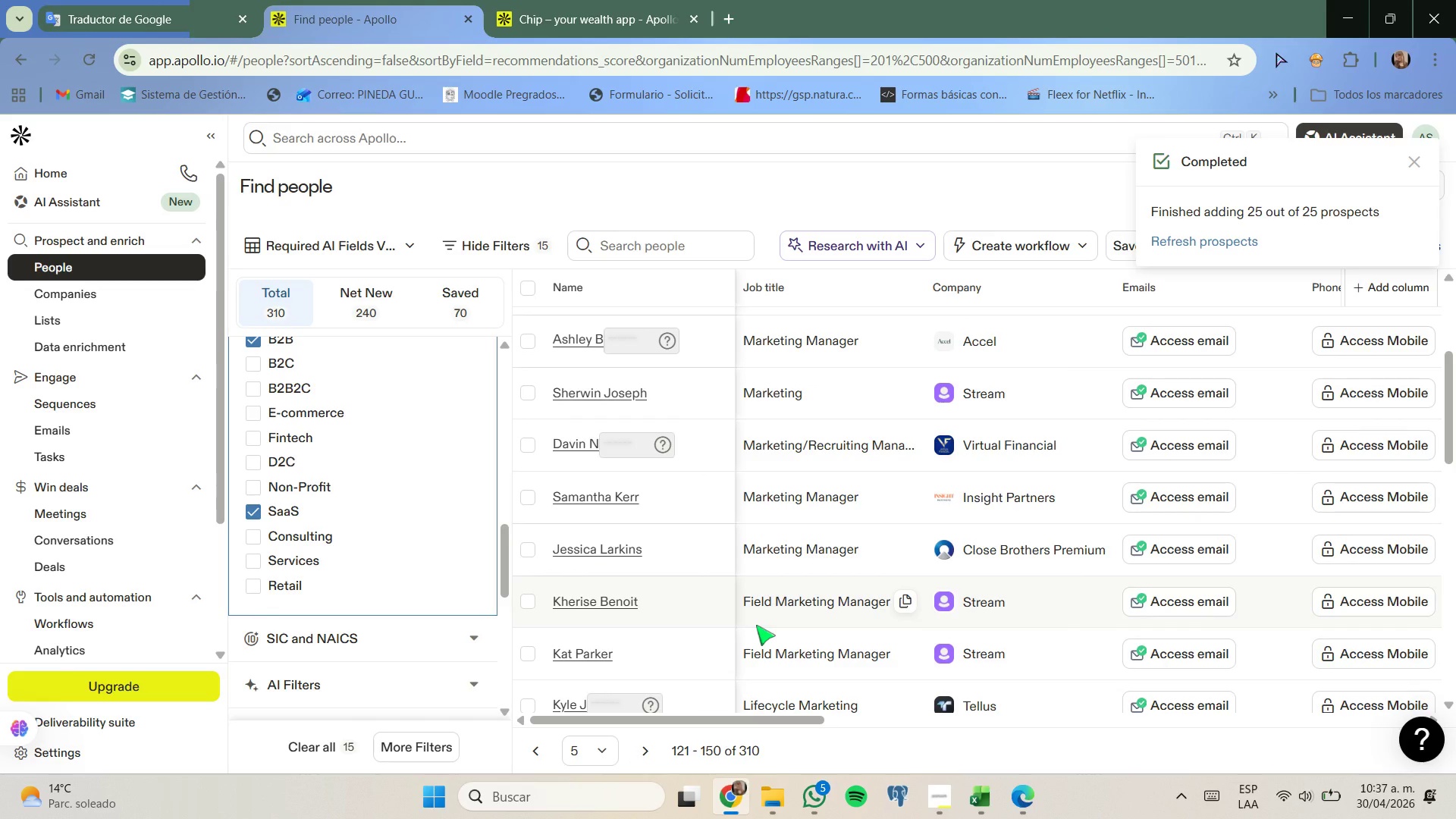 
wait(7.79)
 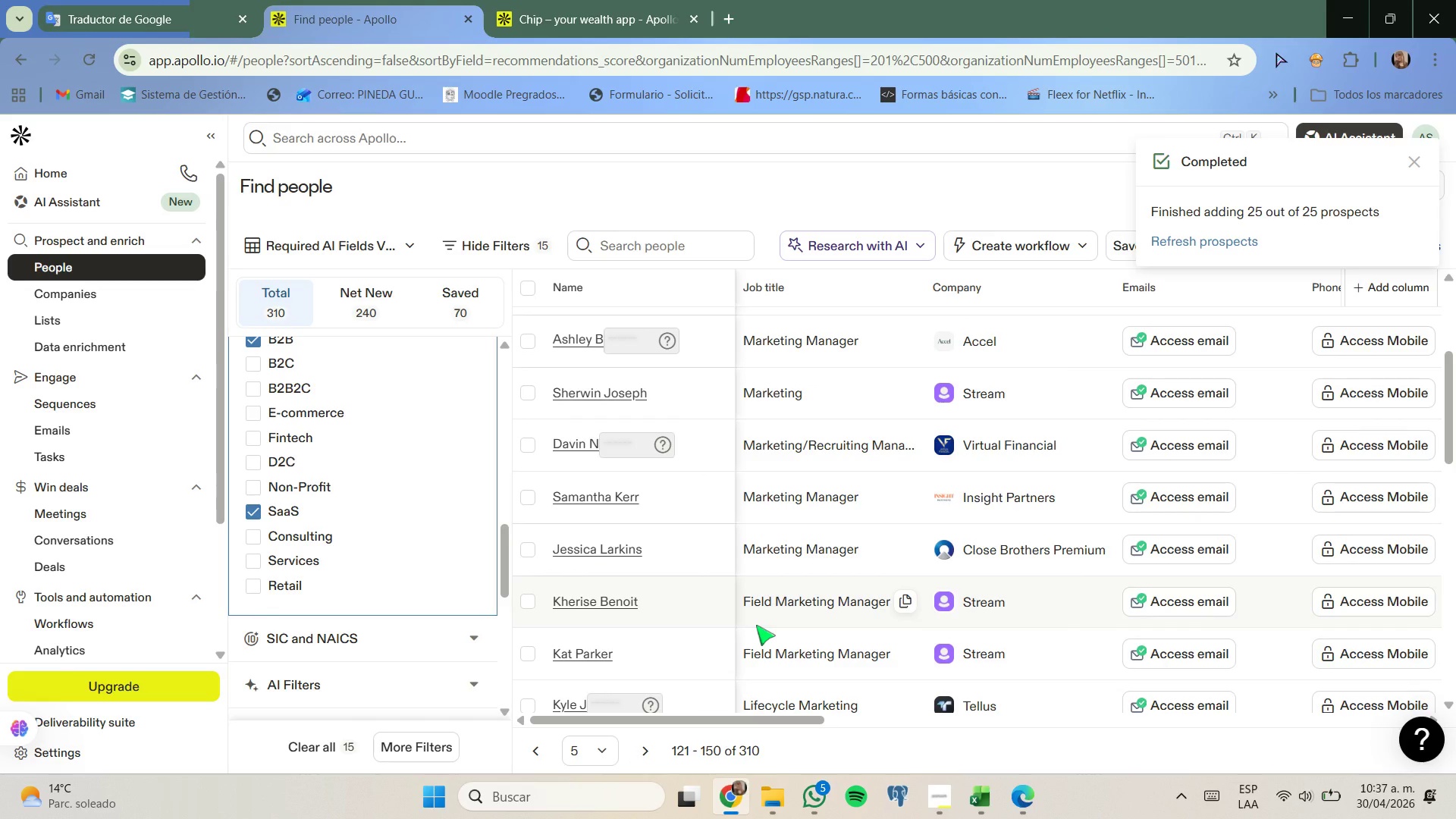 
scroll: coordinate [739, 574], scroll_direction: down, amount: 5.0
 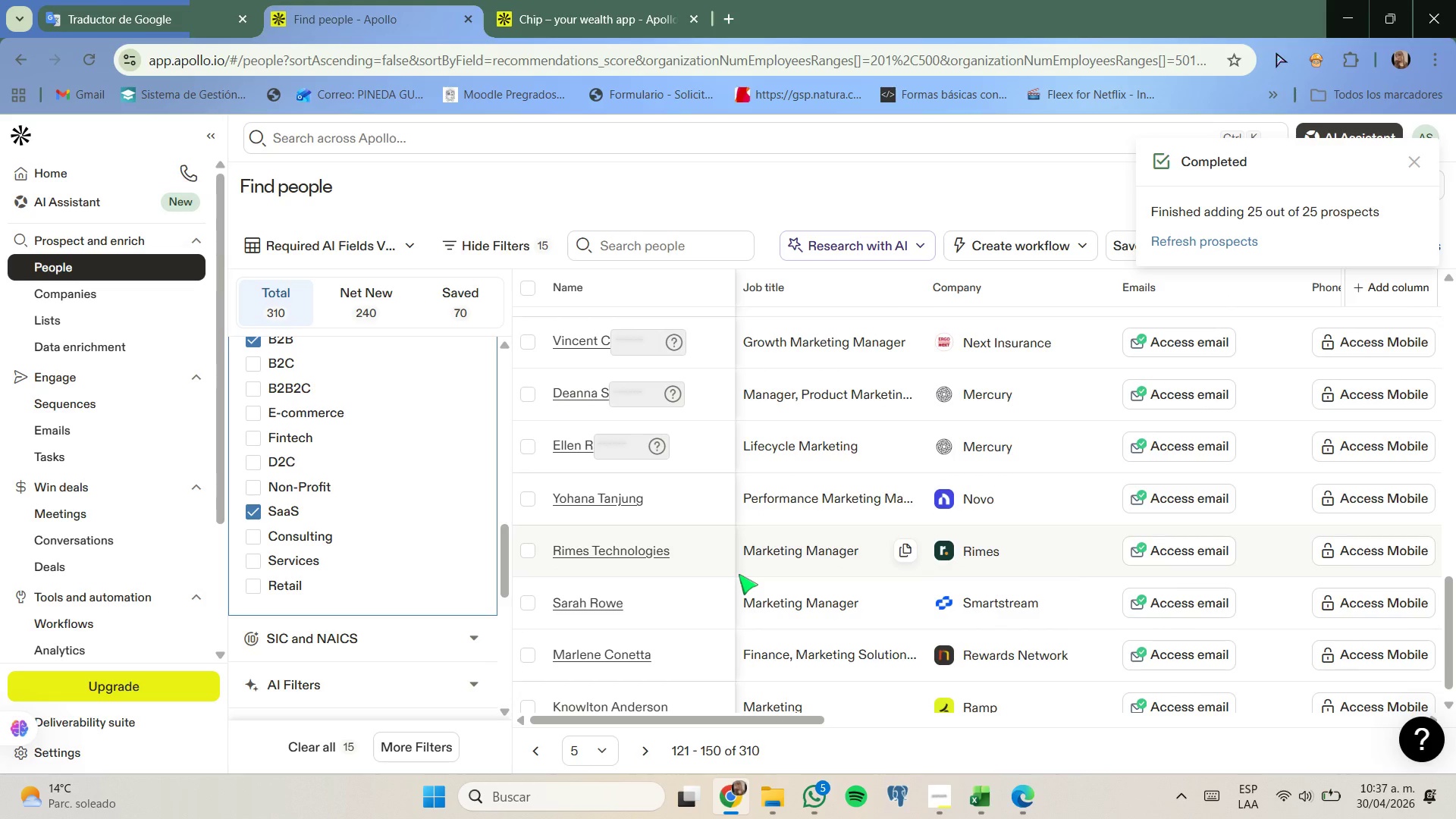 
scroll: coordinate [739, 574], scroll_direction: down, amount: 1.0
 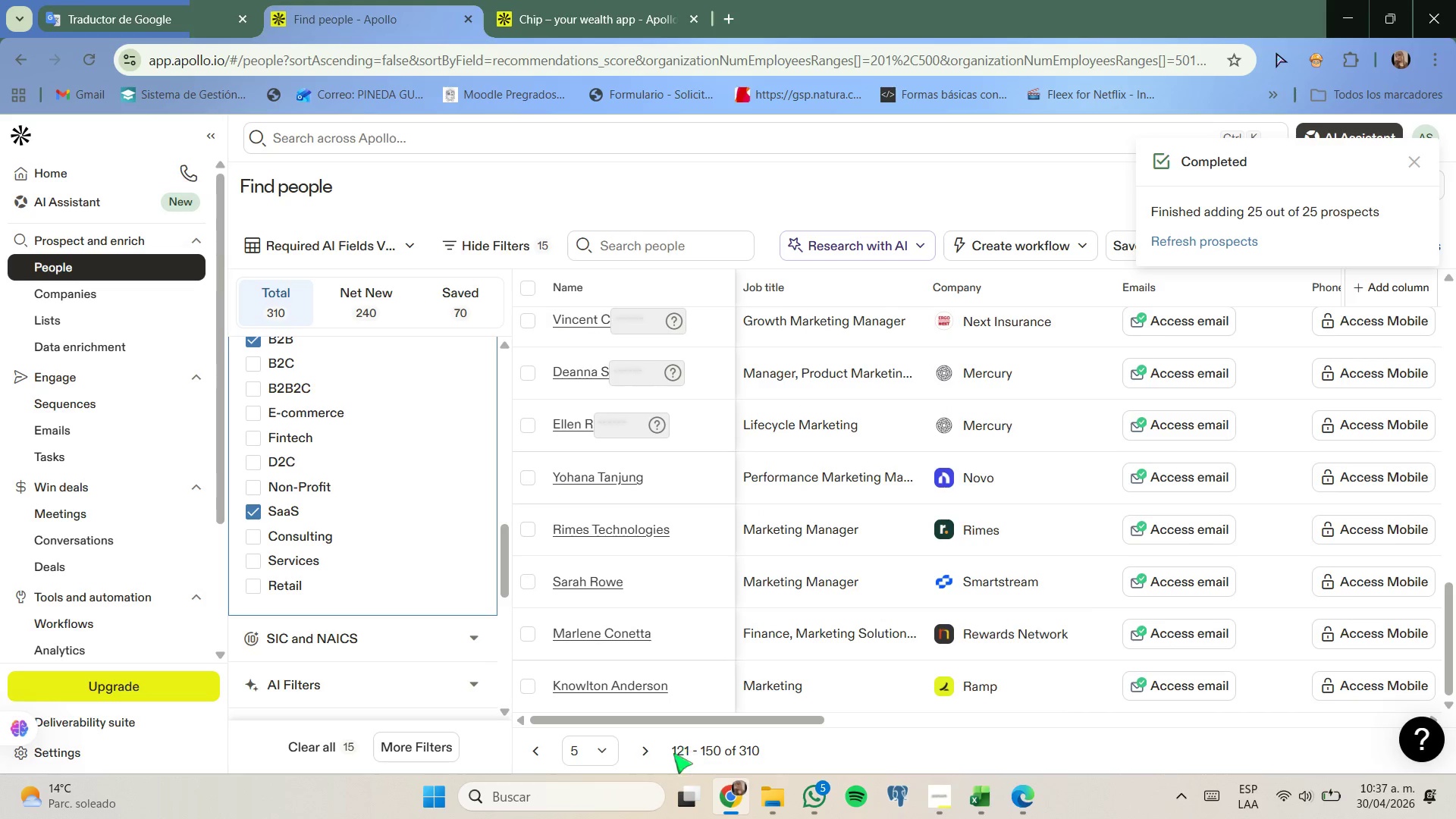 
left_click([657, 754])
 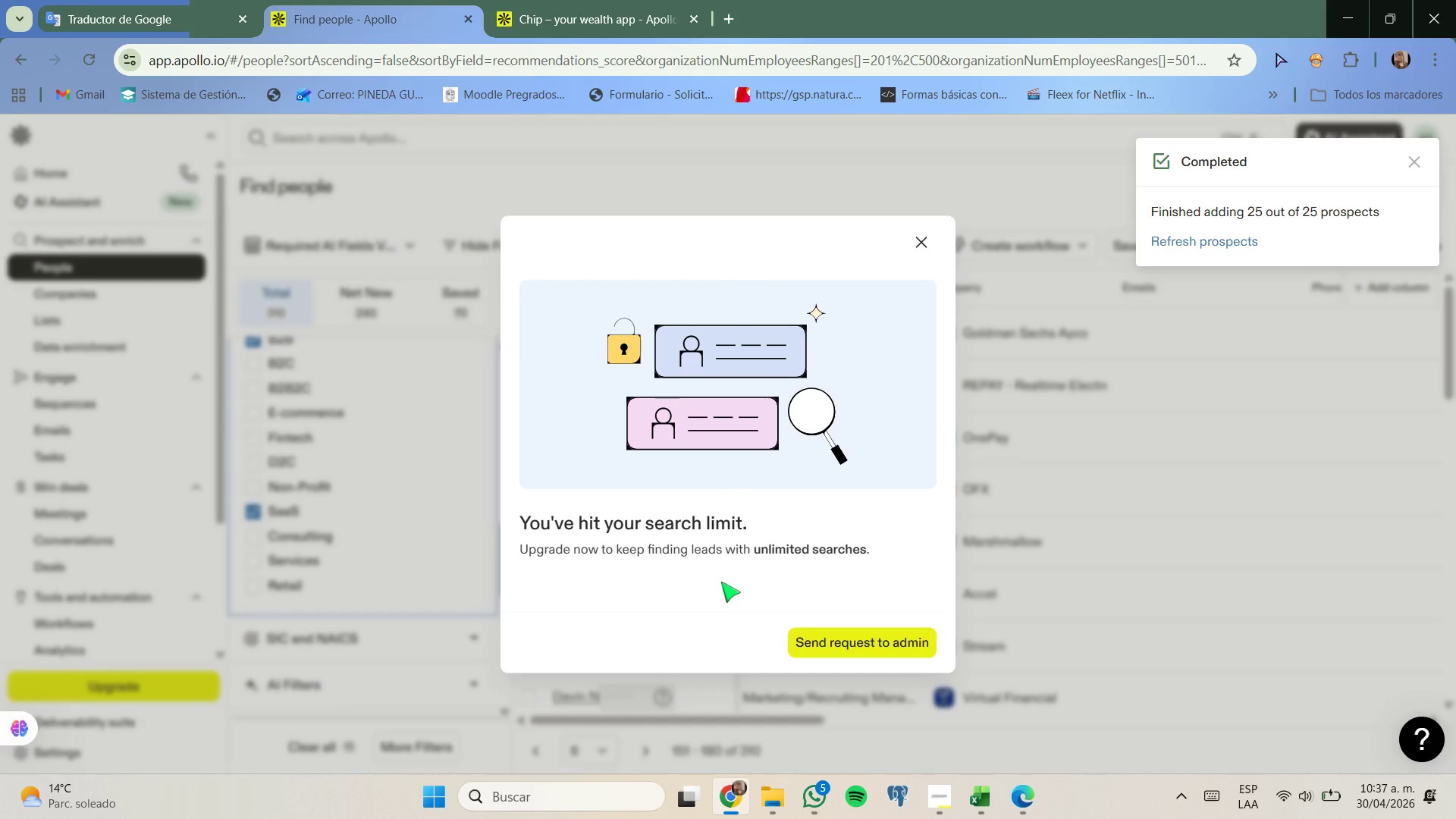 
left_click([918, 247])
 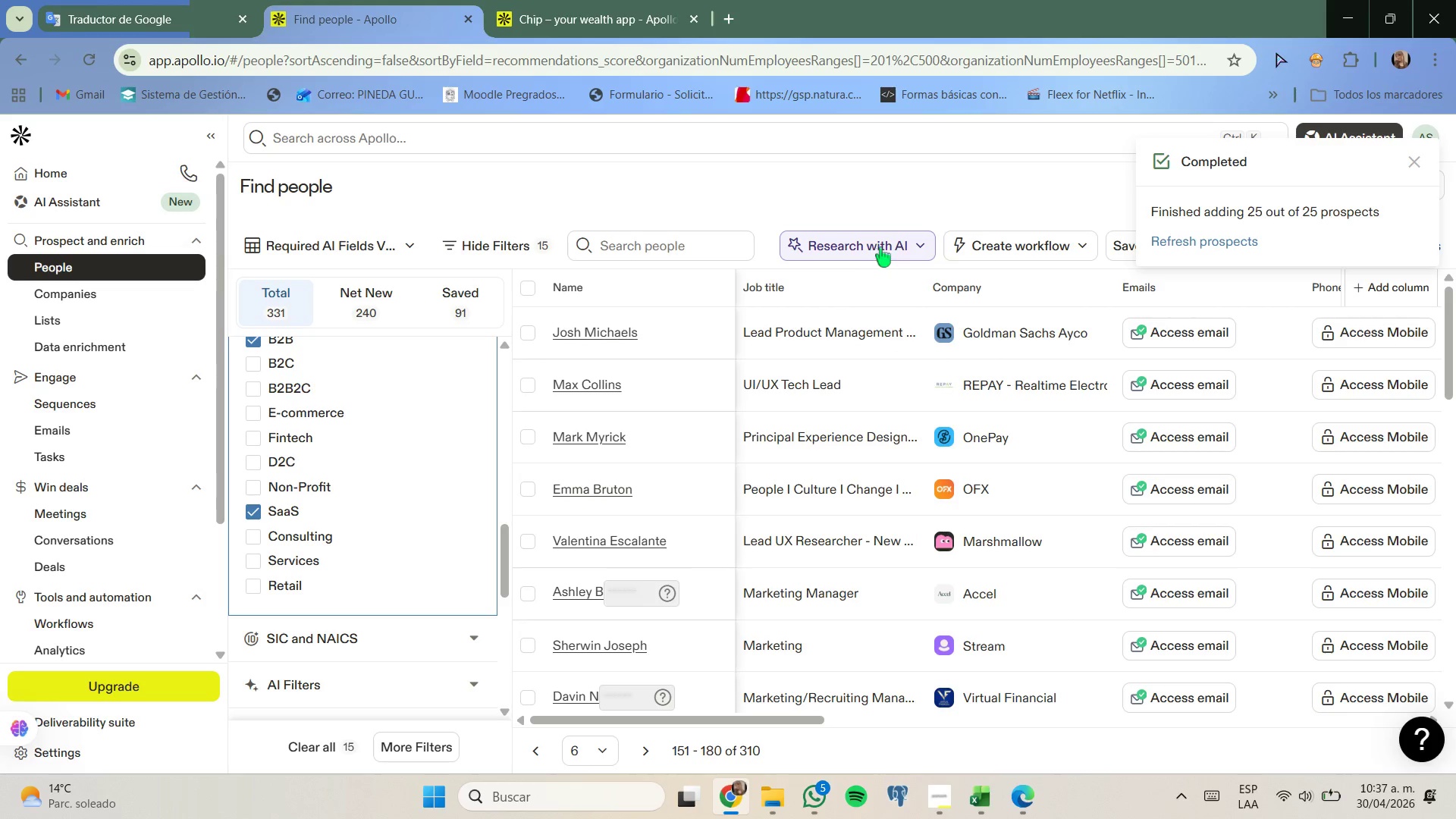 
wait(8.62)
 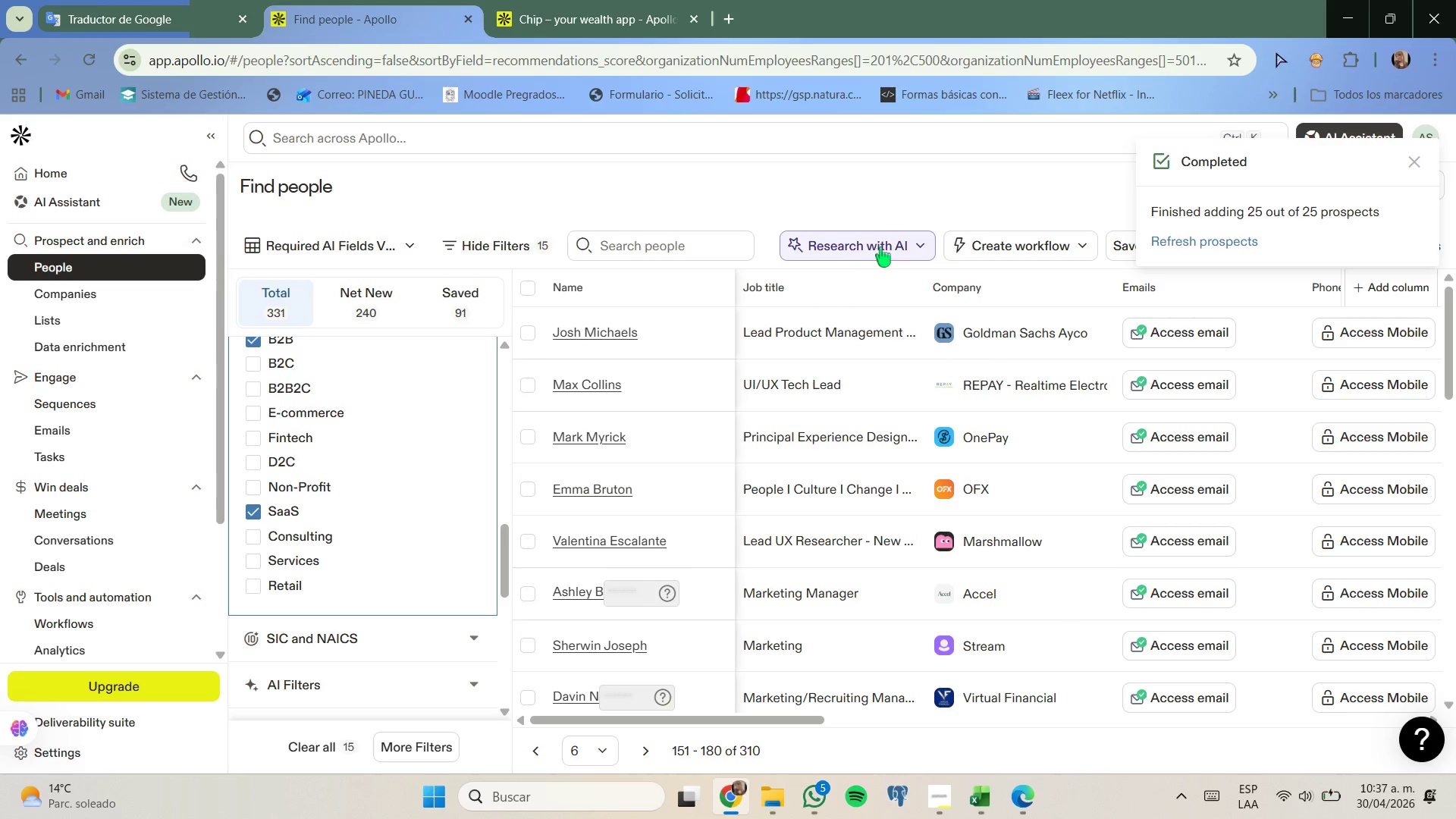 
left_click([130, 403])
 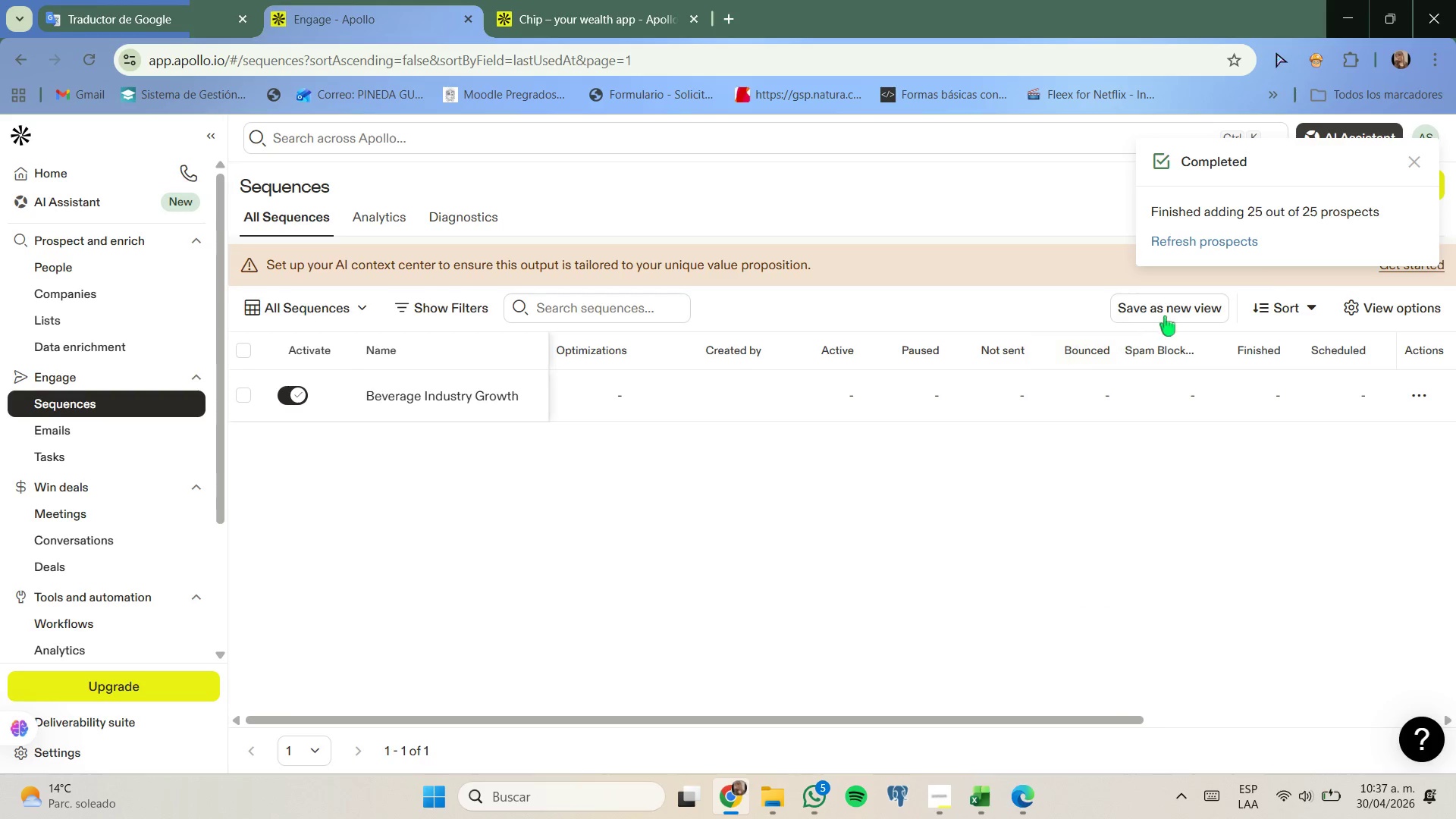 
left_click([1407, 167])
 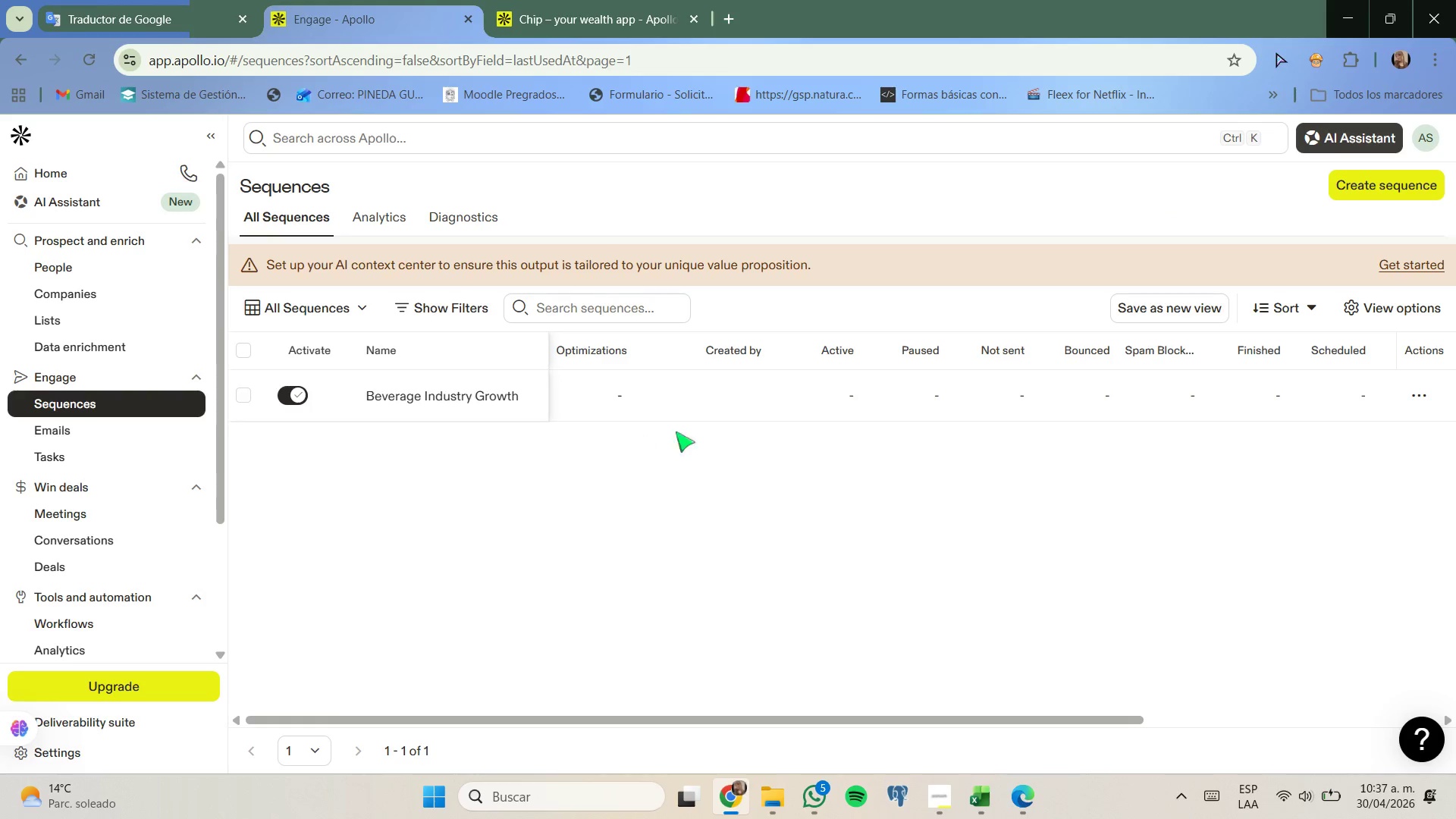 
left_click([296, 398])
 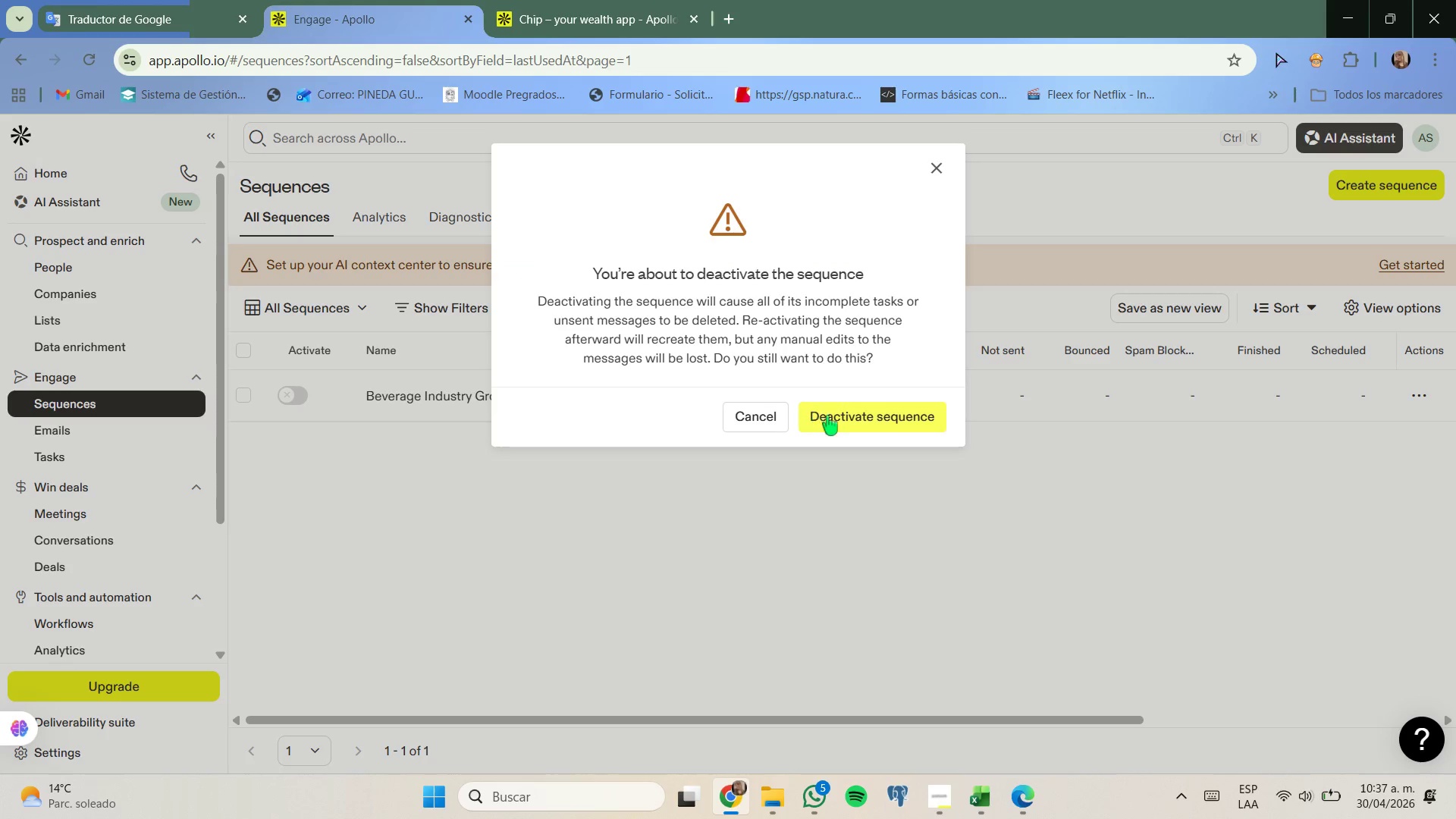 
left_click([828, 416])
 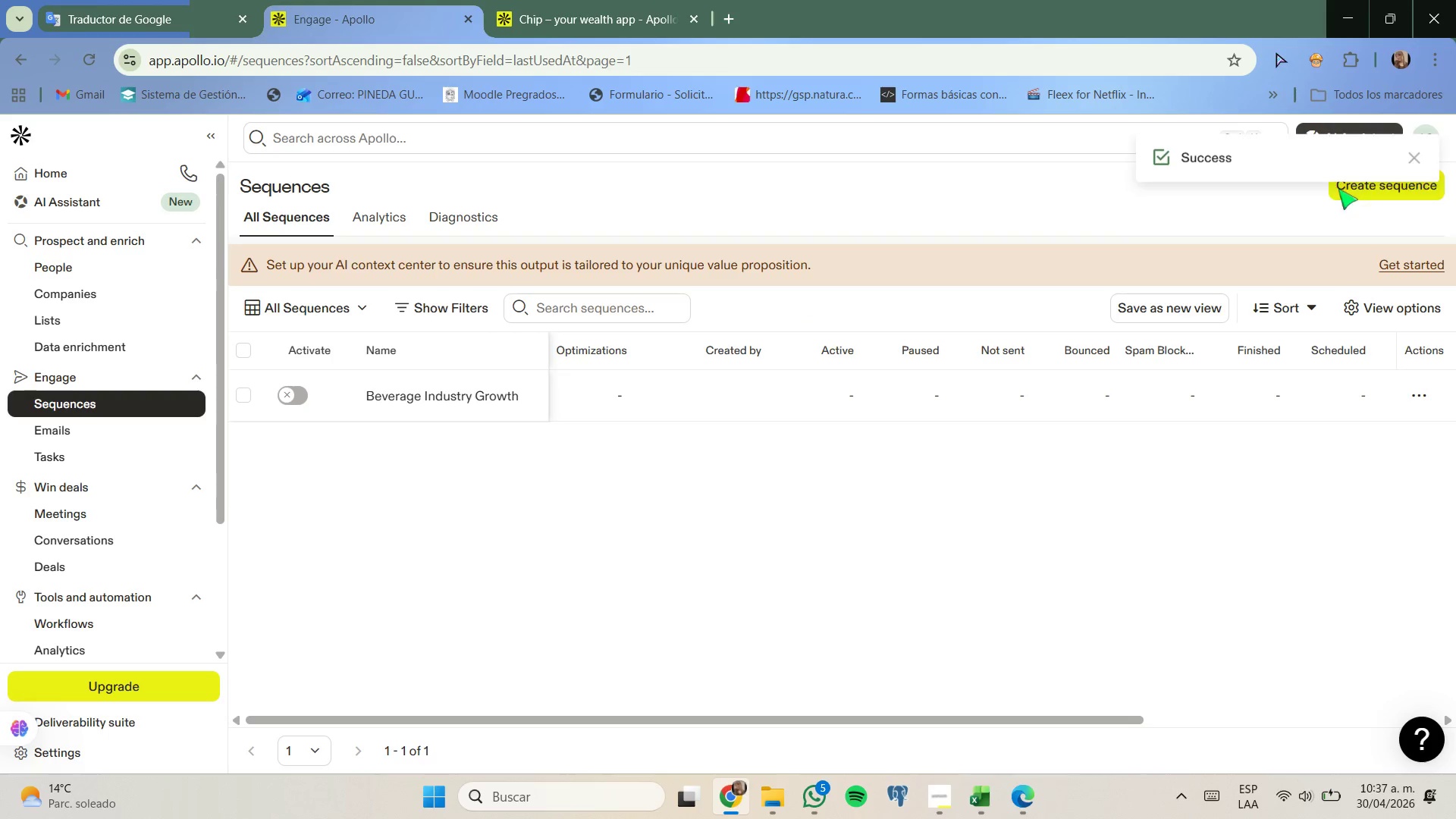 
left_click([1370, 191])
 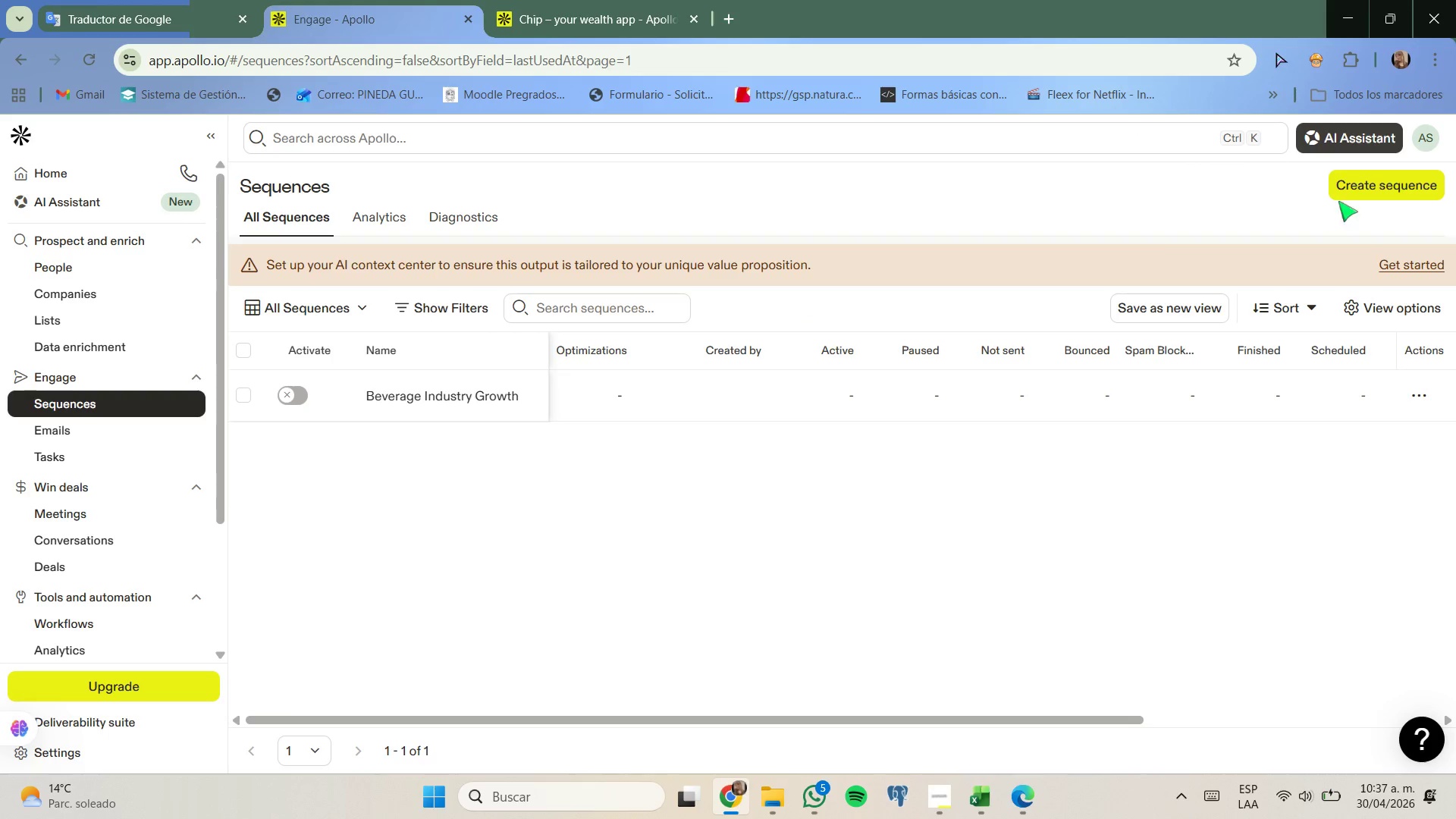 
left_click([1351, 196])
 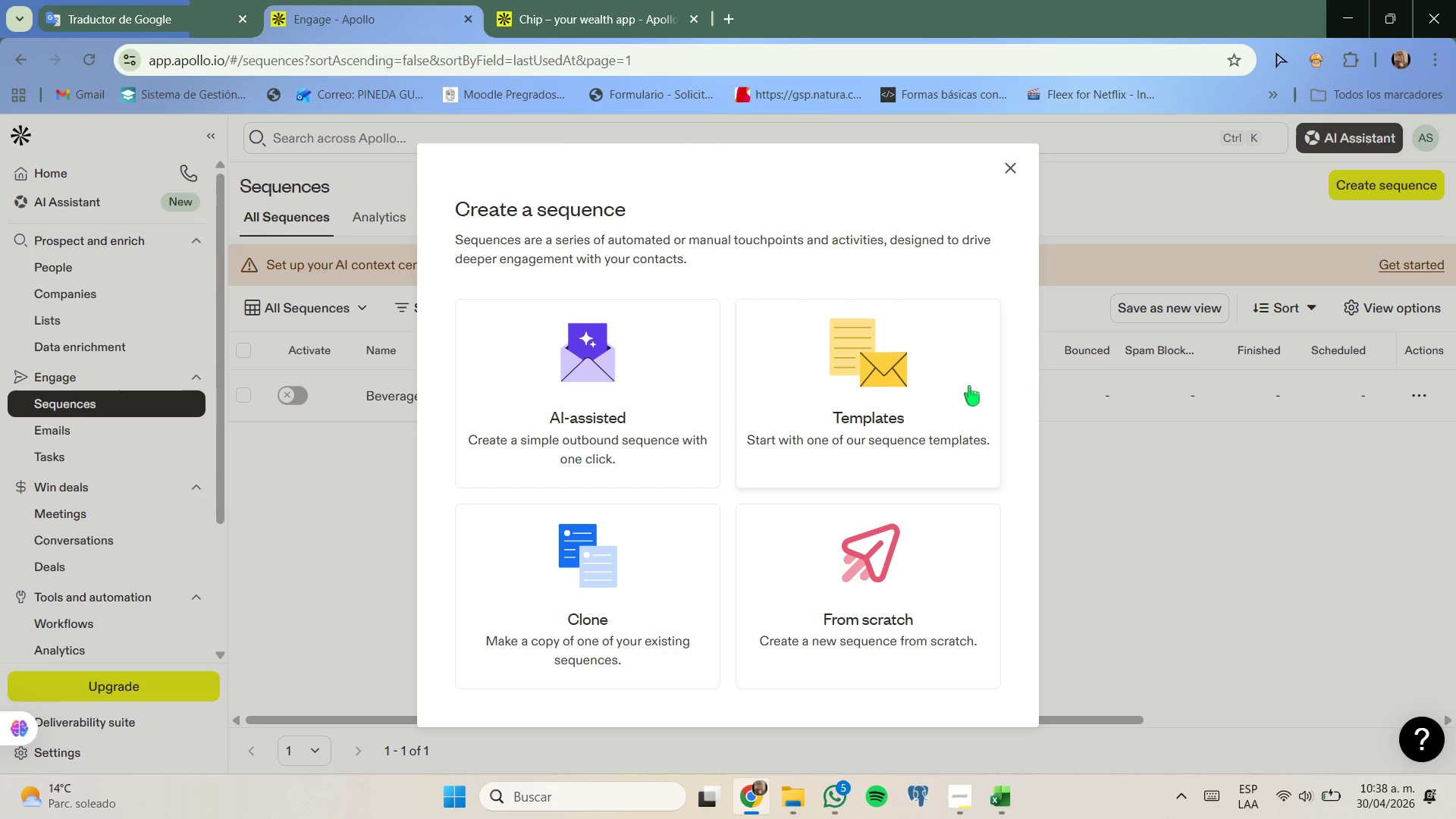 
left_click([912, 569])
 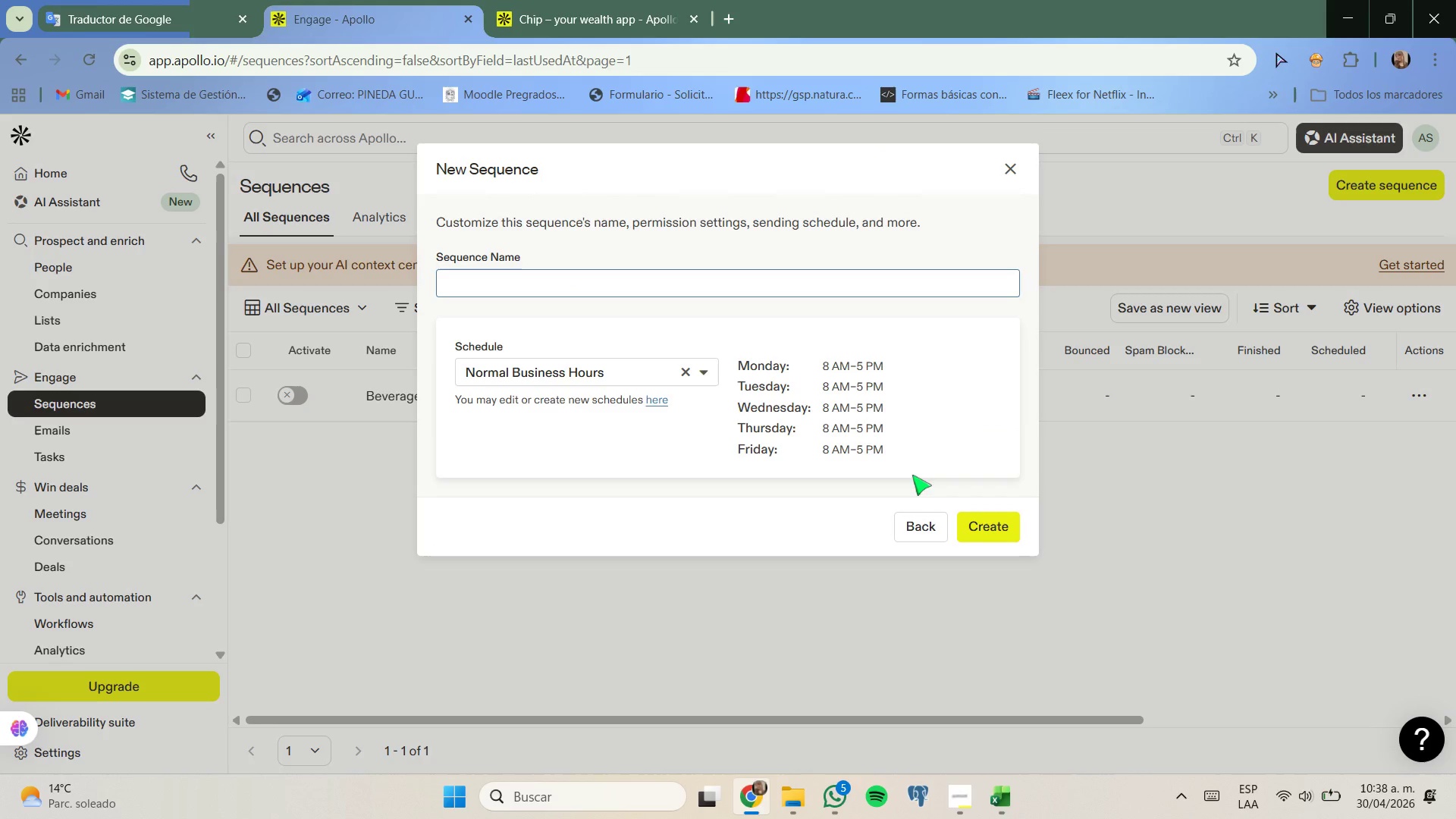 
scroll: coordinate [912, 475], scroll_direction: down, amount: 1.0
 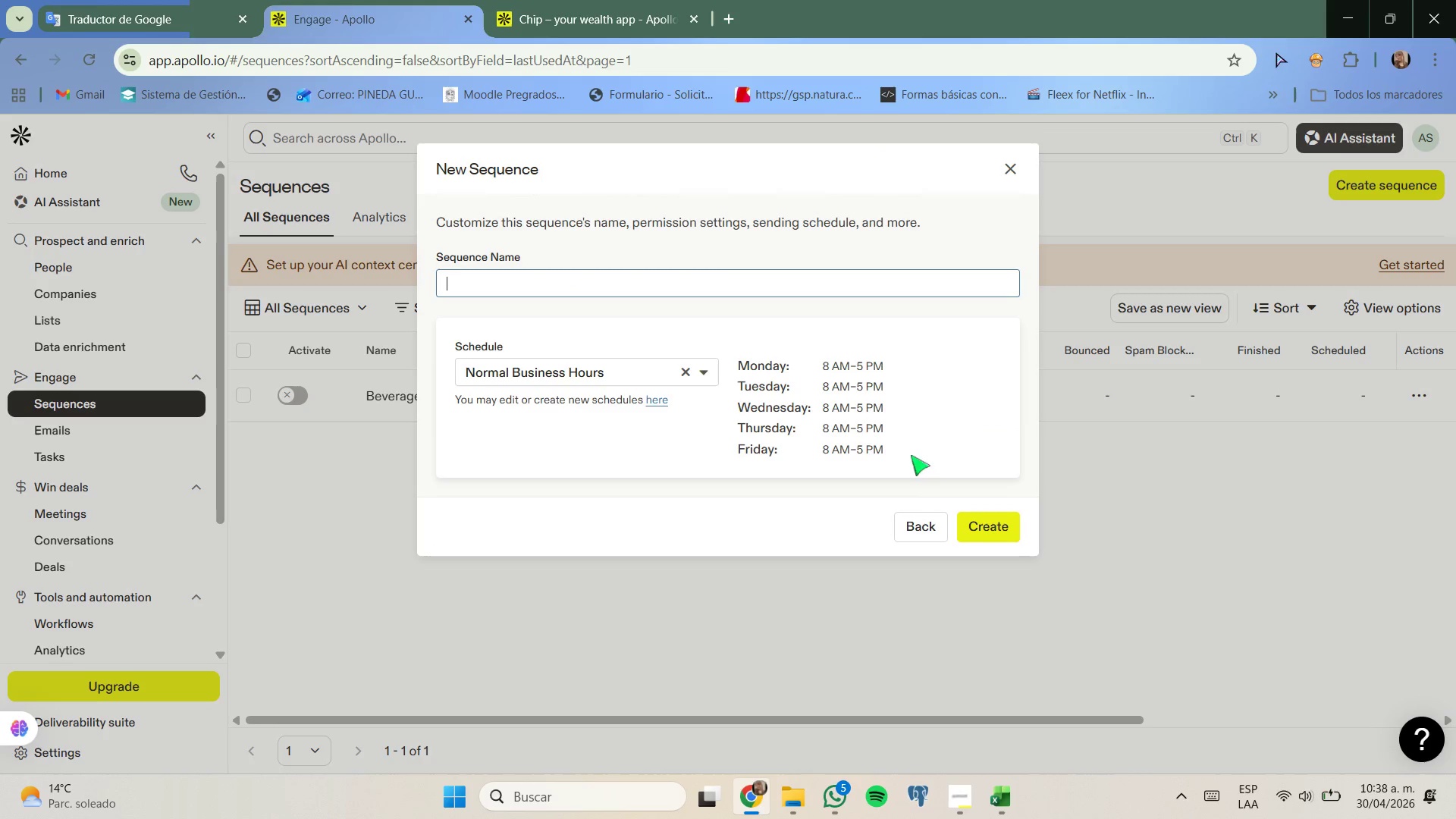 
left_click([931, 284])
 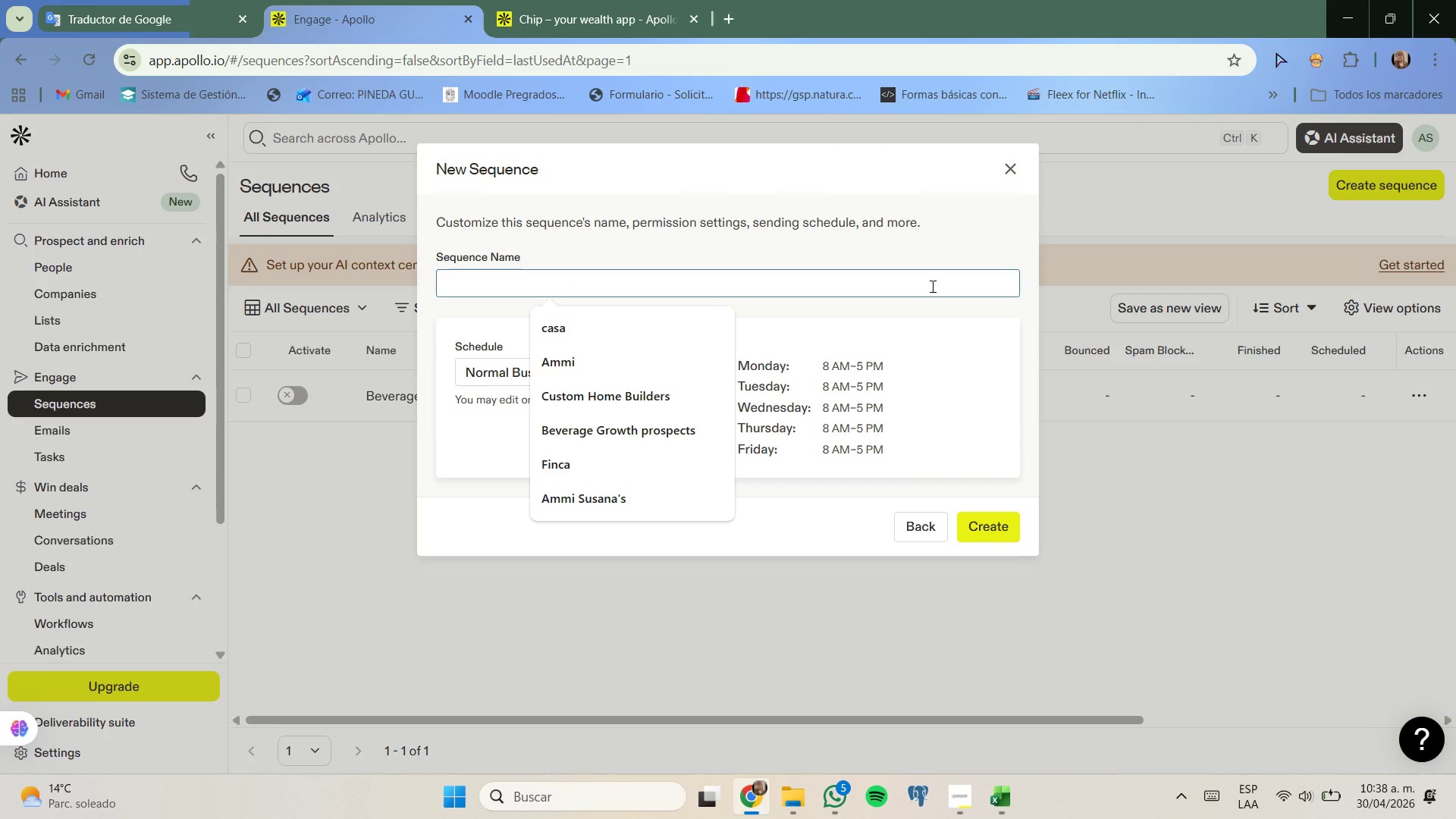 
type(VibeSync)
 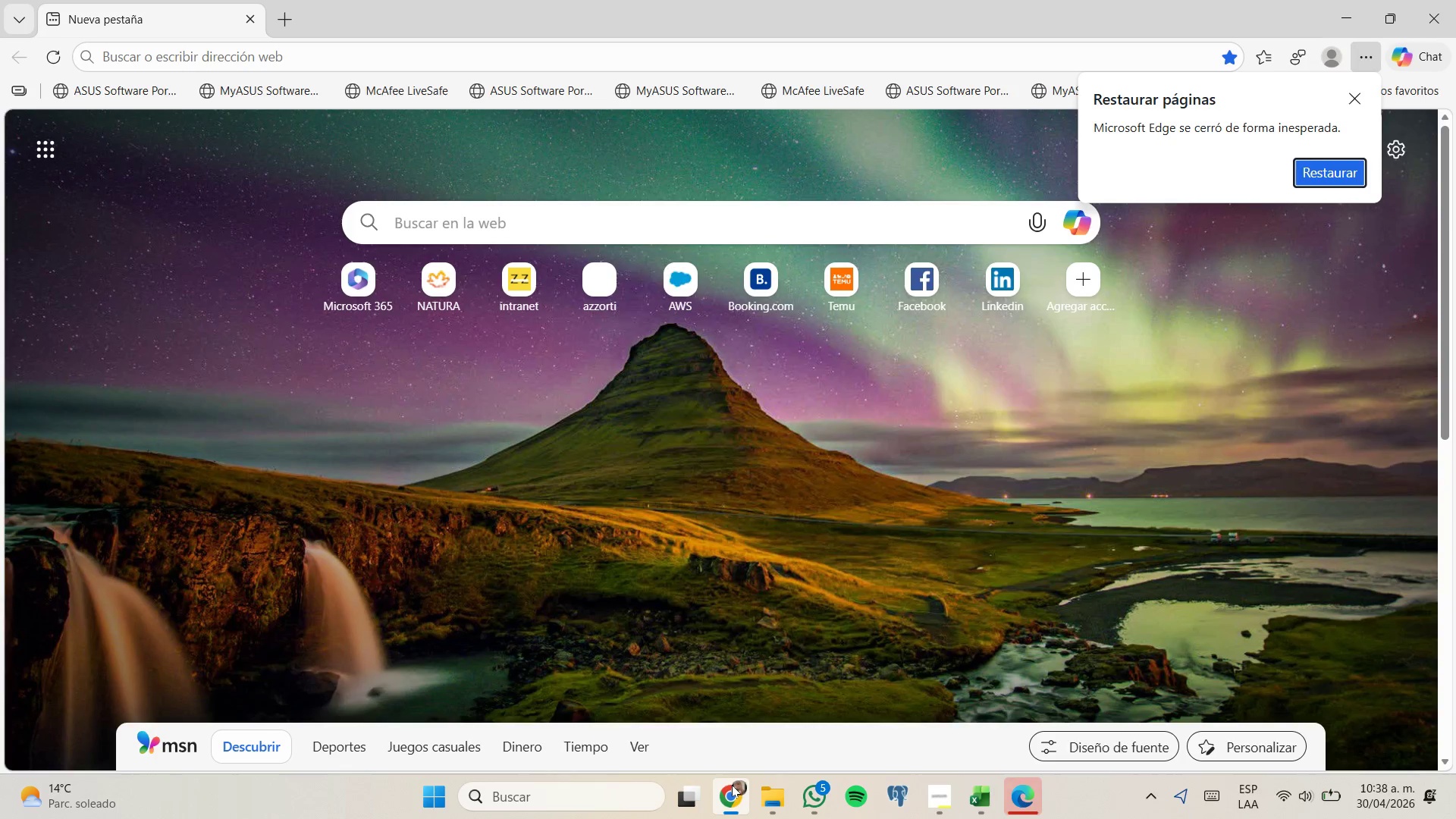 
left_click([749, 726])
 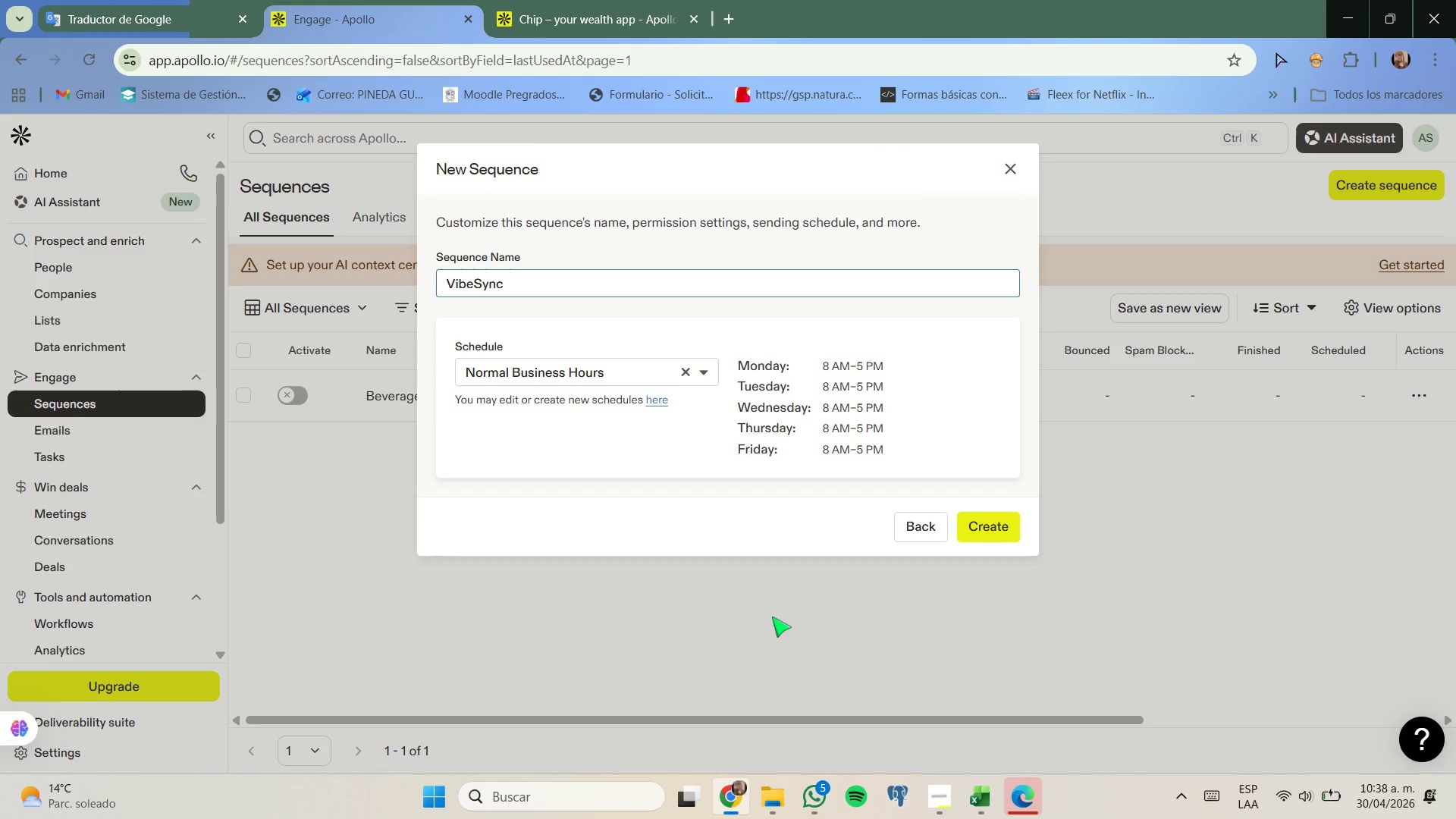 
type(Event)
 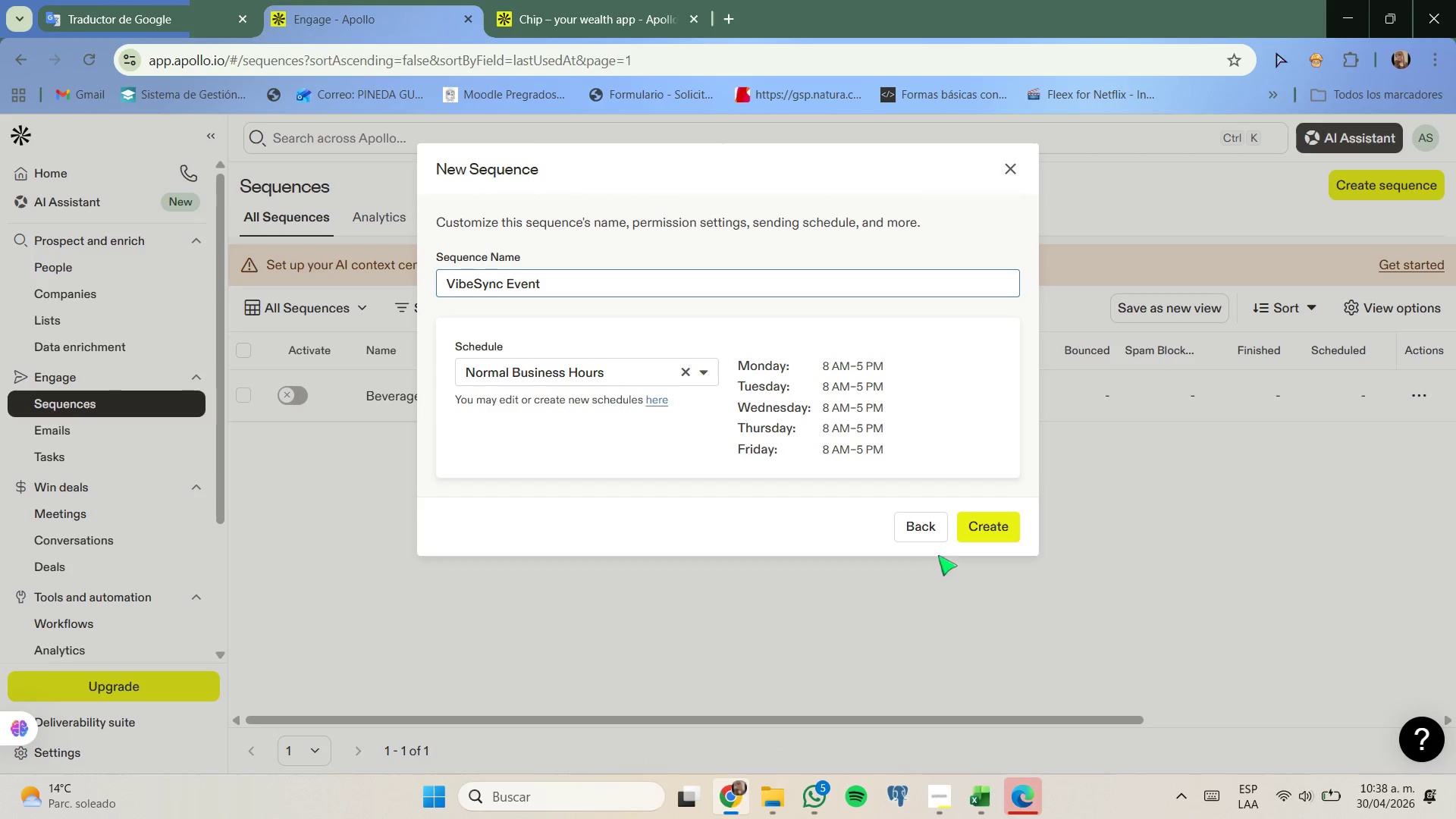 
left_click([975, 534])
 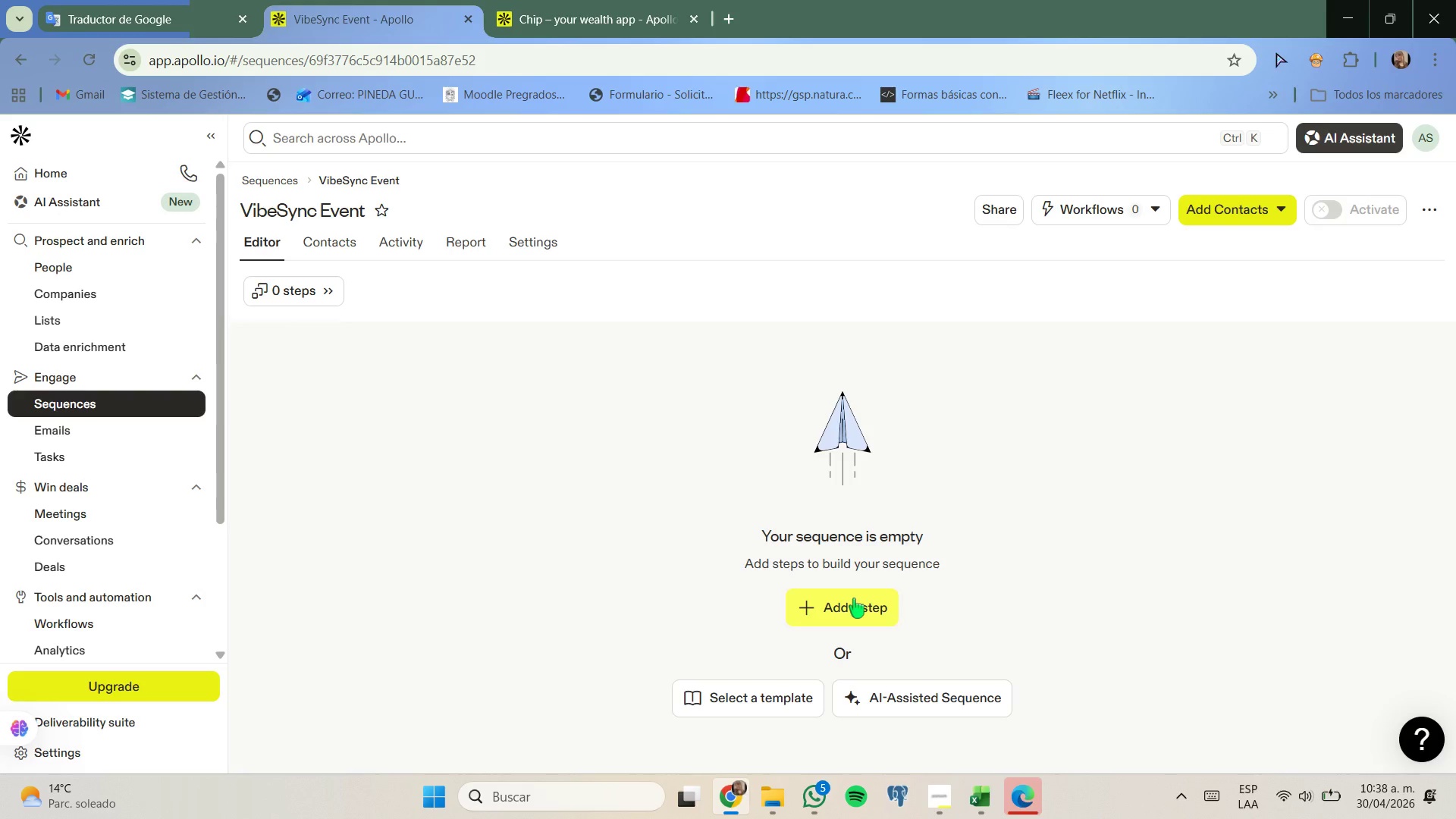 
left_click([869, 605])
 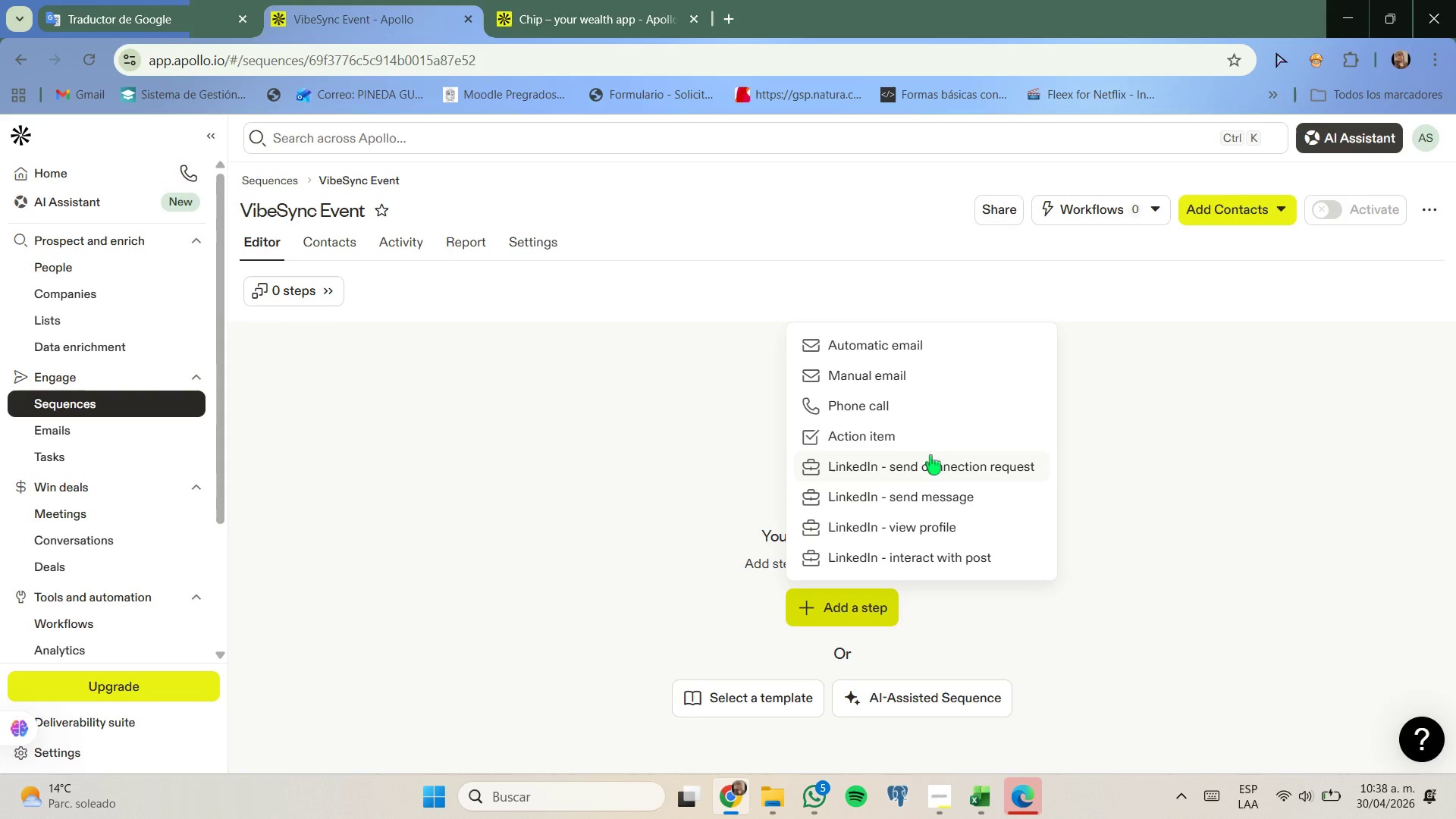 
wait(5.53)
 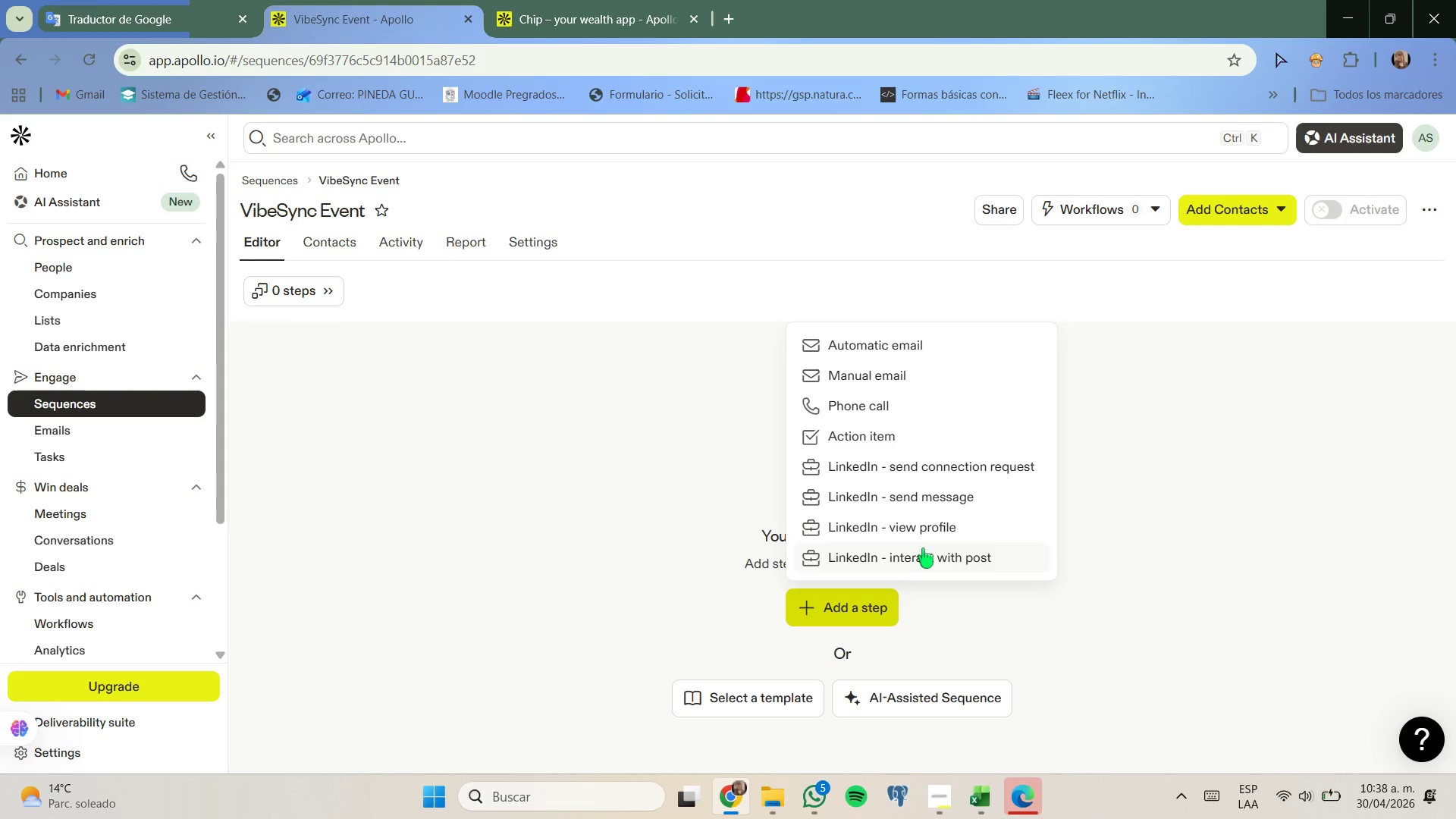 
left_click([918, 386])
 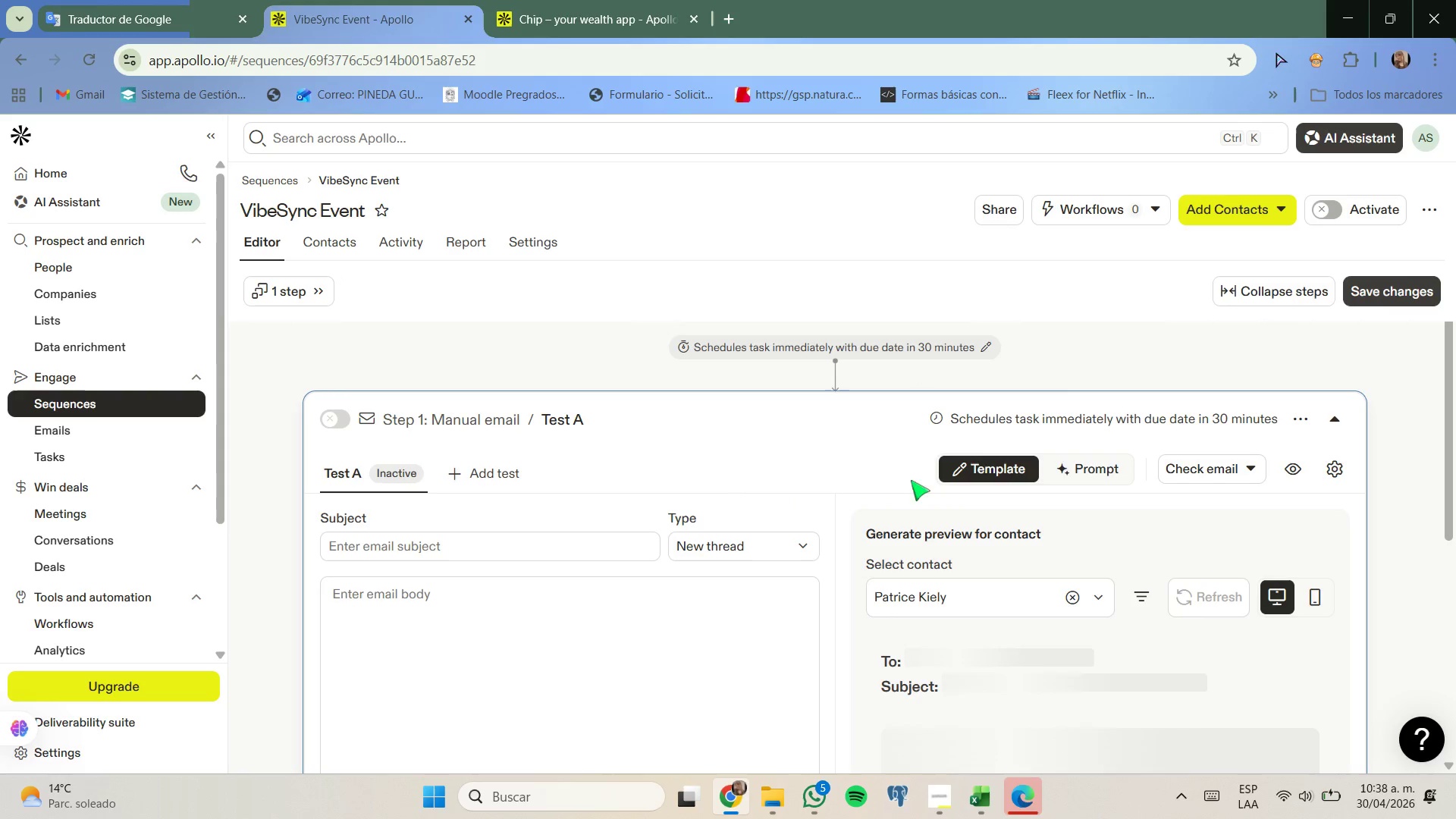 
scroll: coordinate [759, 582], scroll_direction: down, amount: 1.0
 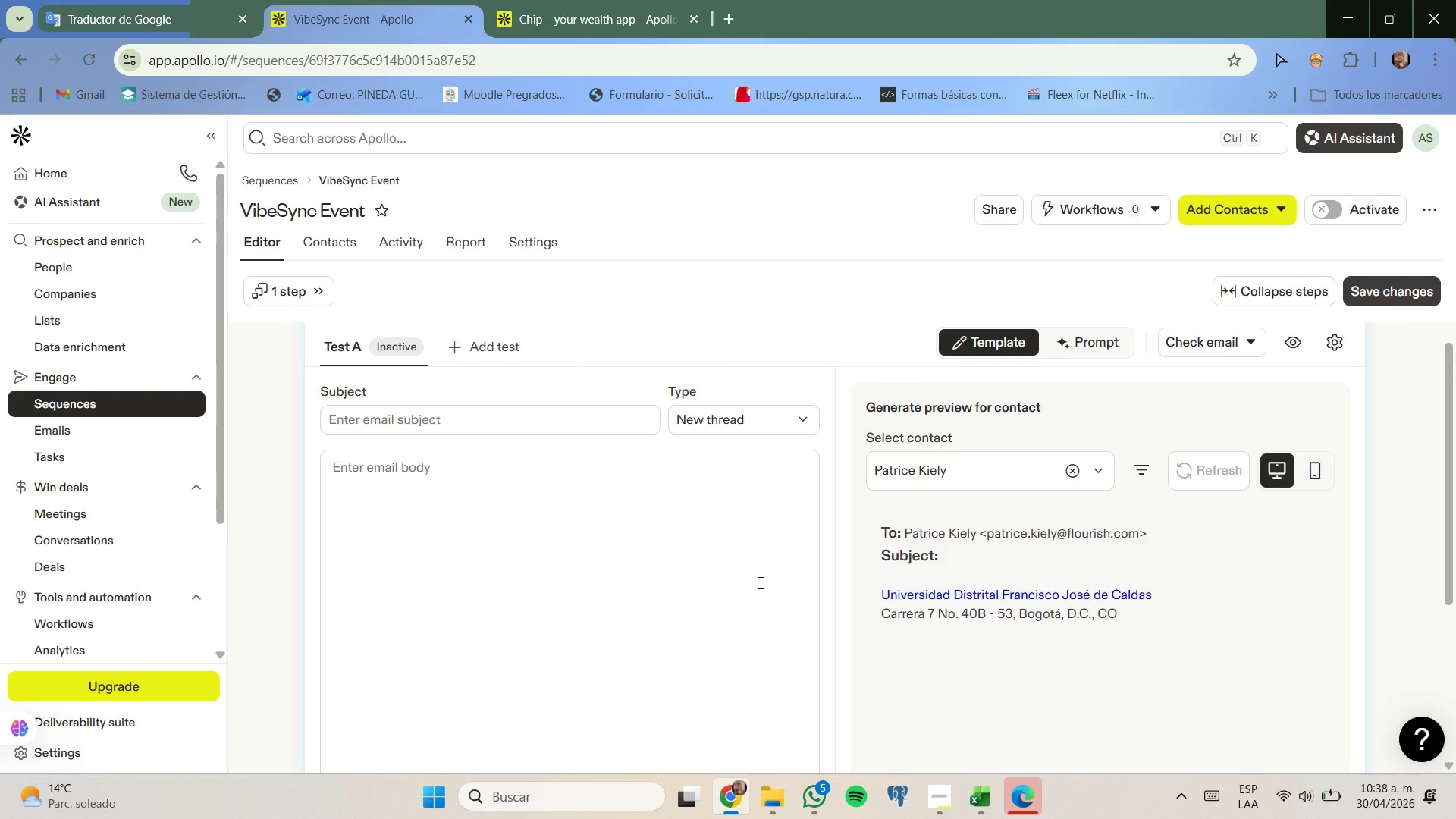 
scroll: coordinate [759, 582], scroll_direction: none, amount: 0.0
 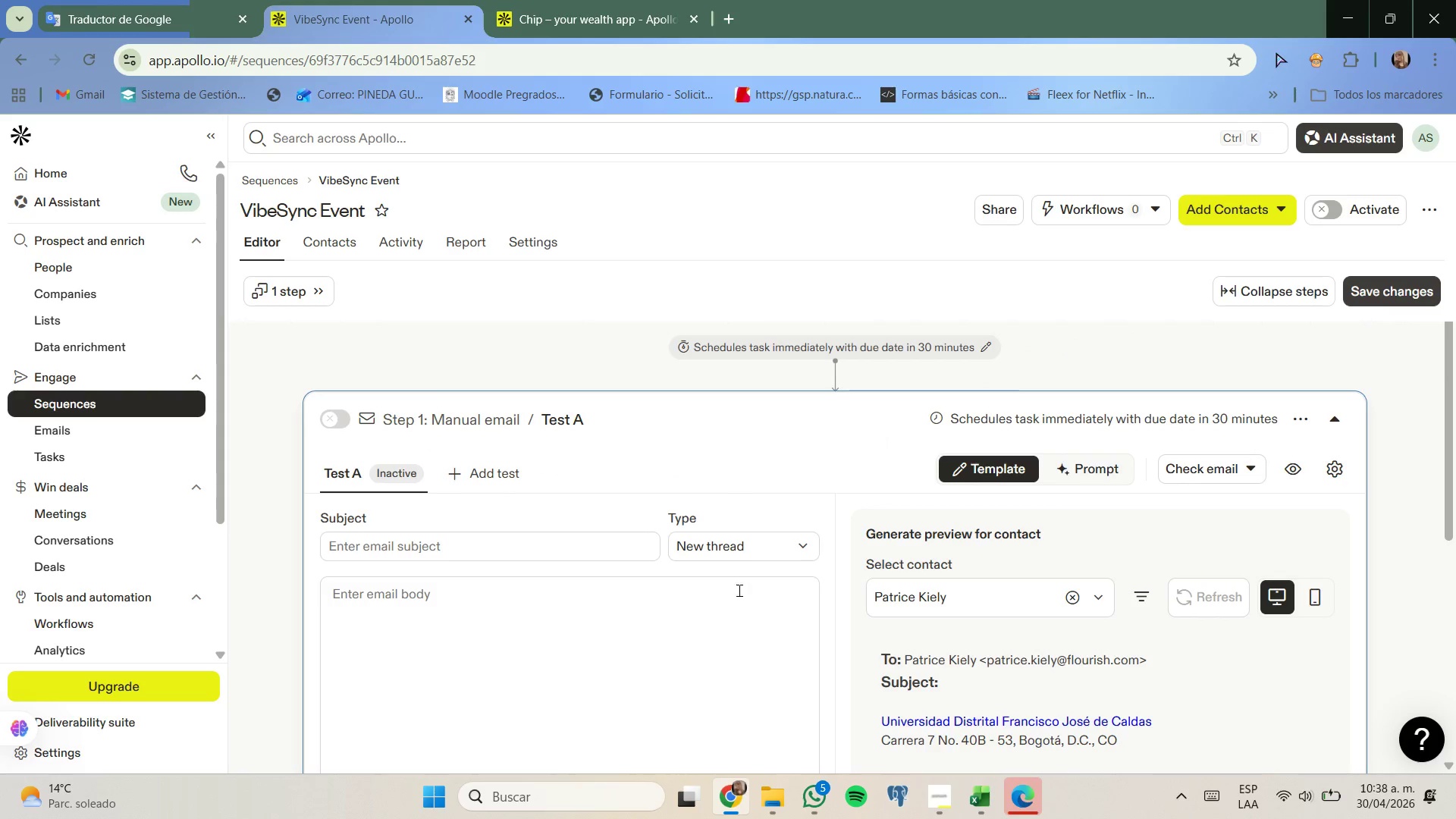 
left_click([566, 546])
 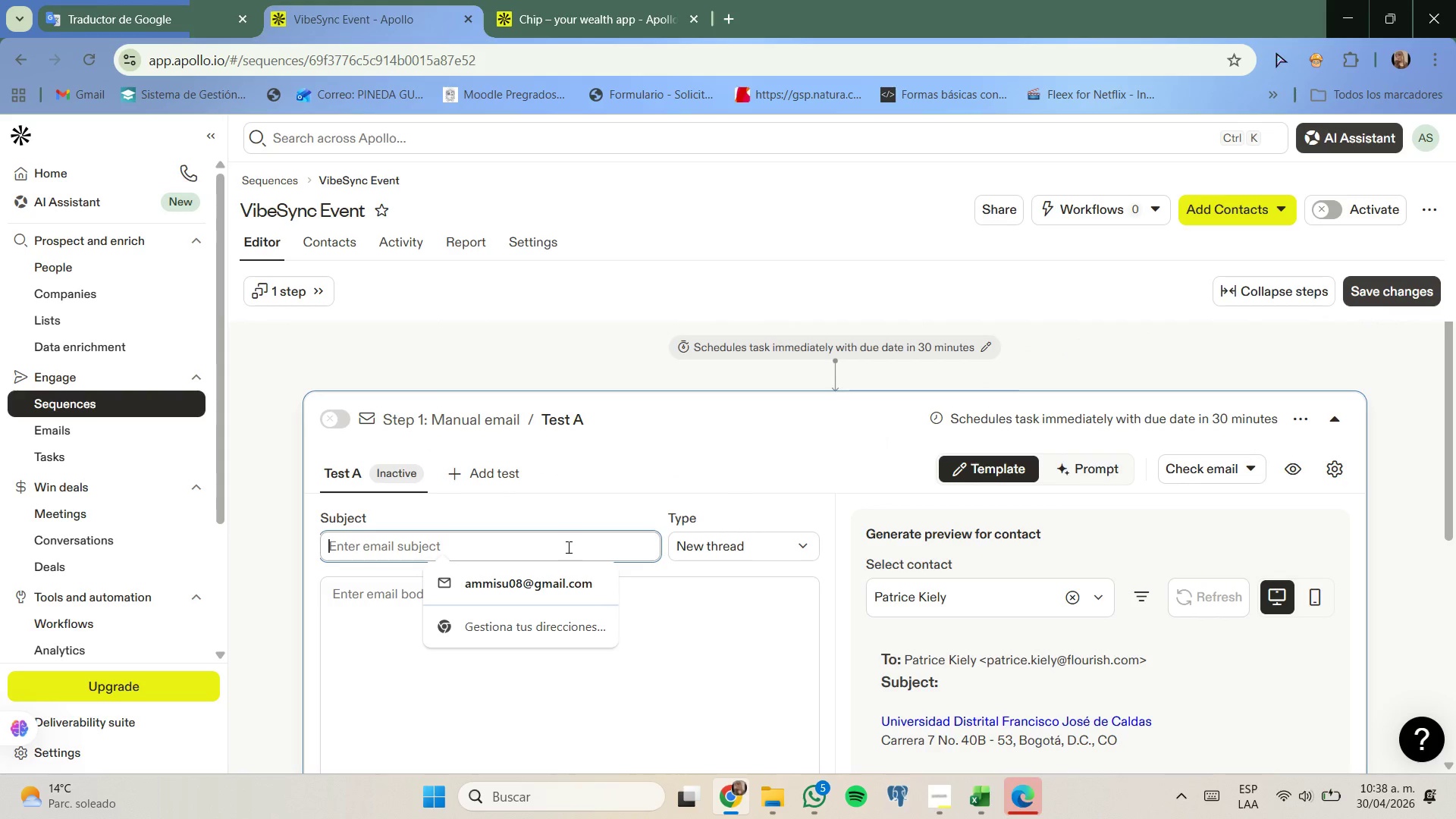 
type(Fresh ideas for memorable team)
 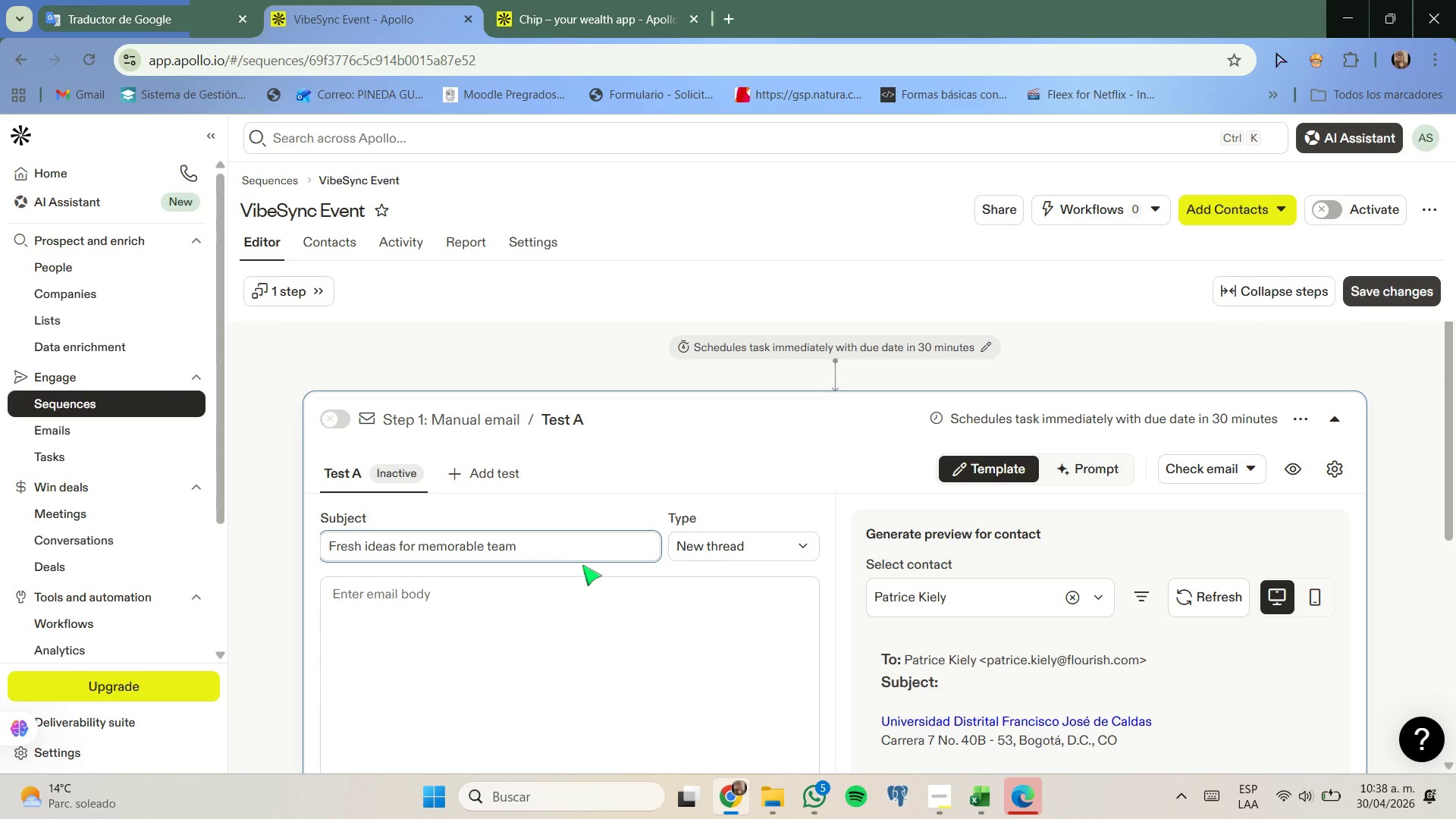 
left_click([595, 582])
 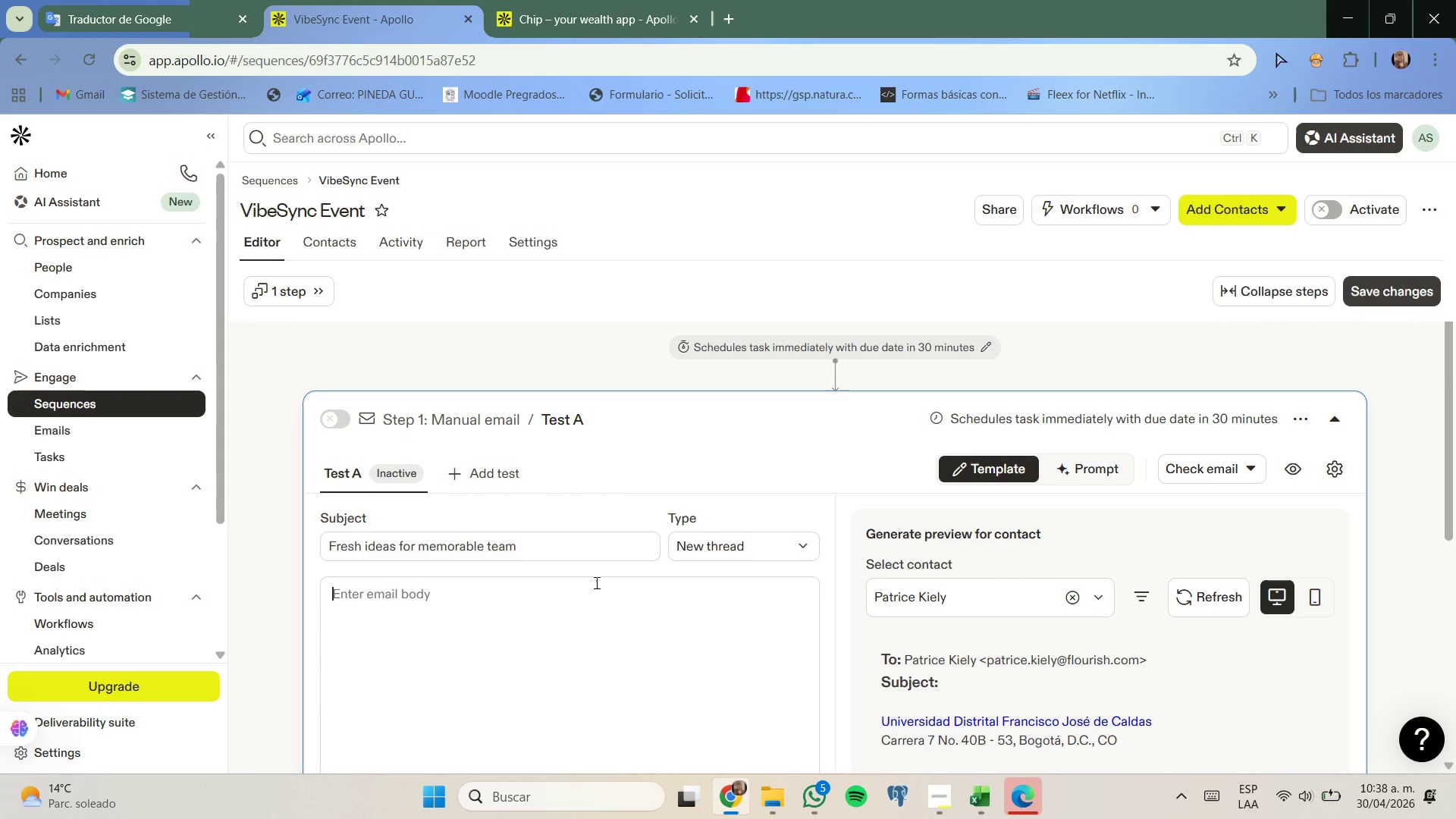 
scroll: coordinate [595, 582], scroll_direction: none, amount: 0.0
 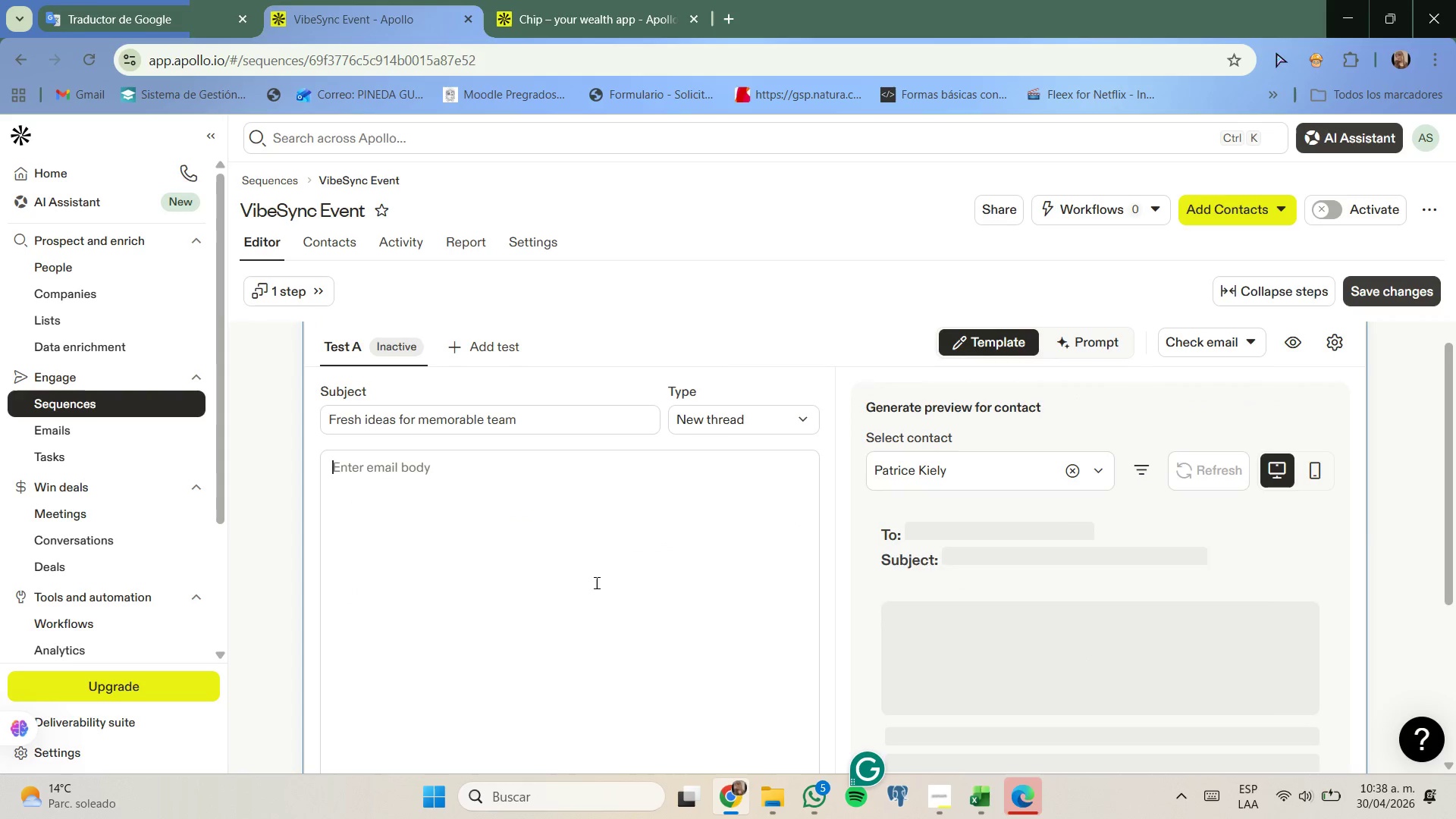 
type(Hi ''fir)
 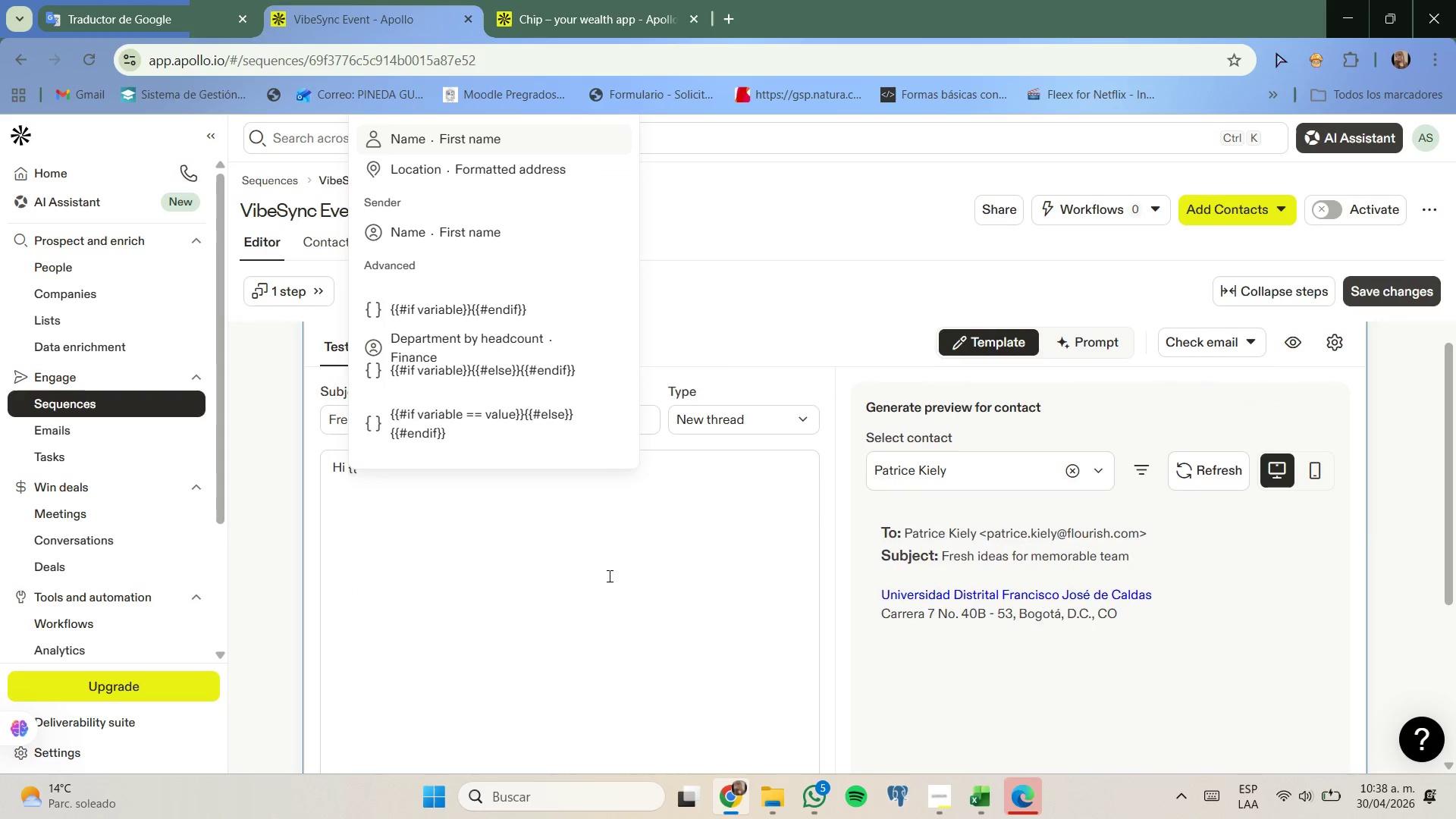 
scroll: coordinate [609, 575], scroll_direction: none, amount: 0.0
 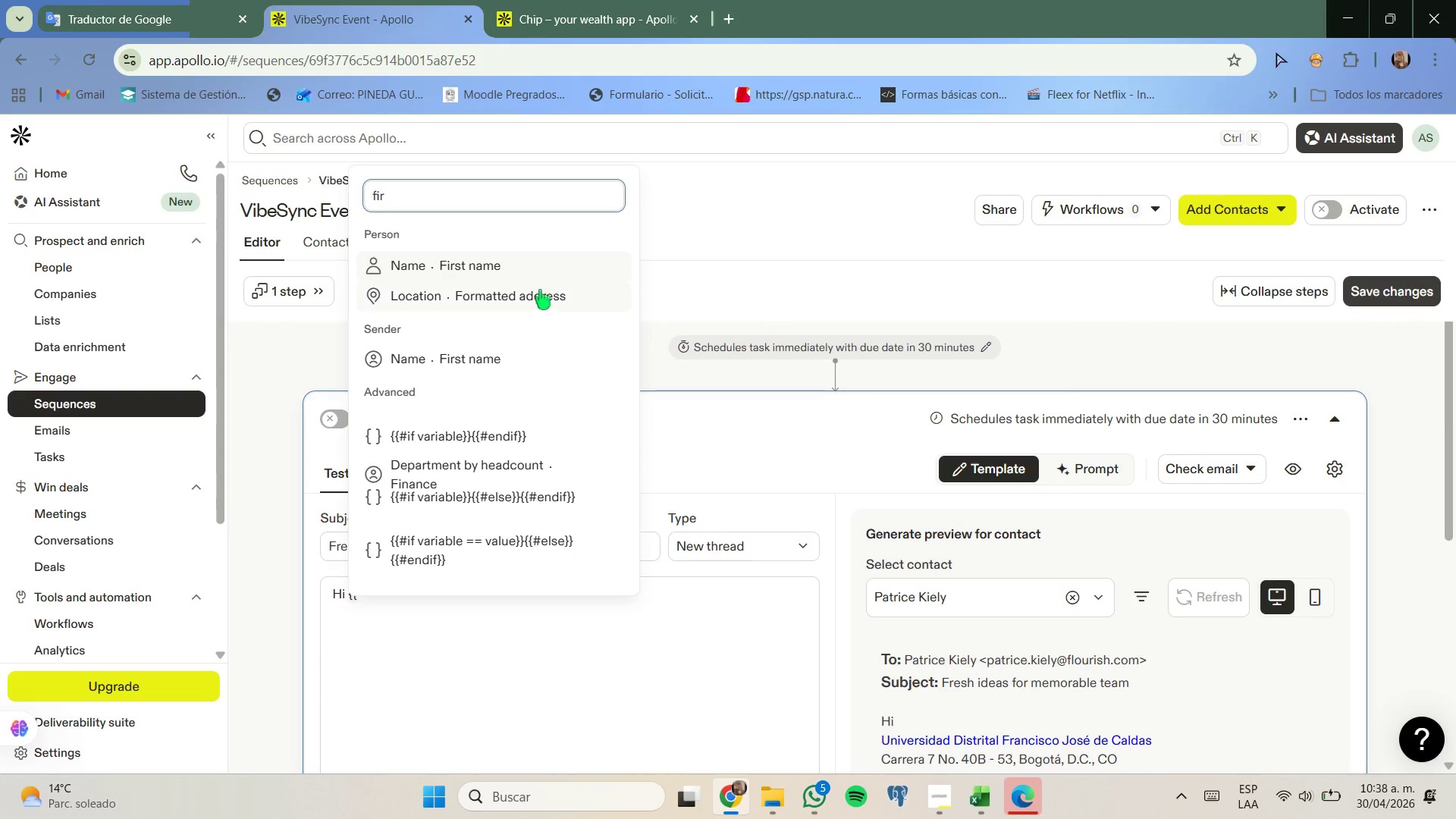 
left_click([538, 269])
 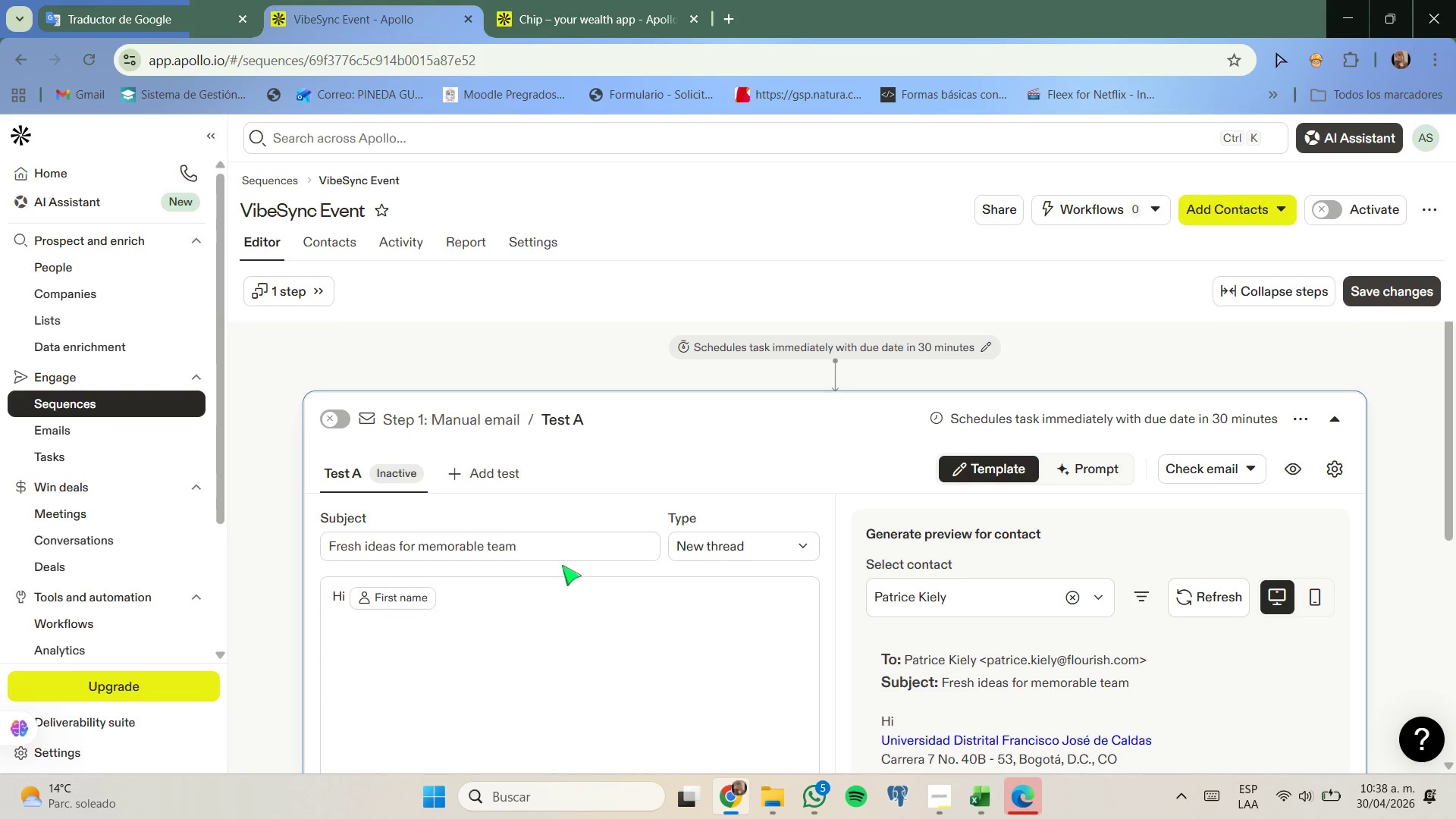 
key(Comma)
 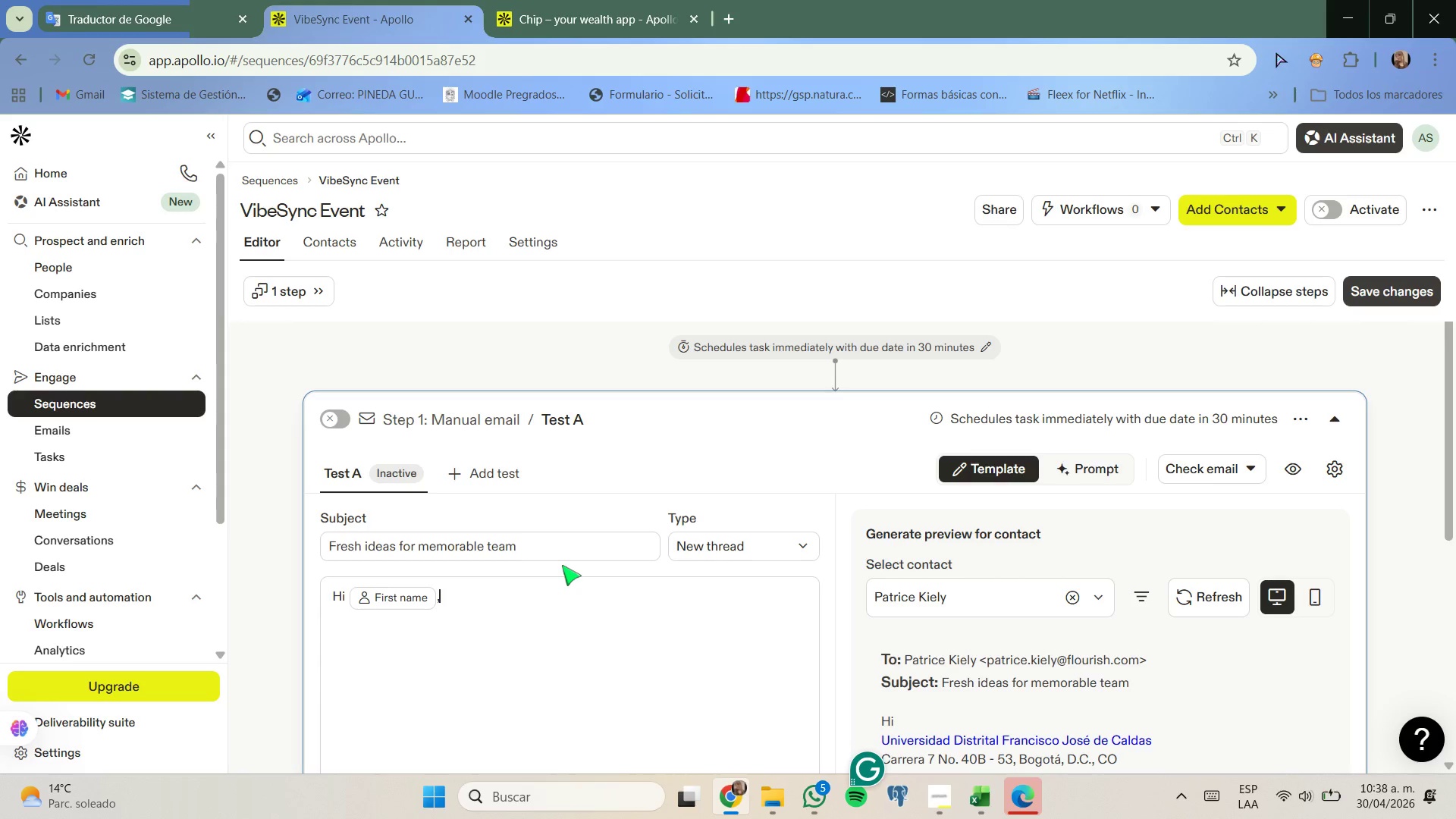 
key(Enter)
 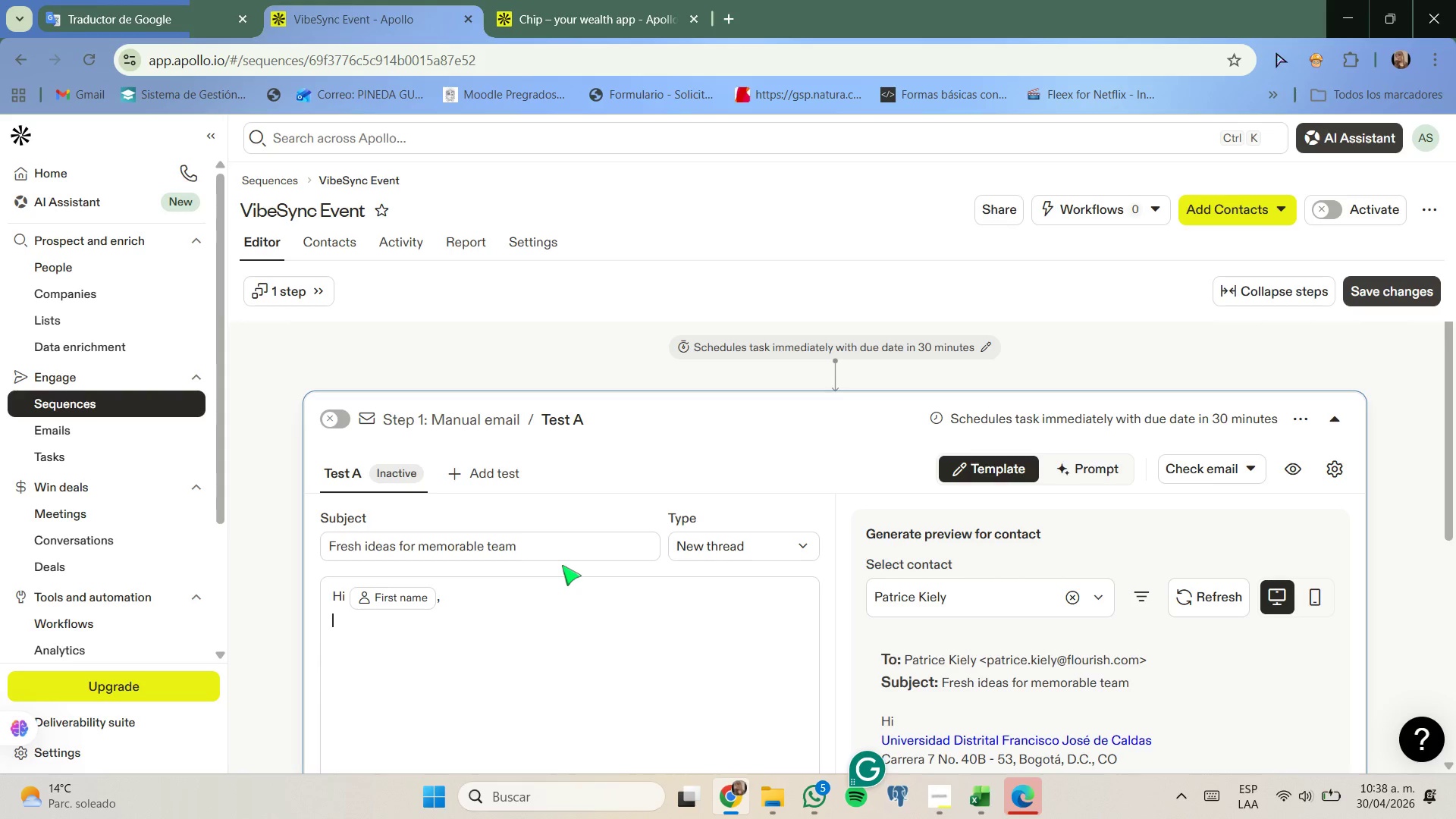 
key(Enter)
 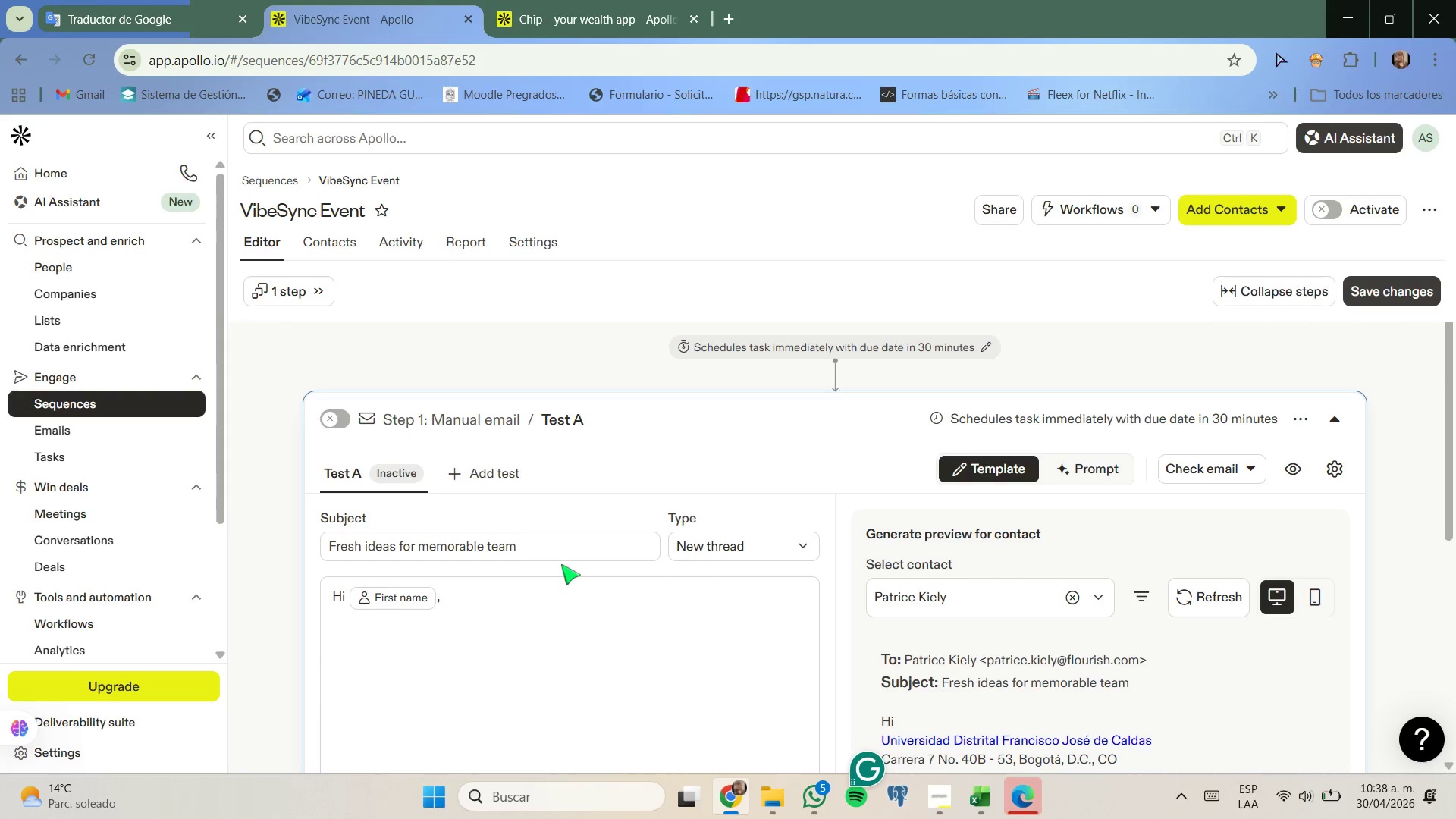 
type( noticed )
key(Backspace)
key(Backspace)
key(Backspace)
key(Backspace)
key(Backspace)
key(Backspace)
key(Backspace)
key(Backspace)
key(Backspace)
key(Backspace)
 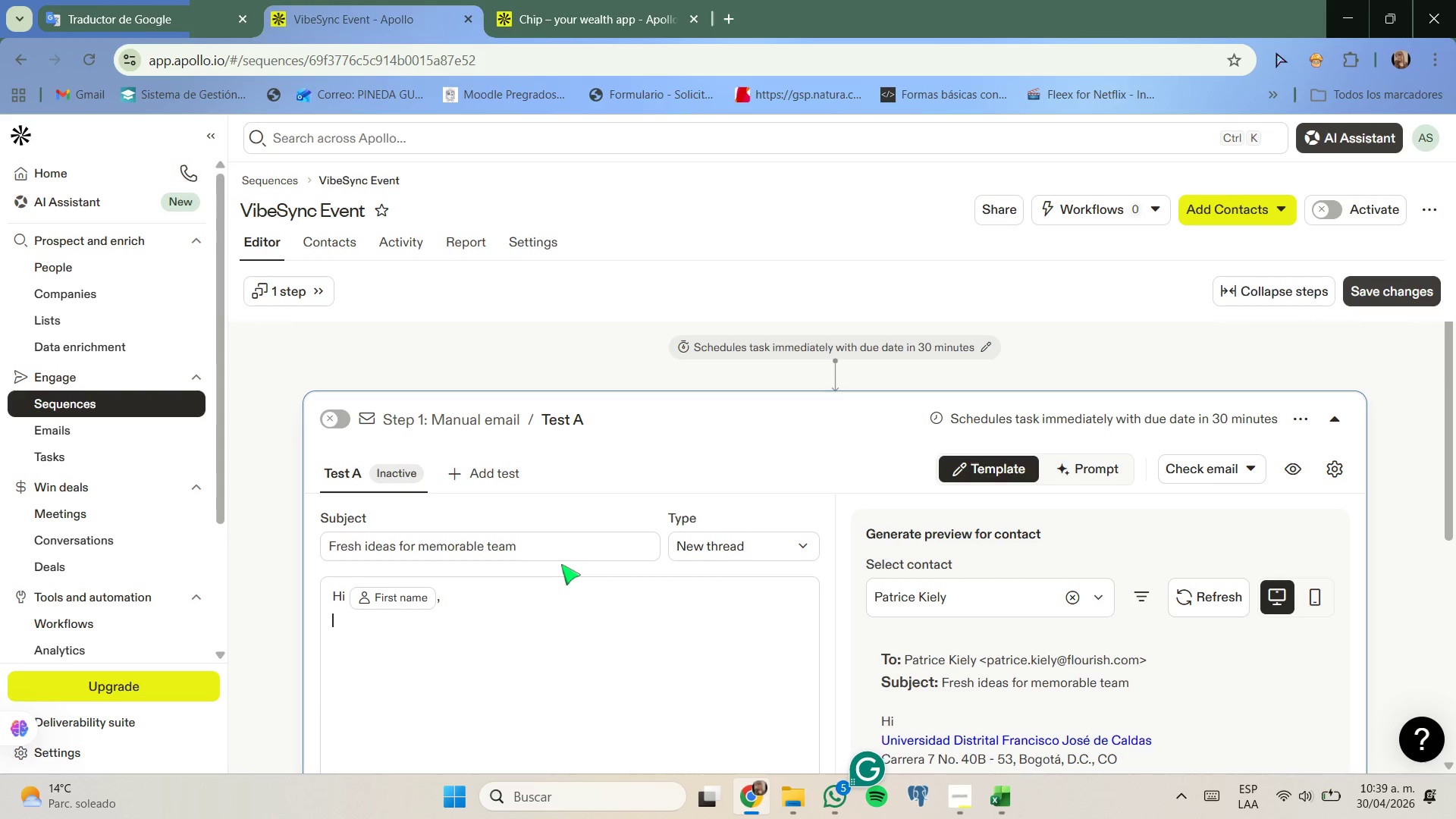 
key(Enter)
 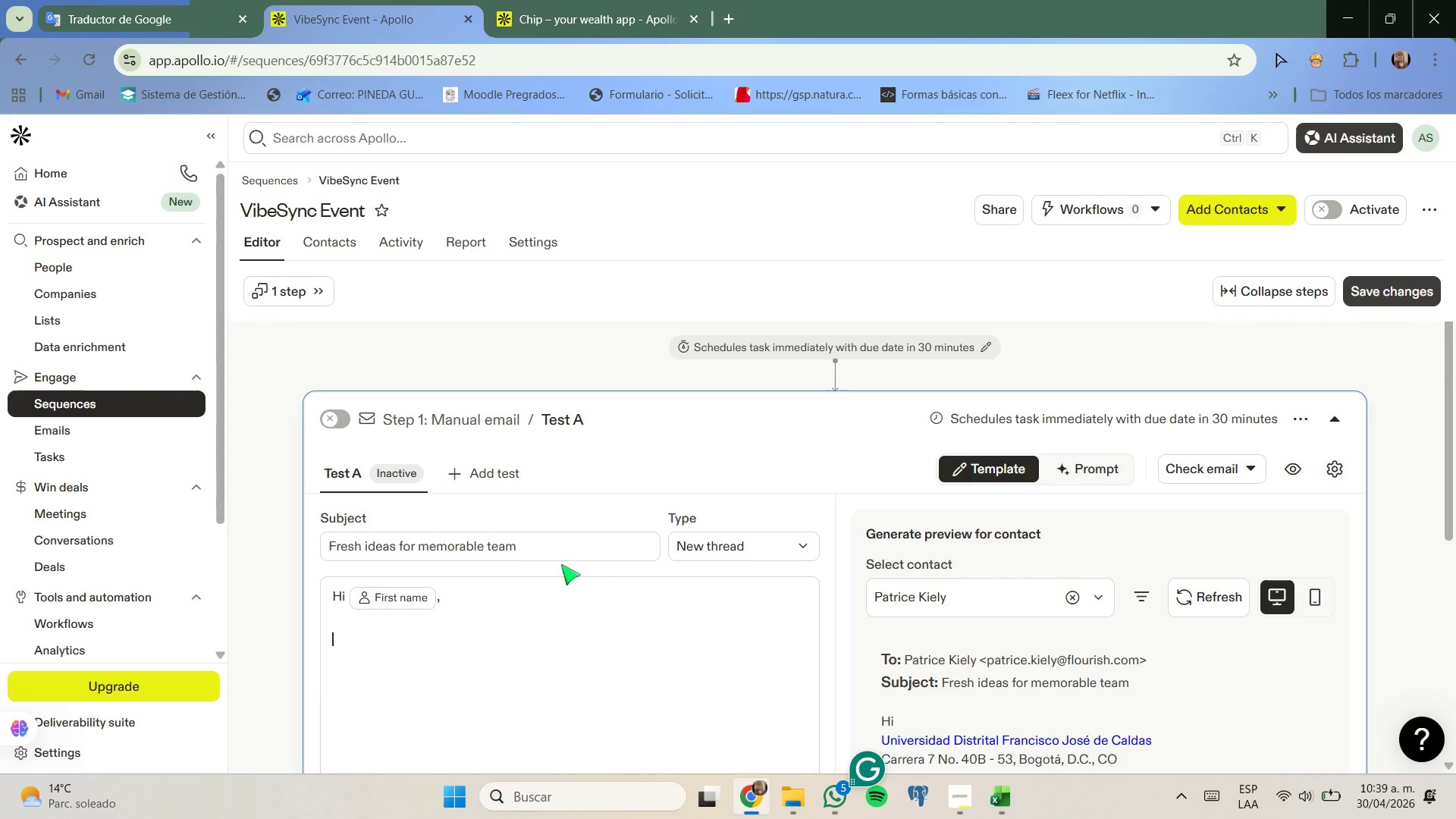 
type(I noticed')
key(Backspace)
type( '')
 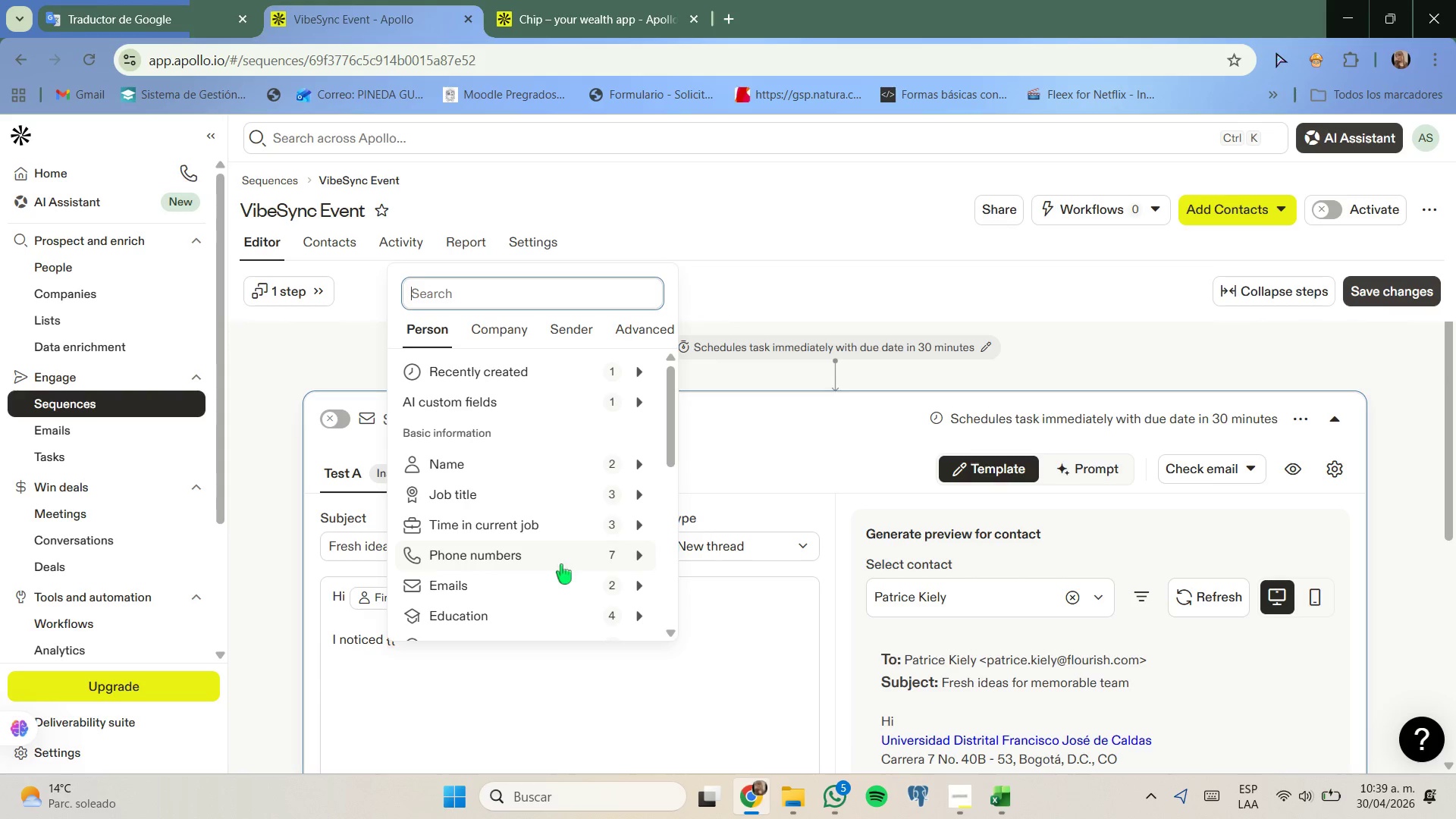 
left_click([520, 334])
 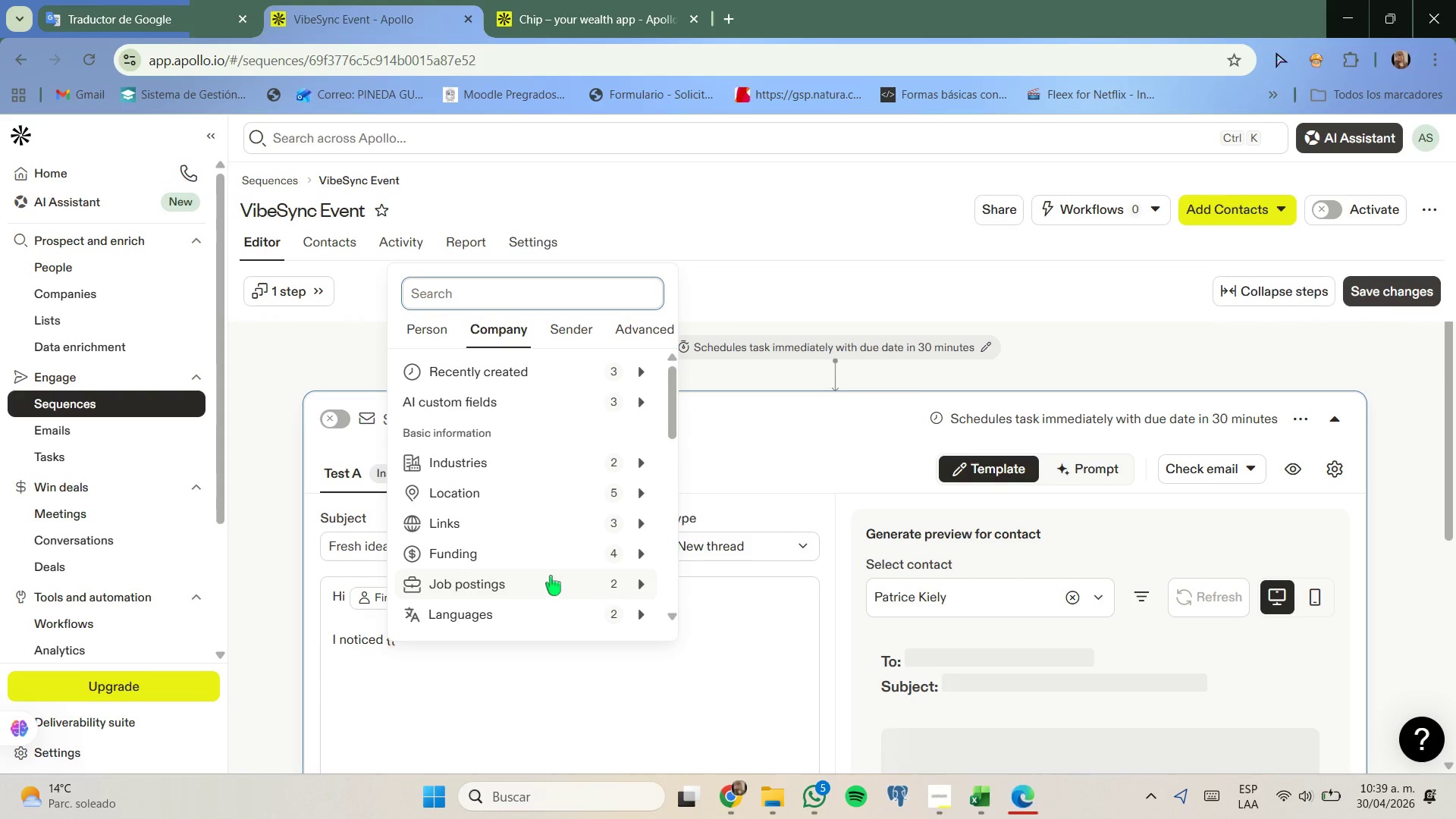 
scroll: coordinate [551, 545], scroll_direction: none, amount: 0.0
 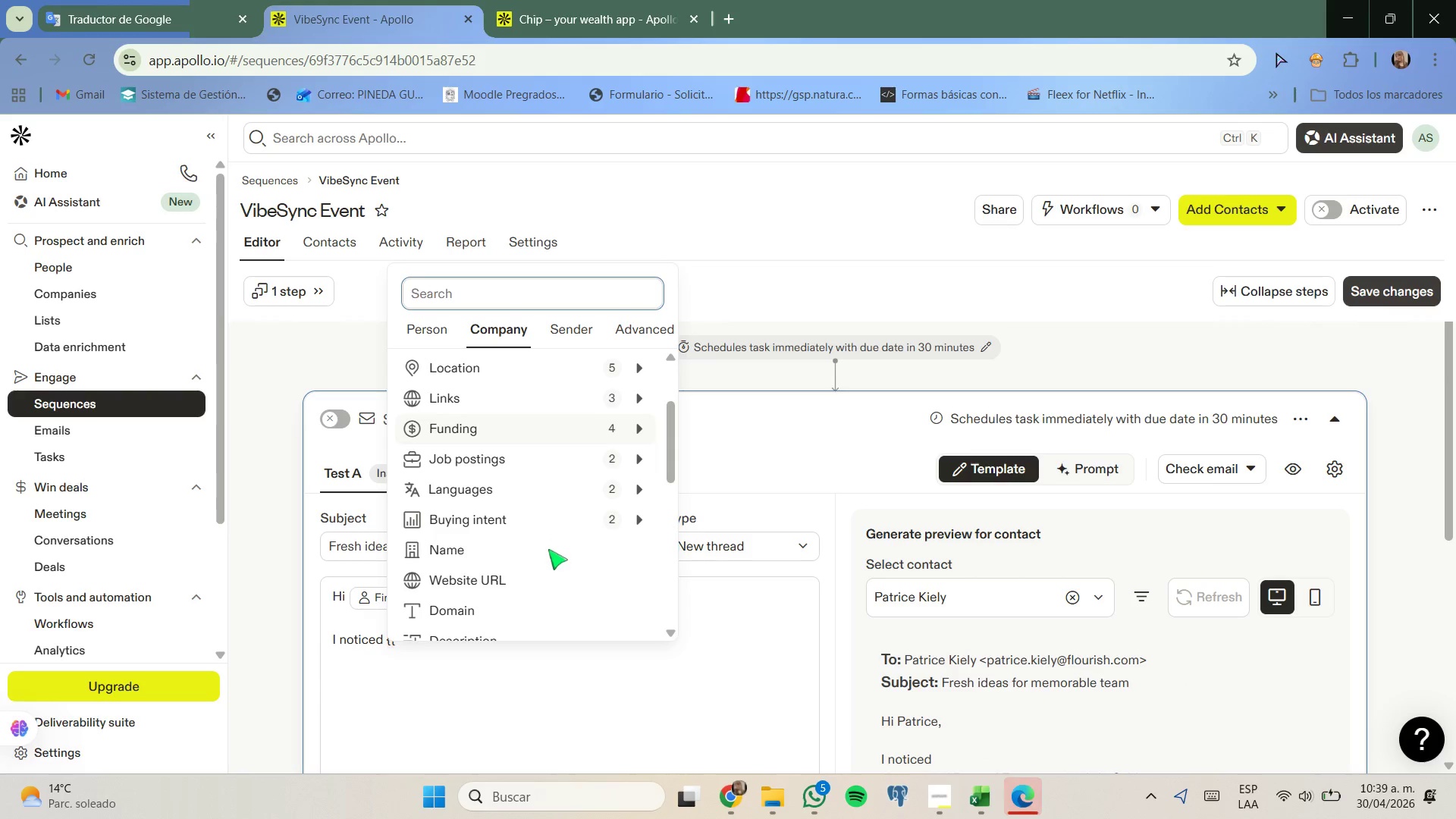 
left_click([548, 549])
 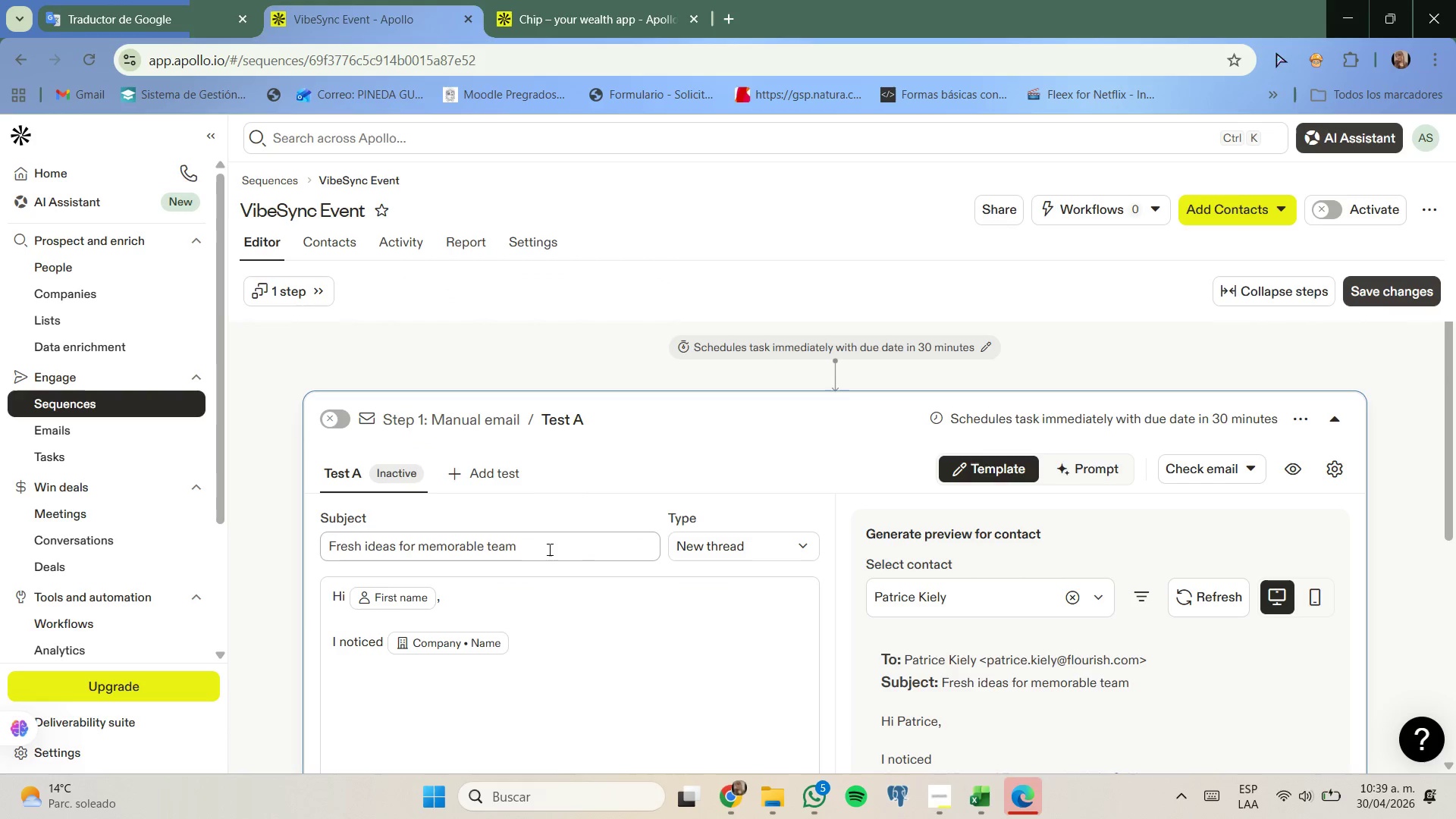 
type( continue nvesting in empo)
key(Backspace)
type(loyee ex0)
key(Backspace)
type(perience and internal culture.)
 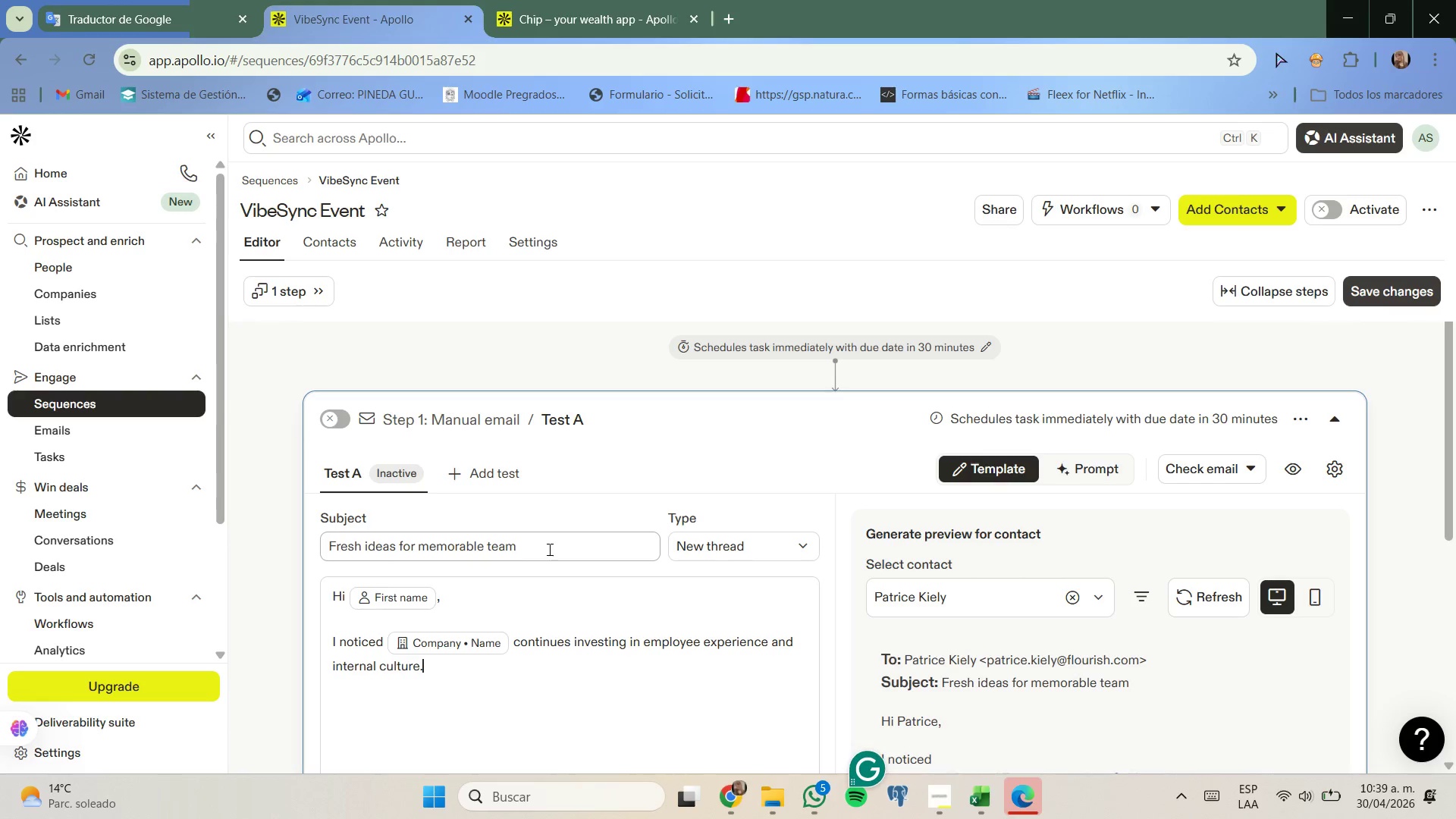 
key(Enter)
 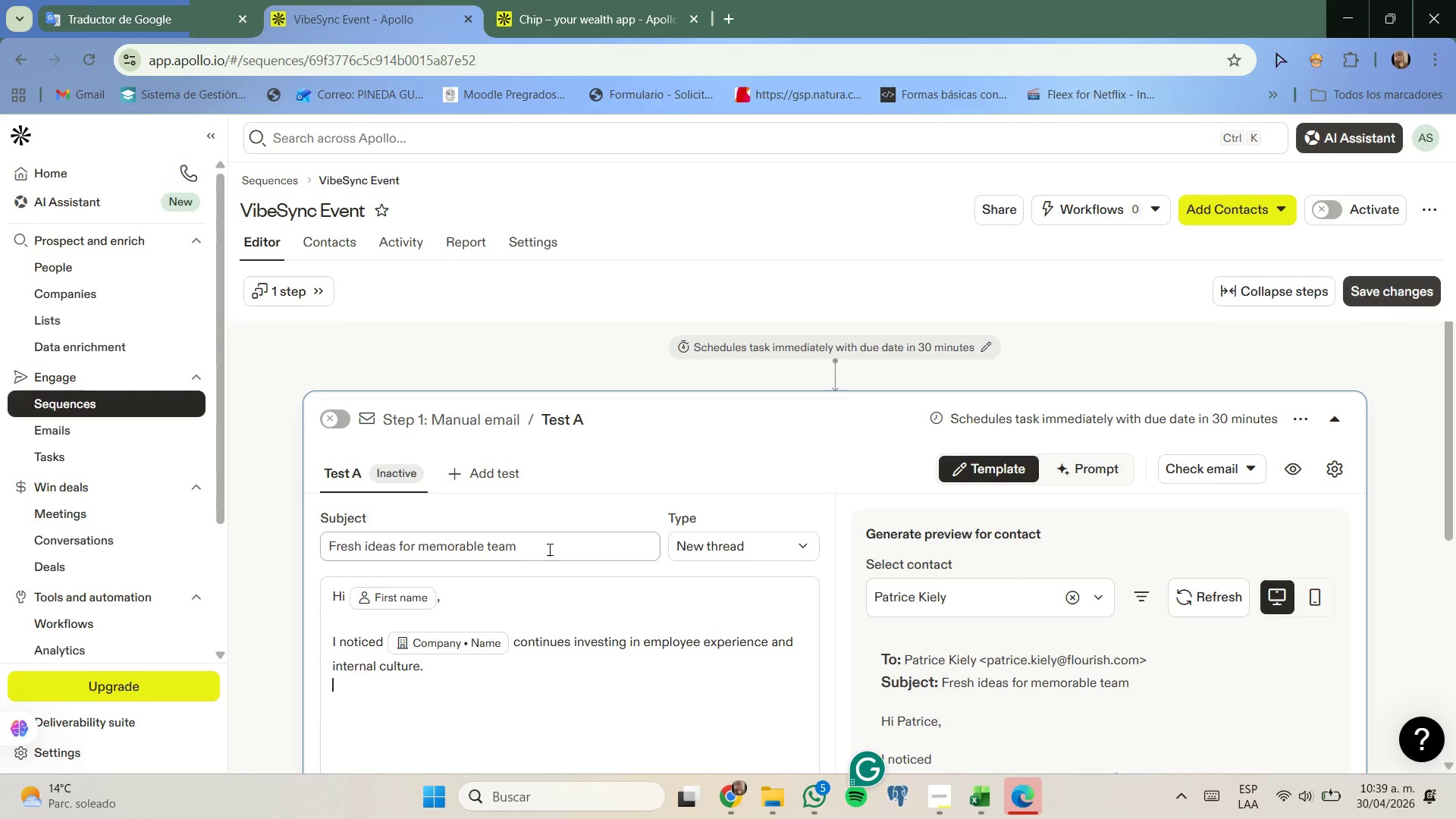 
key(Enter)
 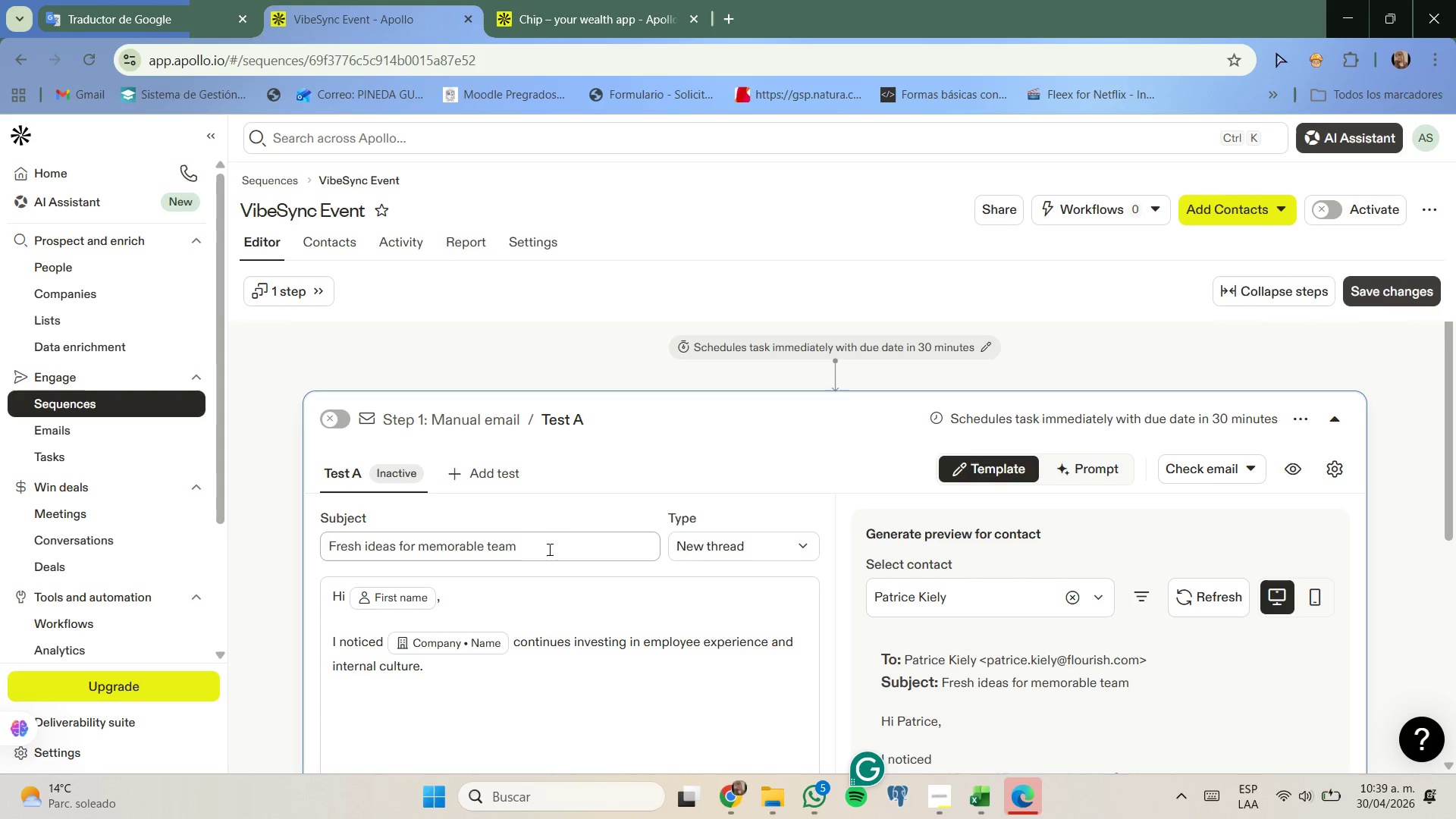 
scroll: coordinate [549, 554], scroll_direction: down, amount: 1.0
 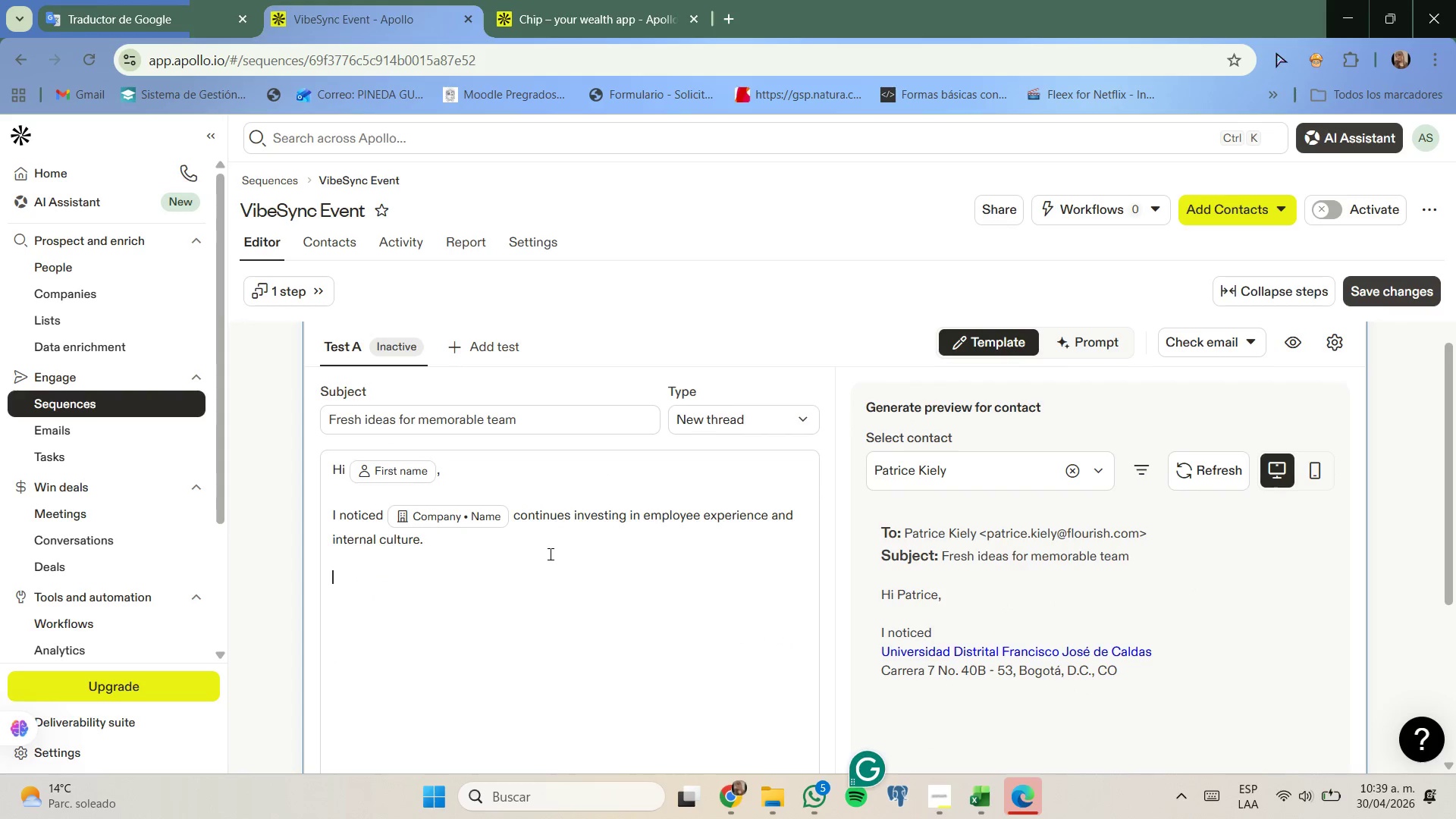 
type(We help companies cretae unforgettable corporate moments through interactive mentalism experiences designed for smart professional audiences - ideal for offsites, cee)
key(Backspace)
type(lebrations and leadership gatherings.)
 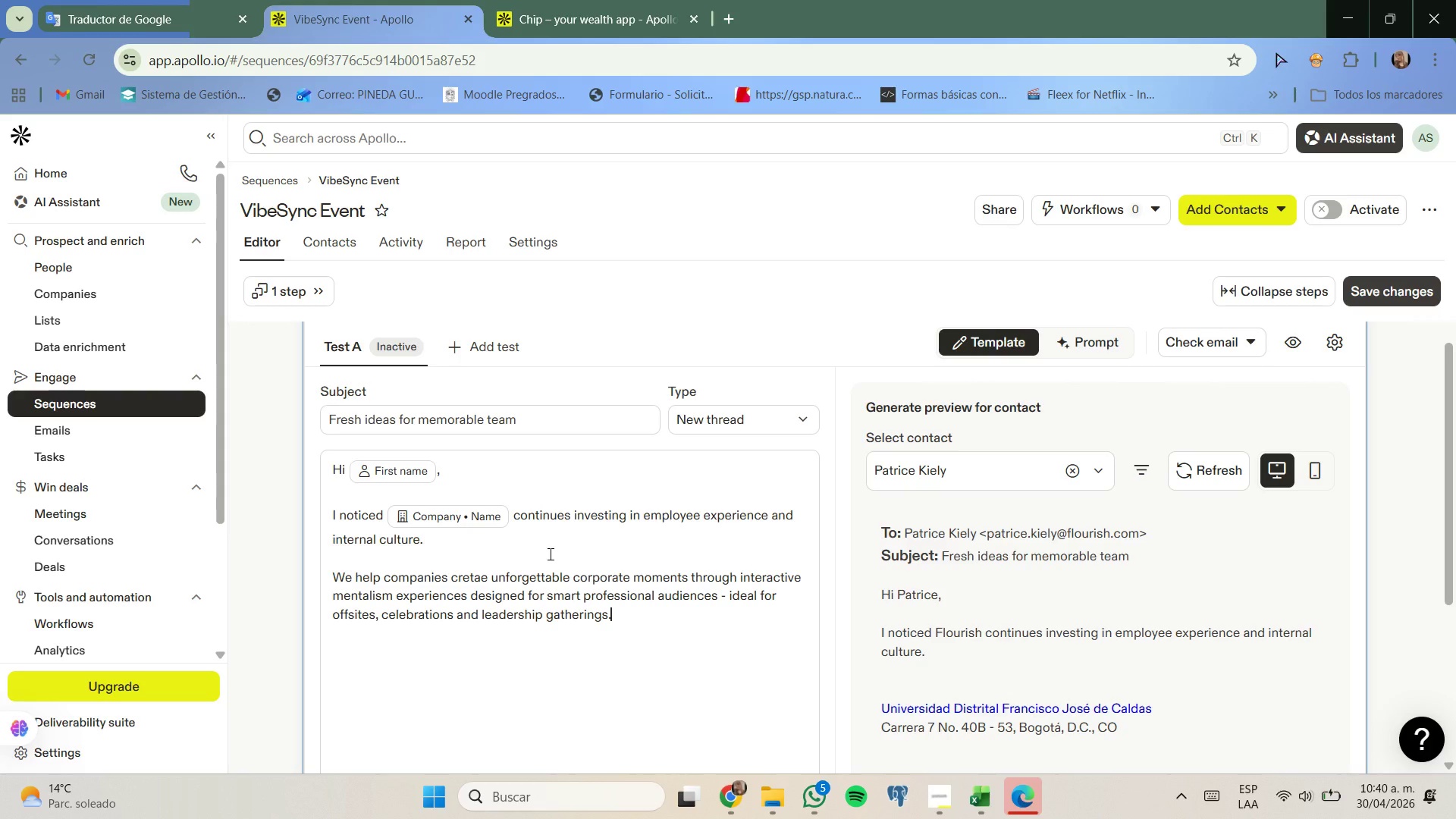 
key(Enter)
 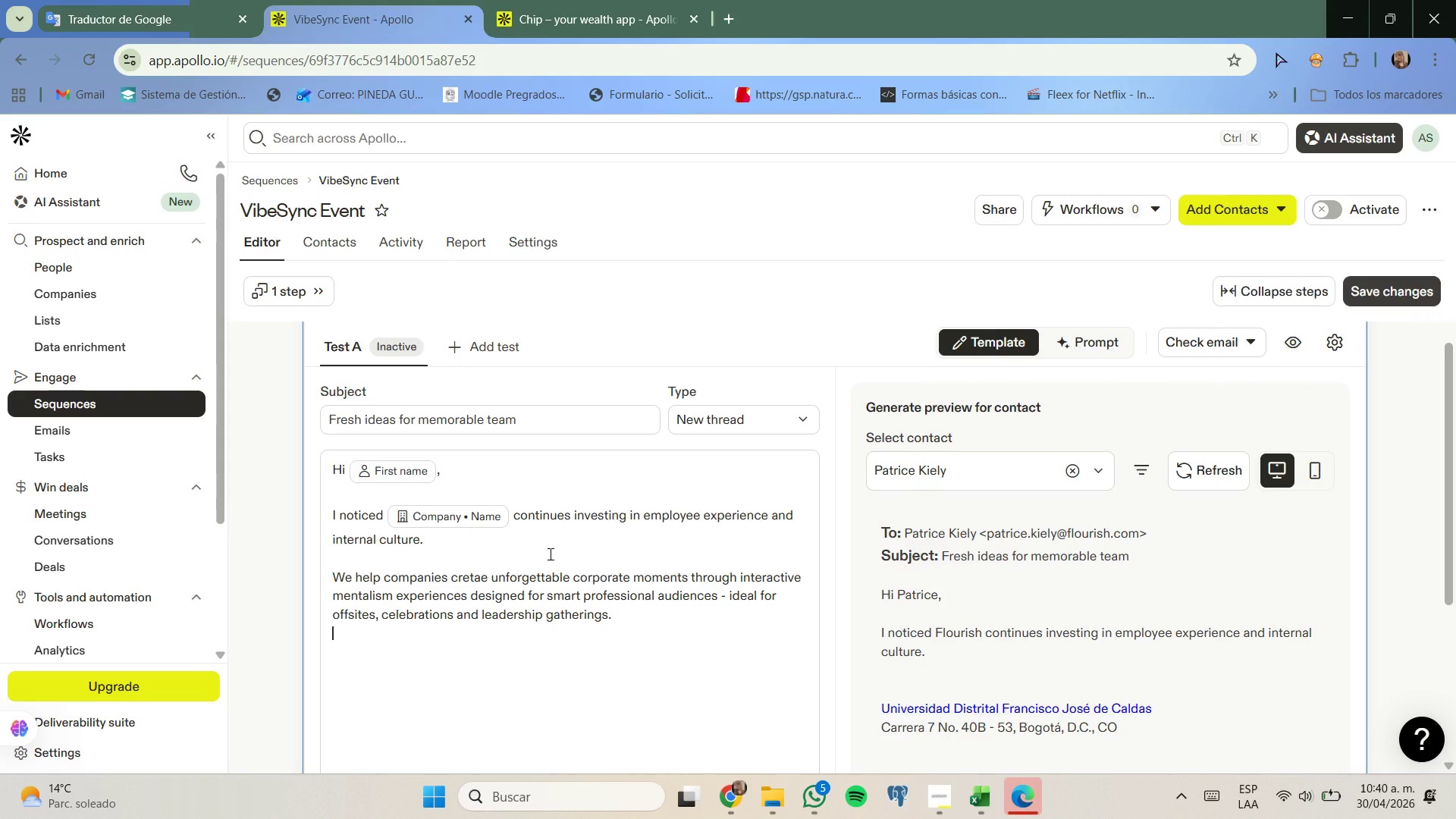 
key(Enter)
 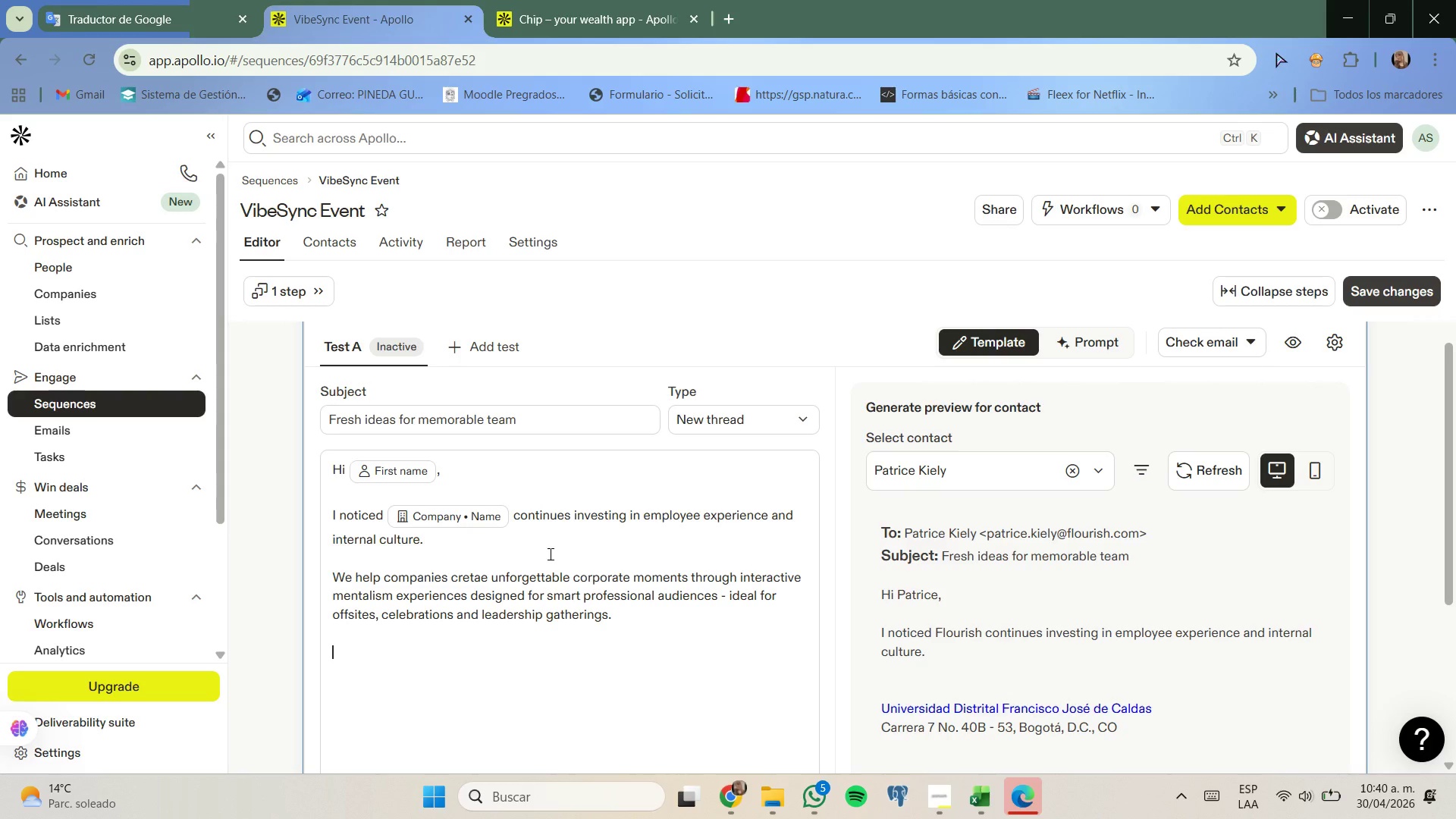 
type(Would it be woth sharing a few ideas that have worked well for similar teams{)
 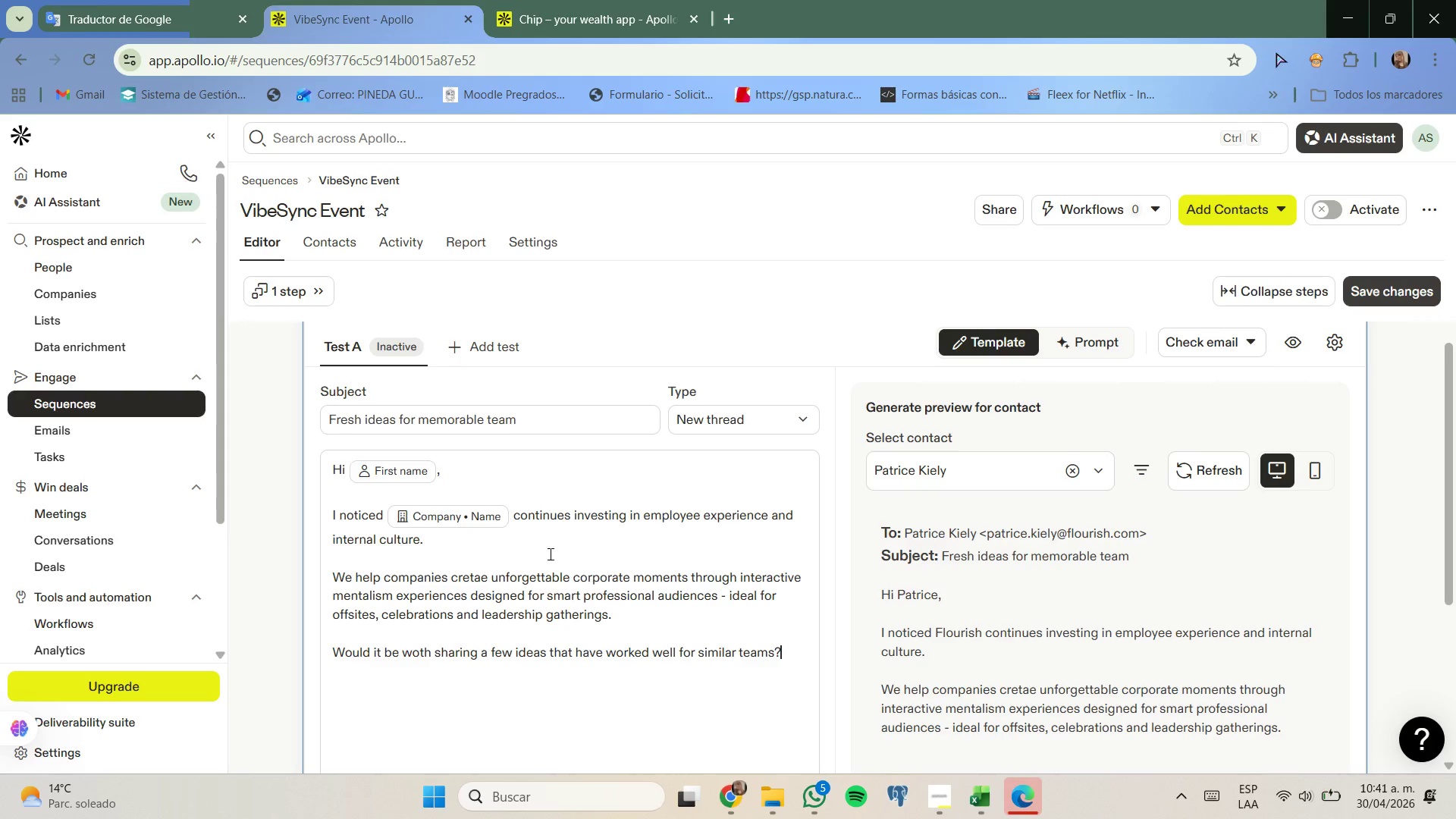 
key(Enter)
 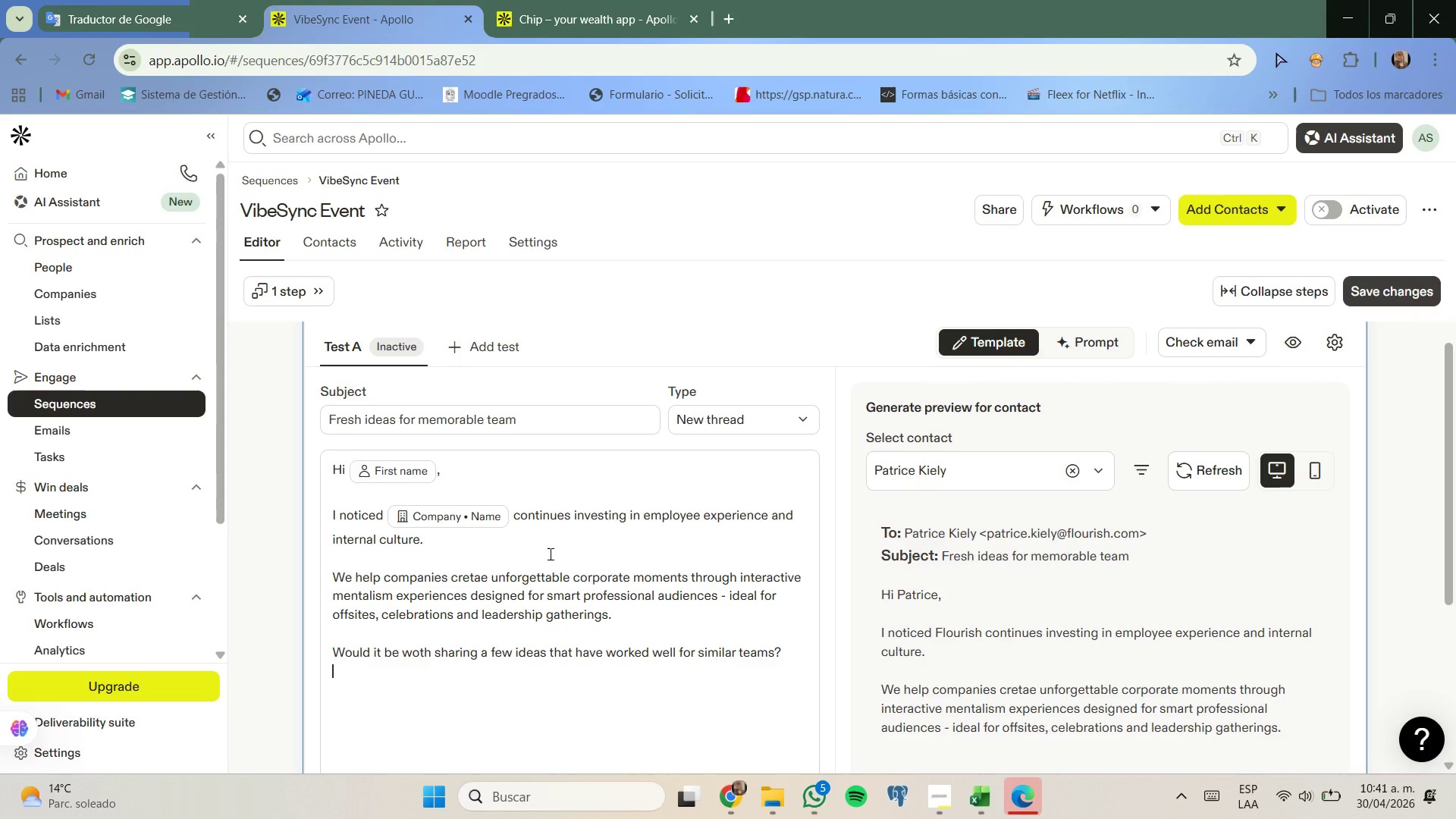 
key(Enter)
 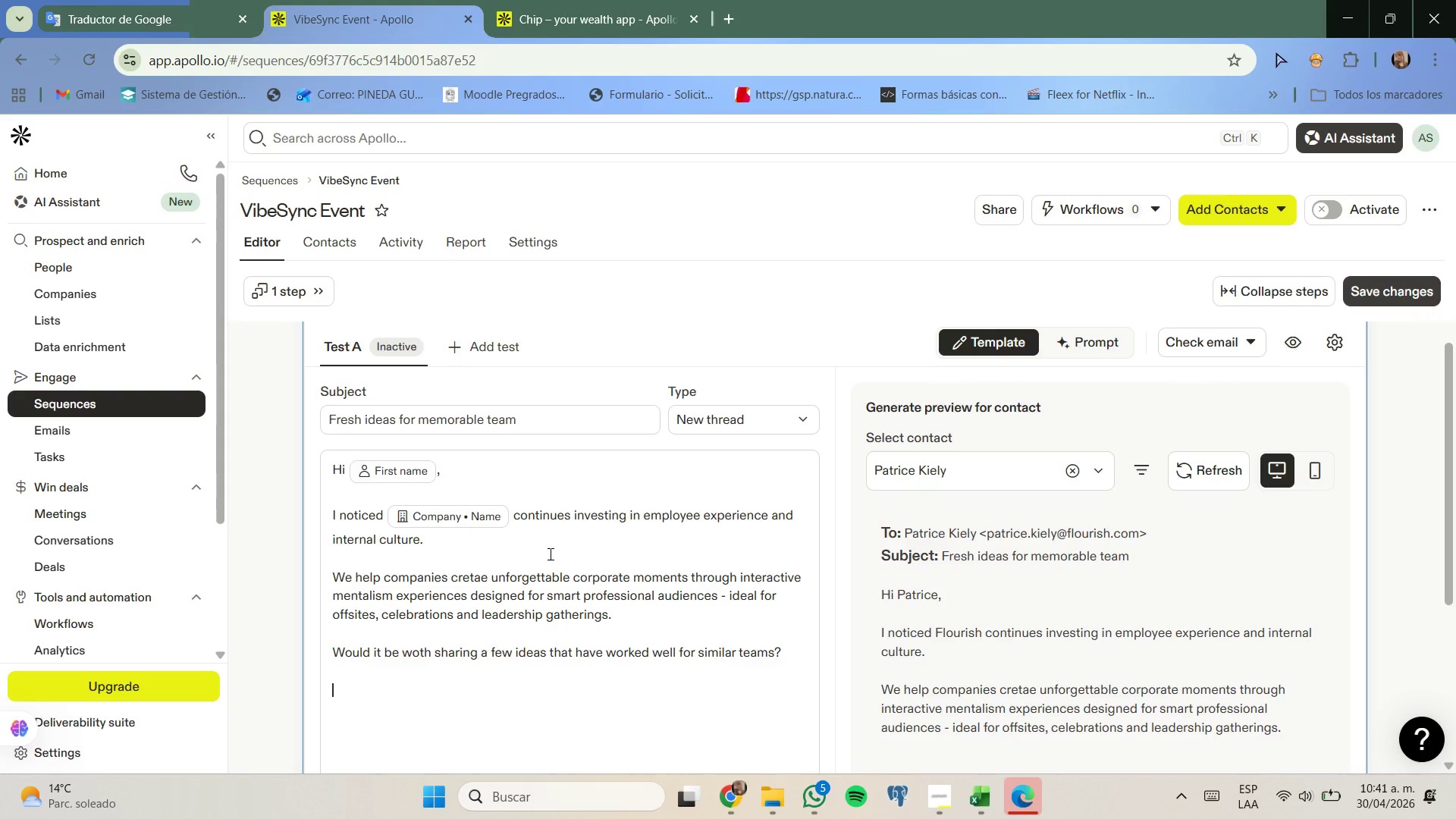 
type(Best, )
 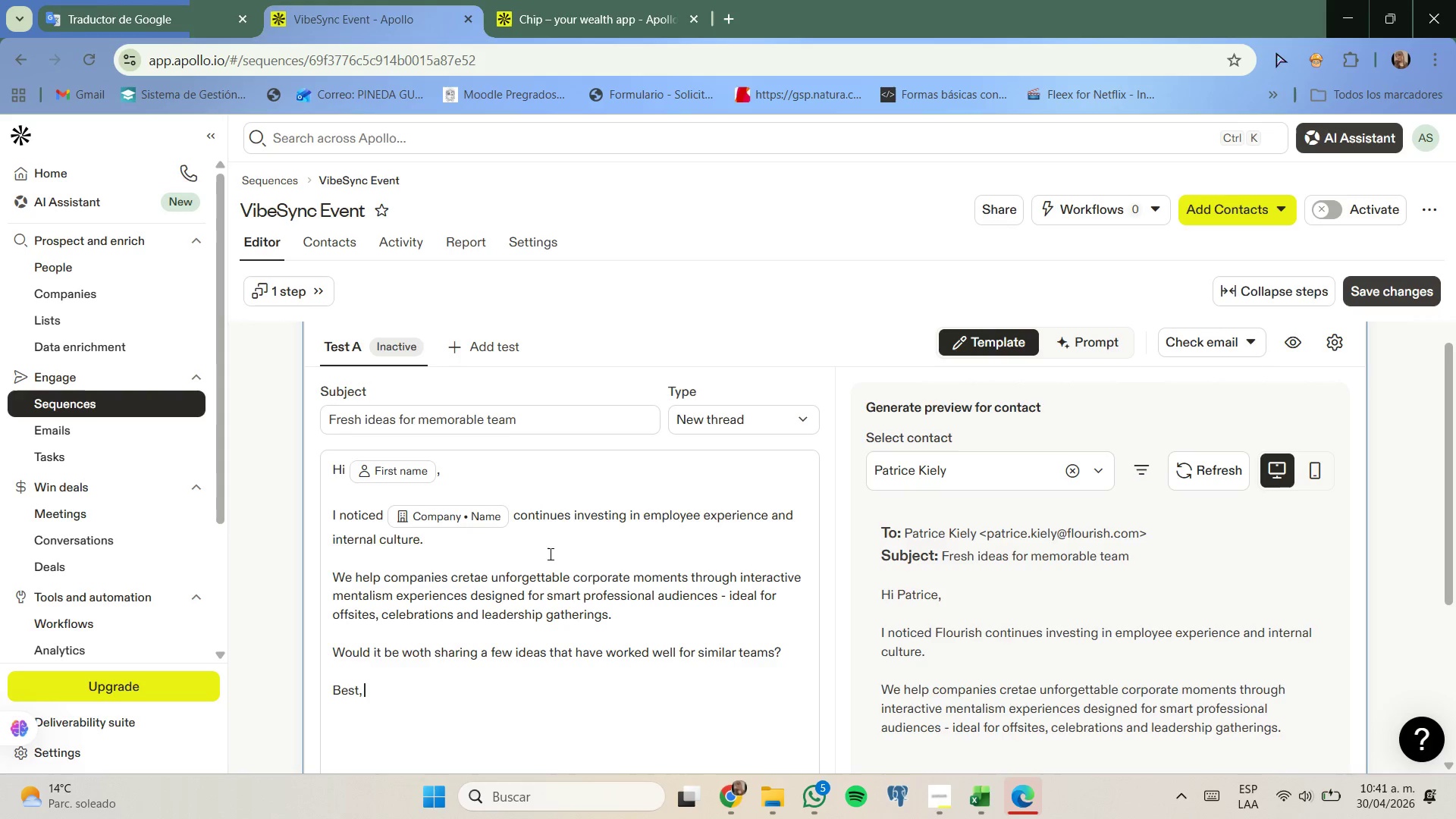 
key(Enter)
 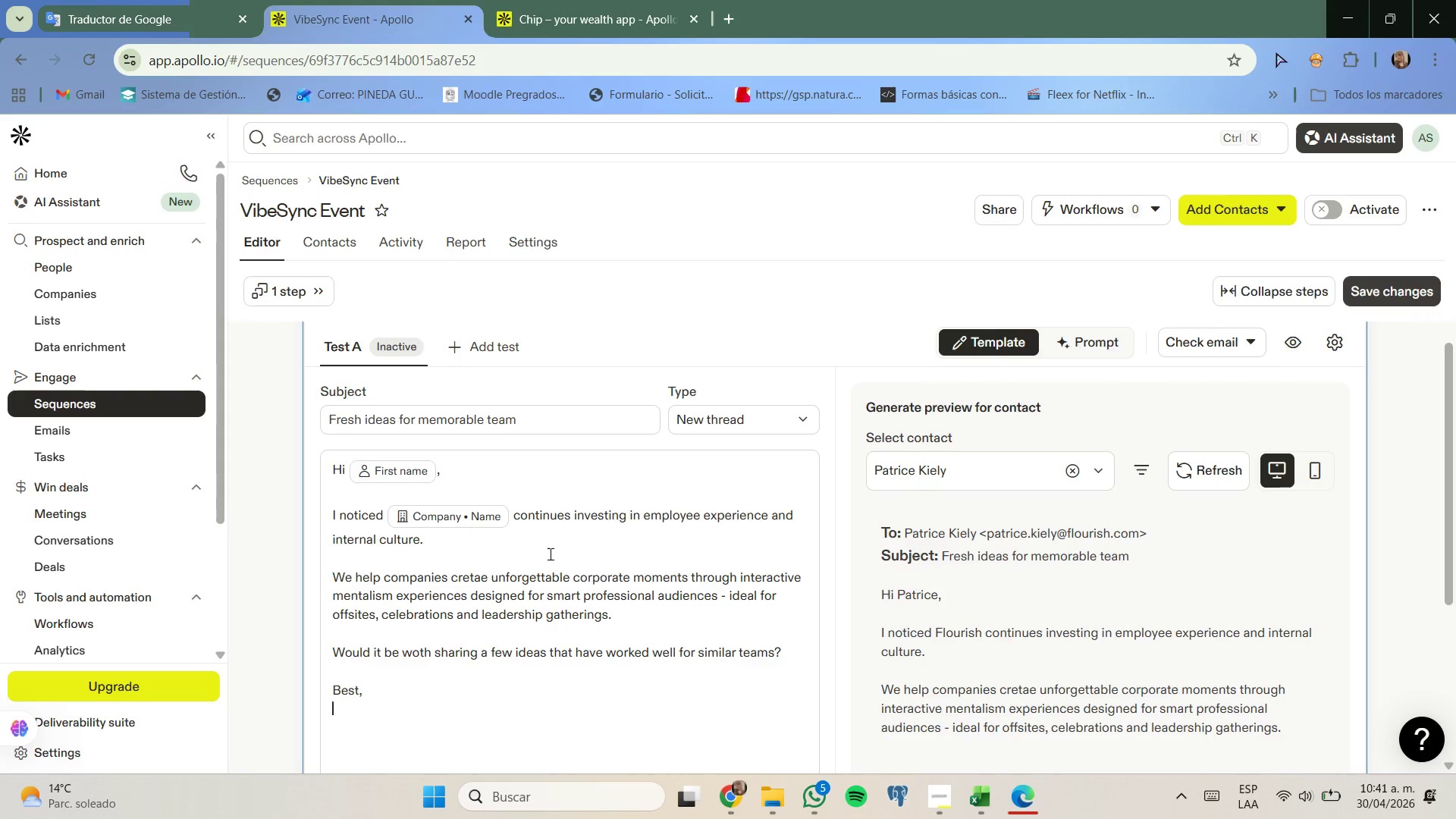 
type(Smith Cooper.)
 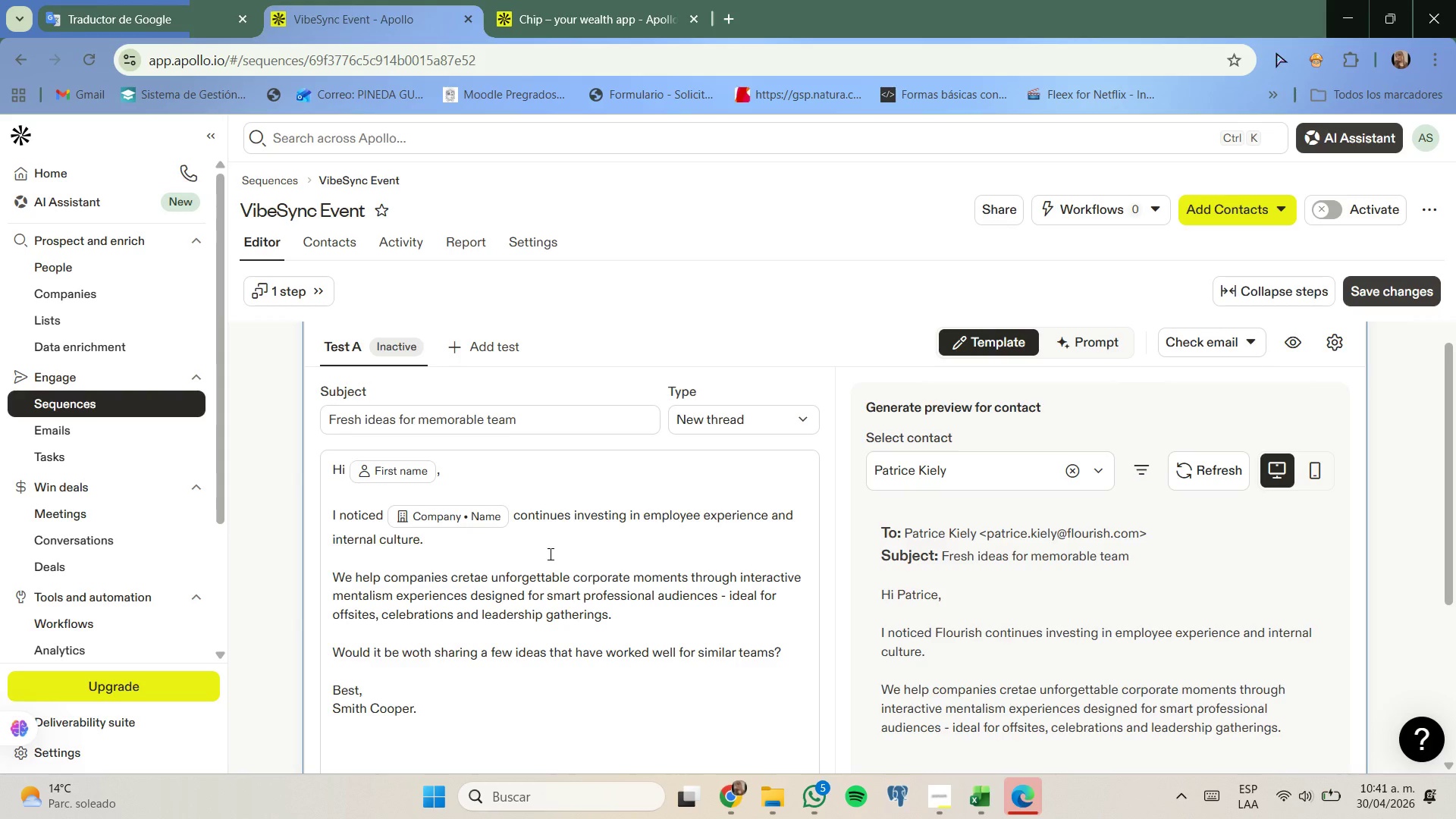 
scroll: coordinate [549, 554], scroll_direction: down, amount: 1.0
 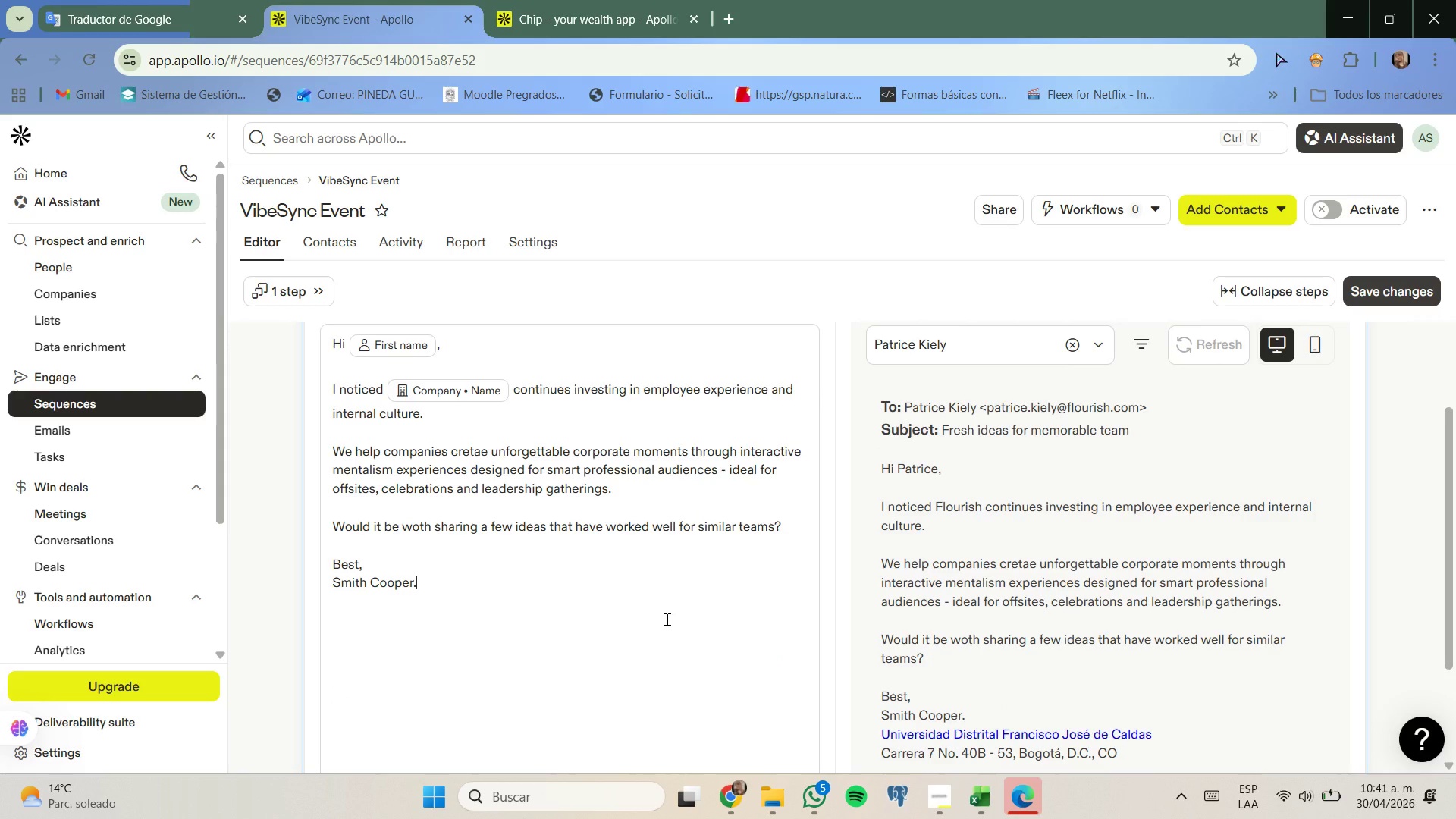 
scroll: coordinate [666, 619], scroll_direction: none, amount: 0.0
 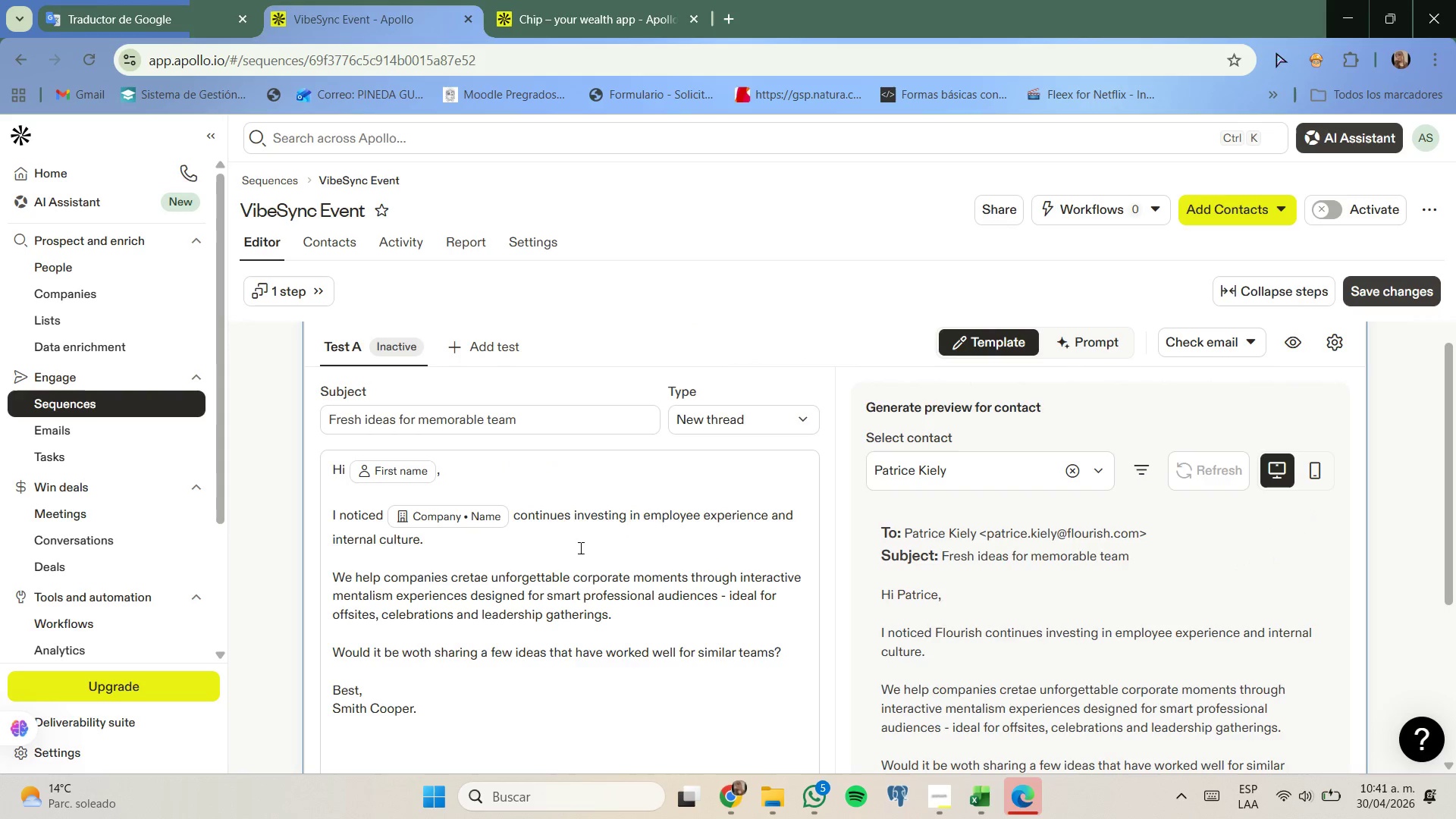 
left_click_drag(start_coordinate=[585, 514], to_coordinate=[618, 532])
 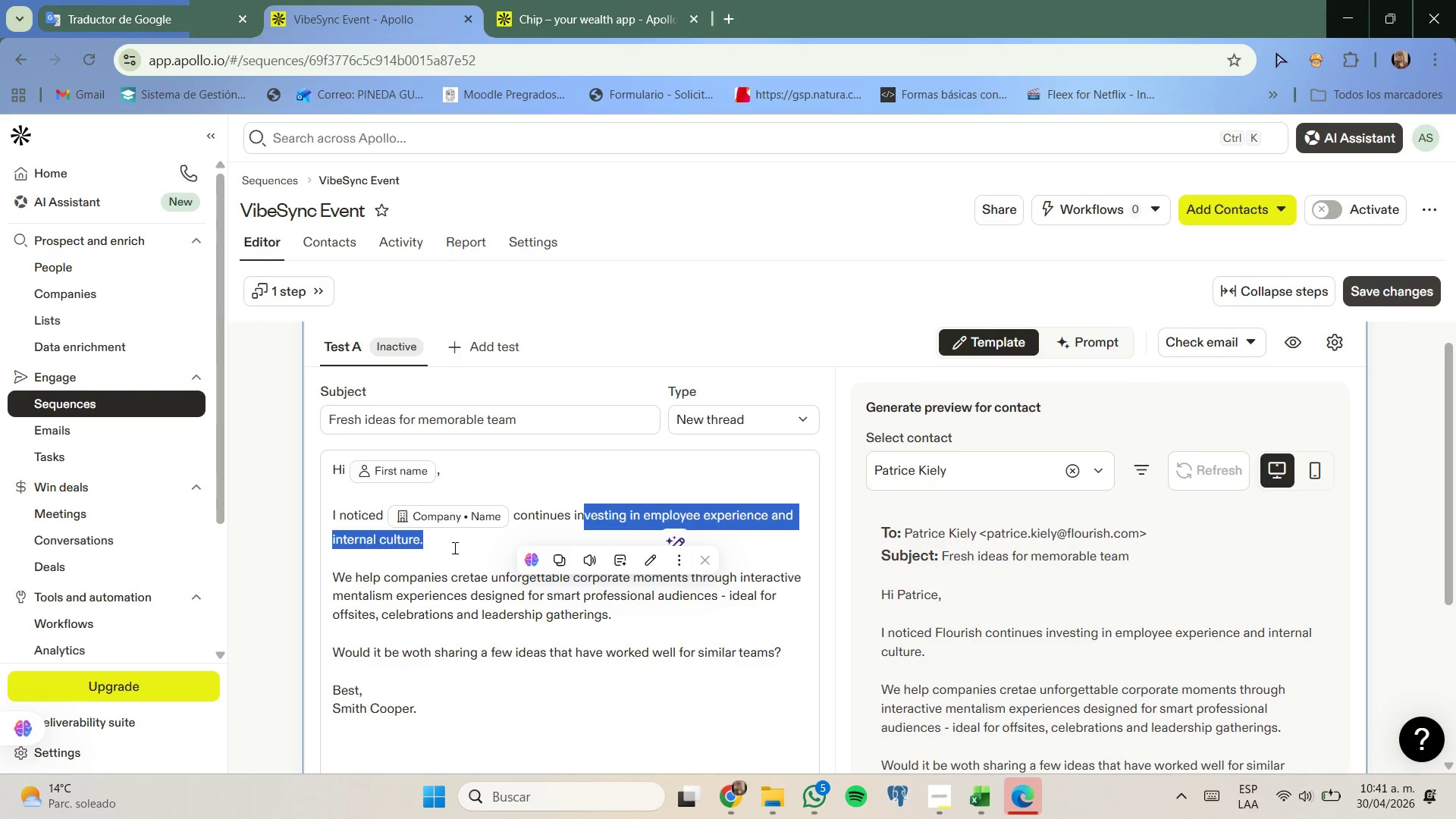 
left_click([453, 548])
 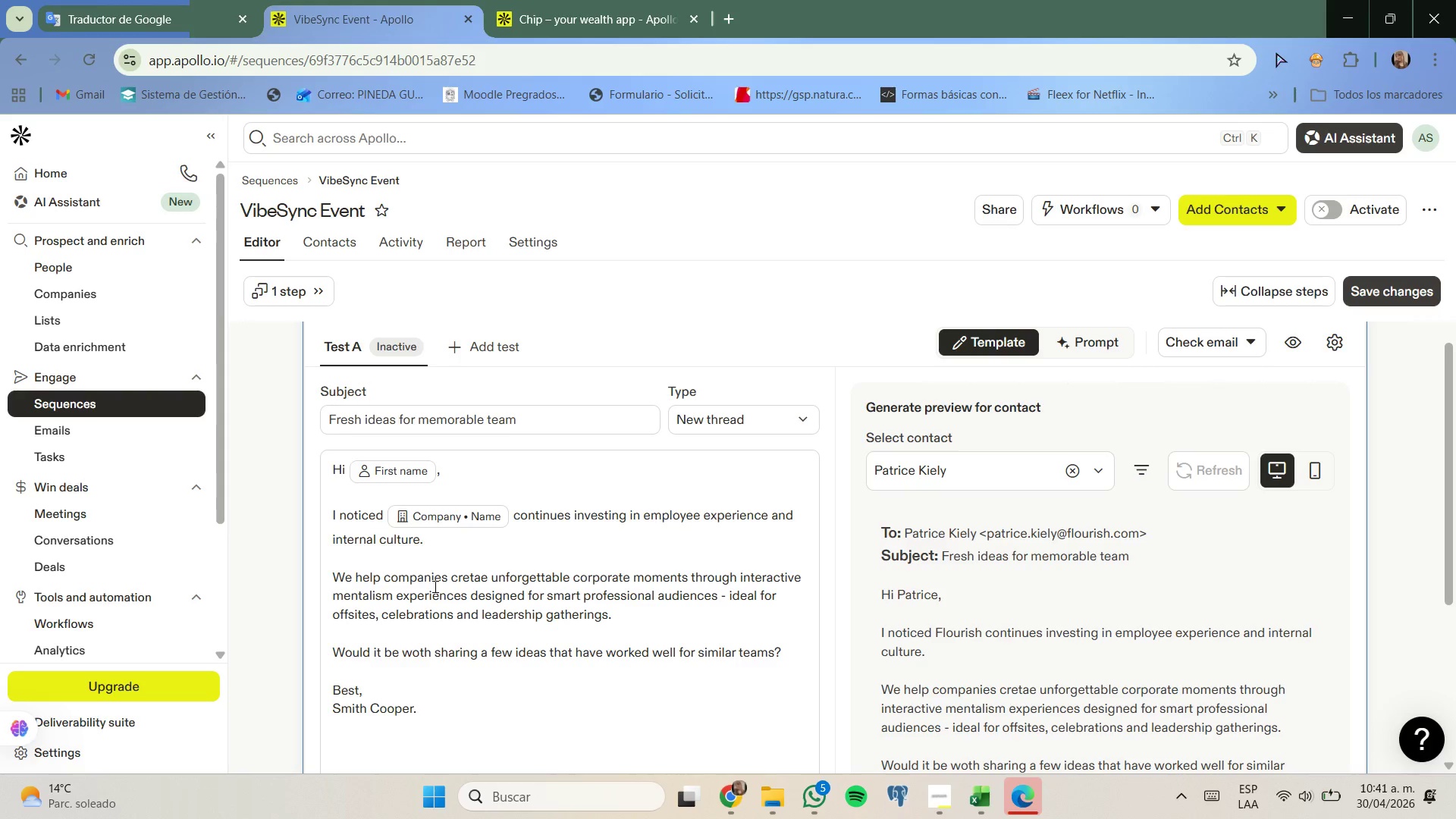 
left_click_drag(start_coordinate=[439, 583], to_coordinate=[459, 589])
 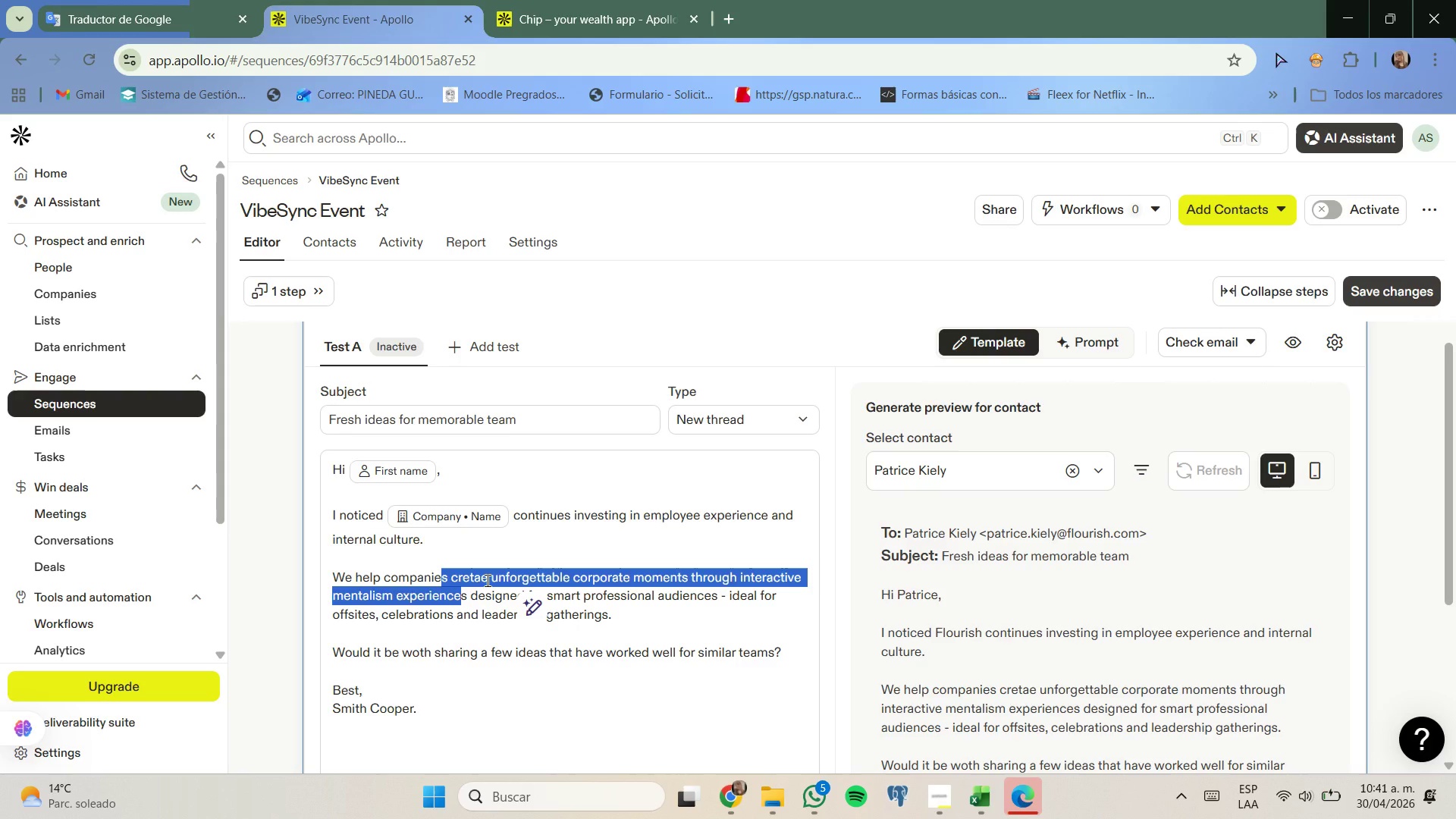 
left_click([486, 580])
 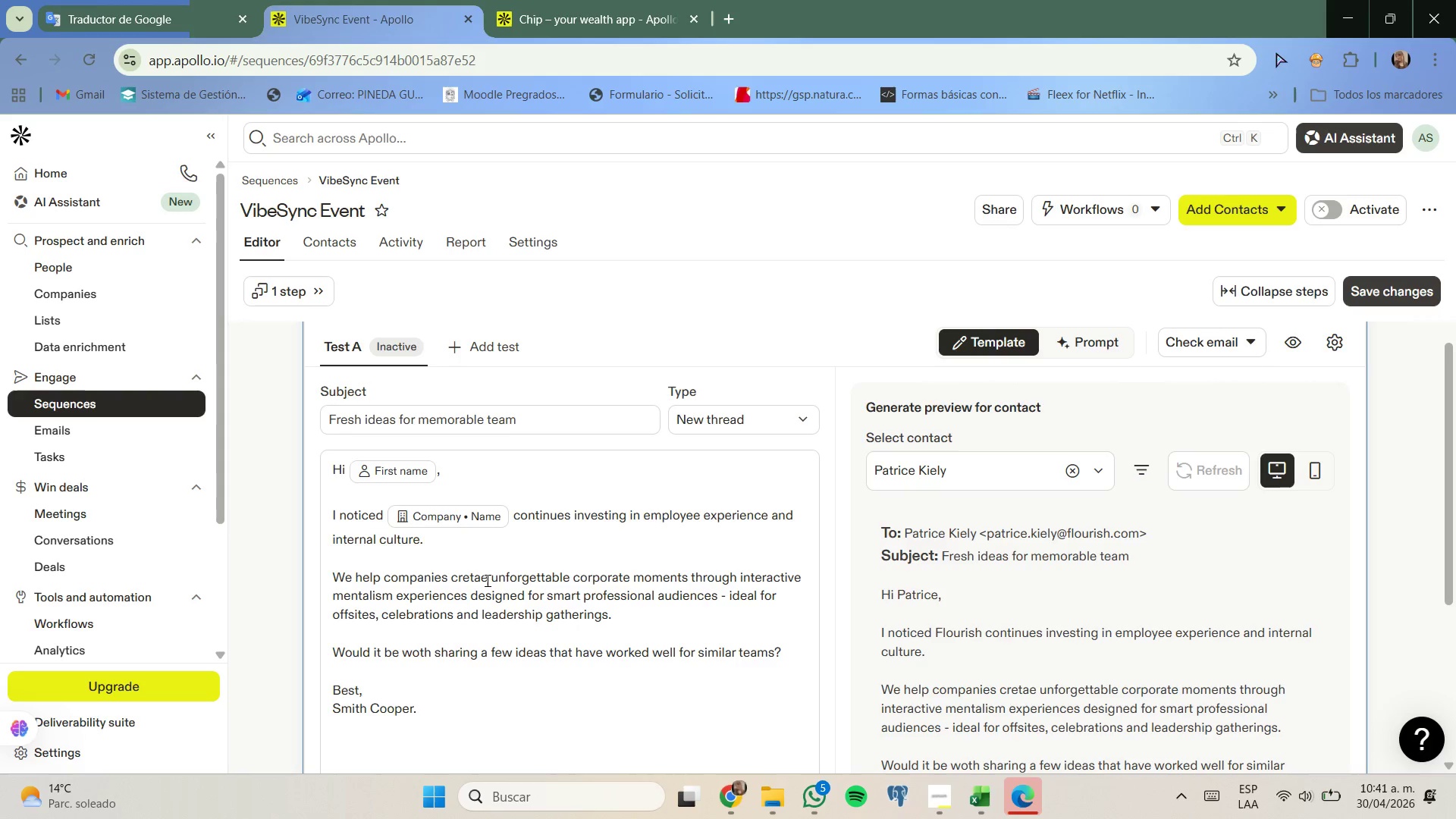 
key(Backspace)
key(Backspace)
key(Backspace)
type(ate)
 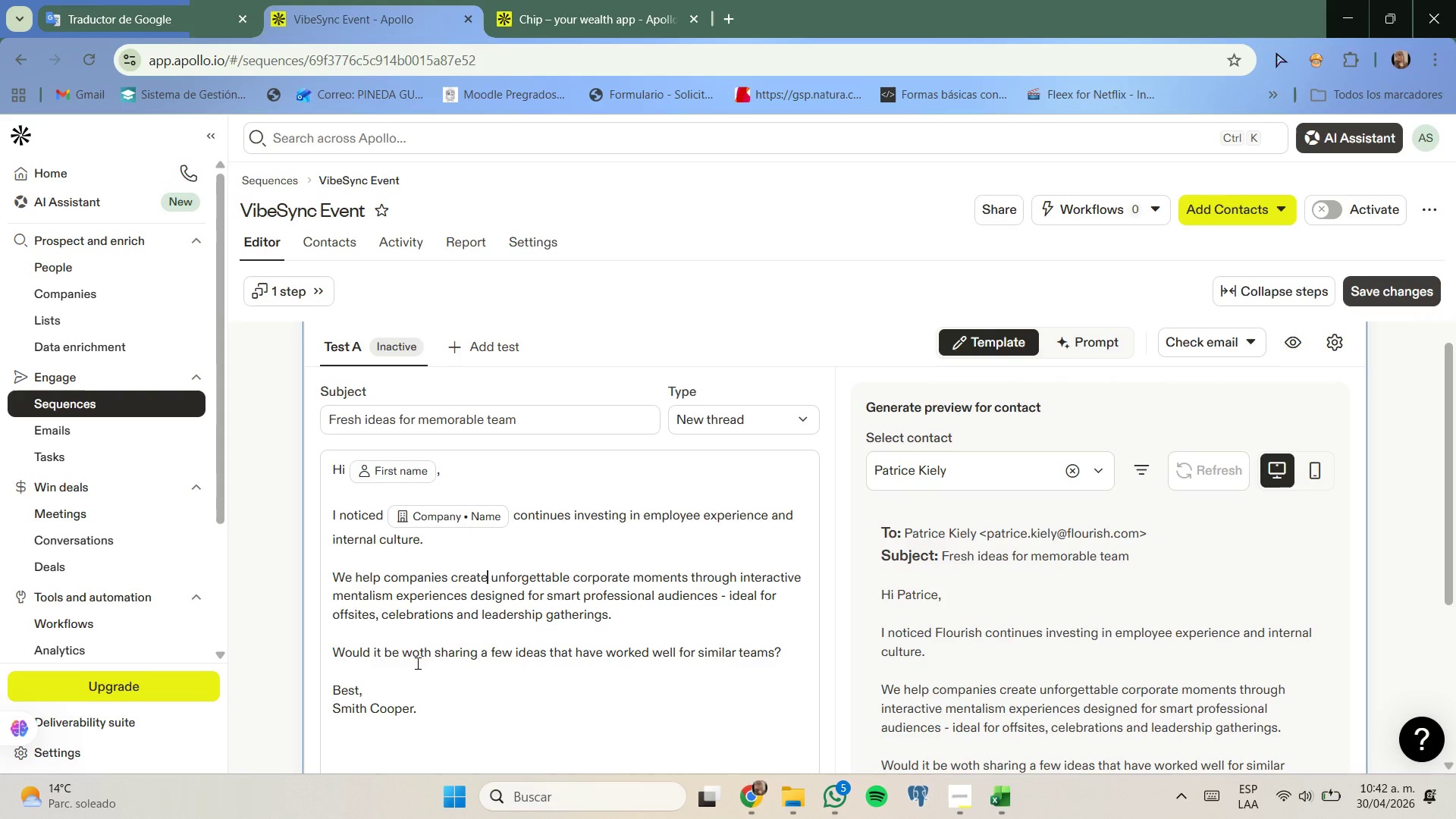 
wait(32.05)
 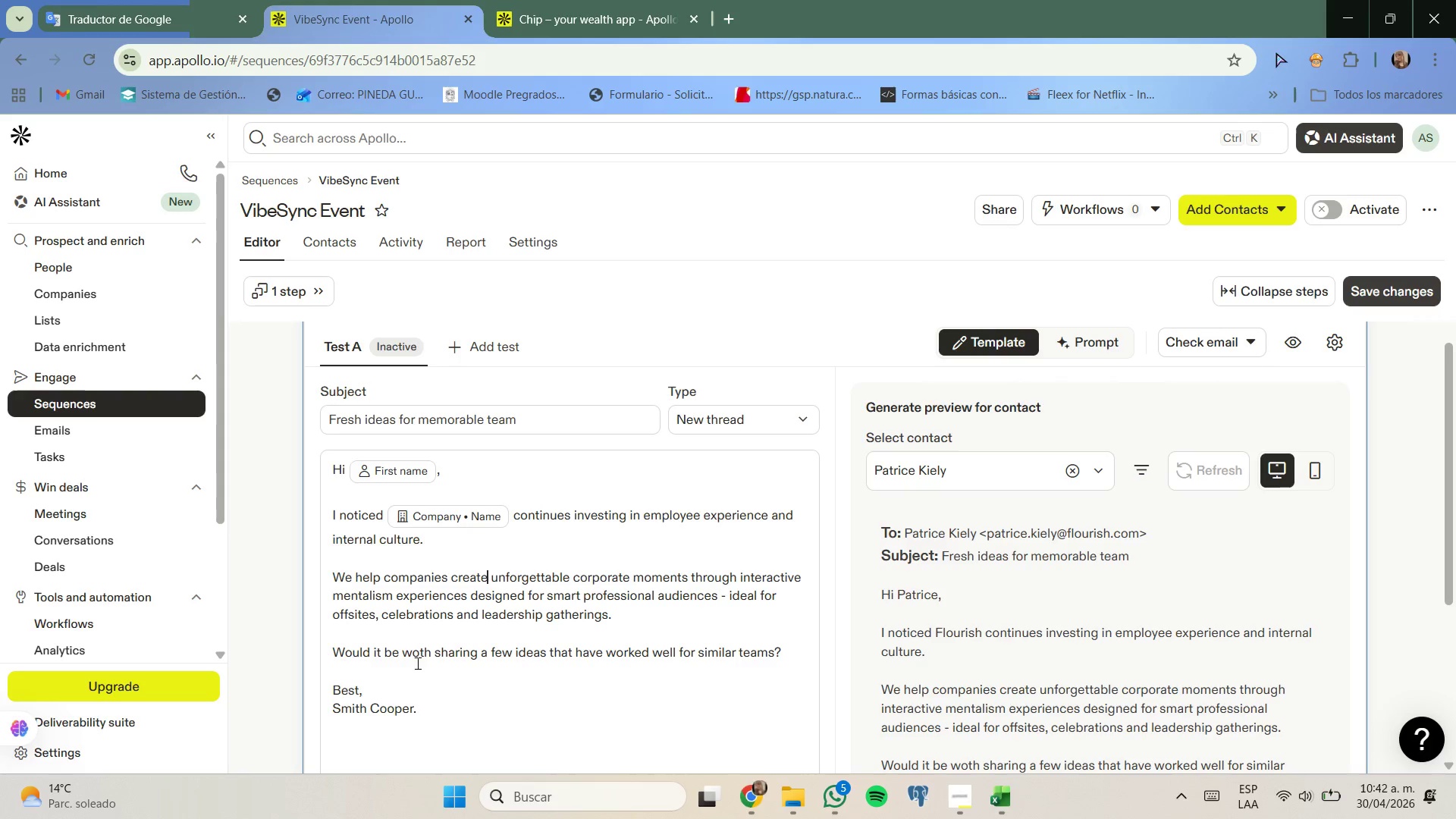 
left_click([711, 734])
 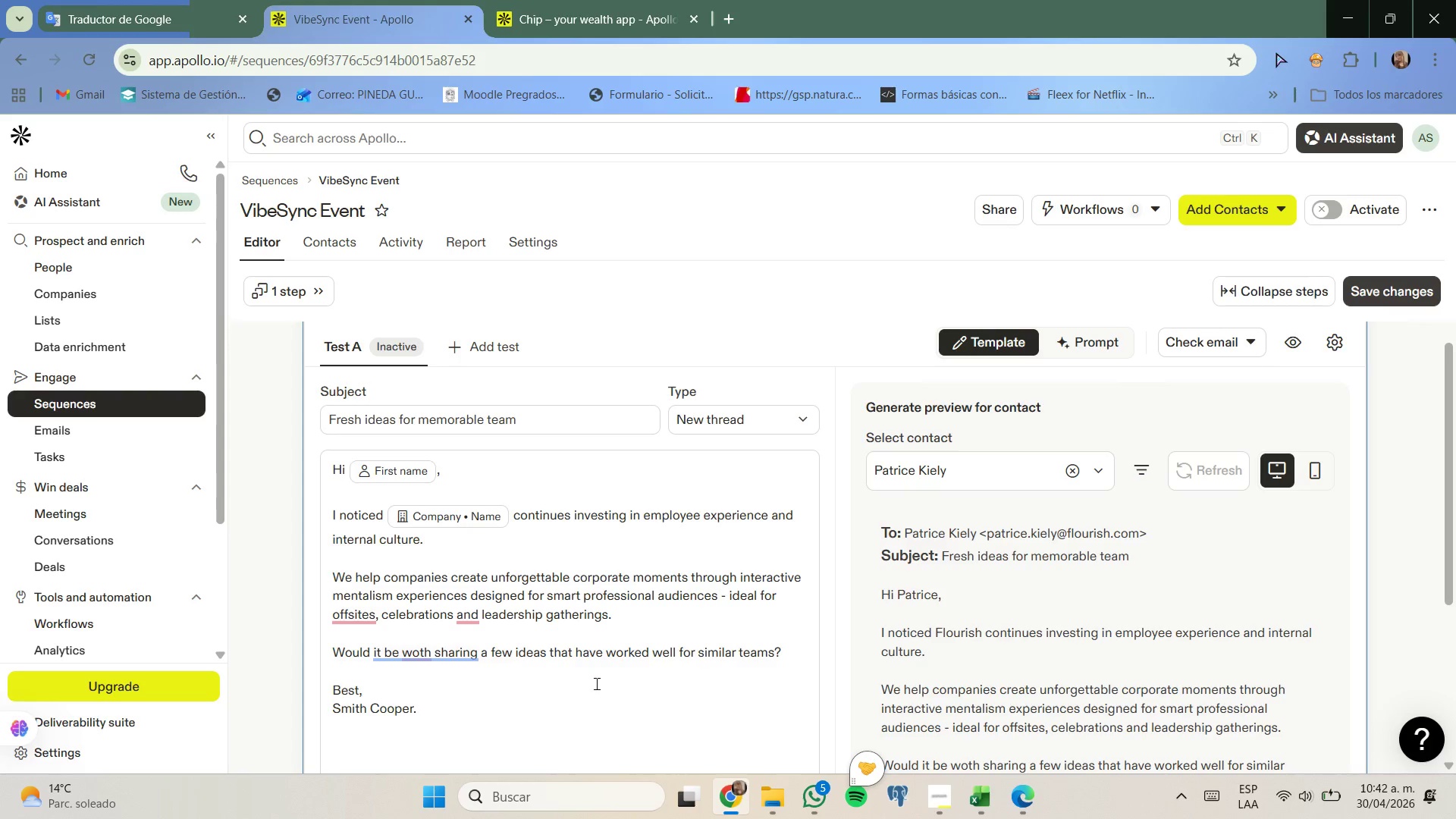 
wait(8.25)
 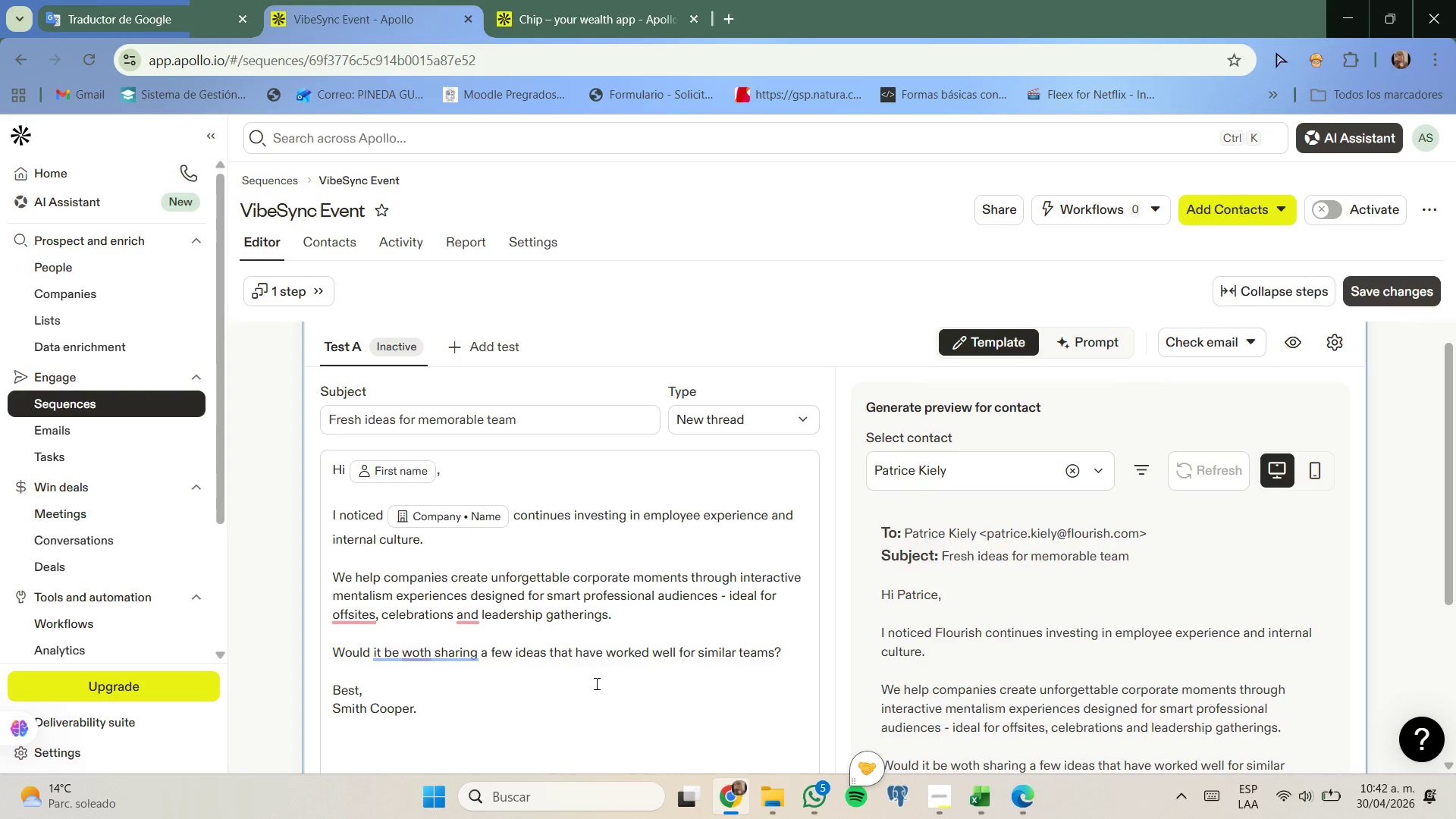 
scroll: coordinate [490, 691], scroll_direction: down, amount: 3.0
 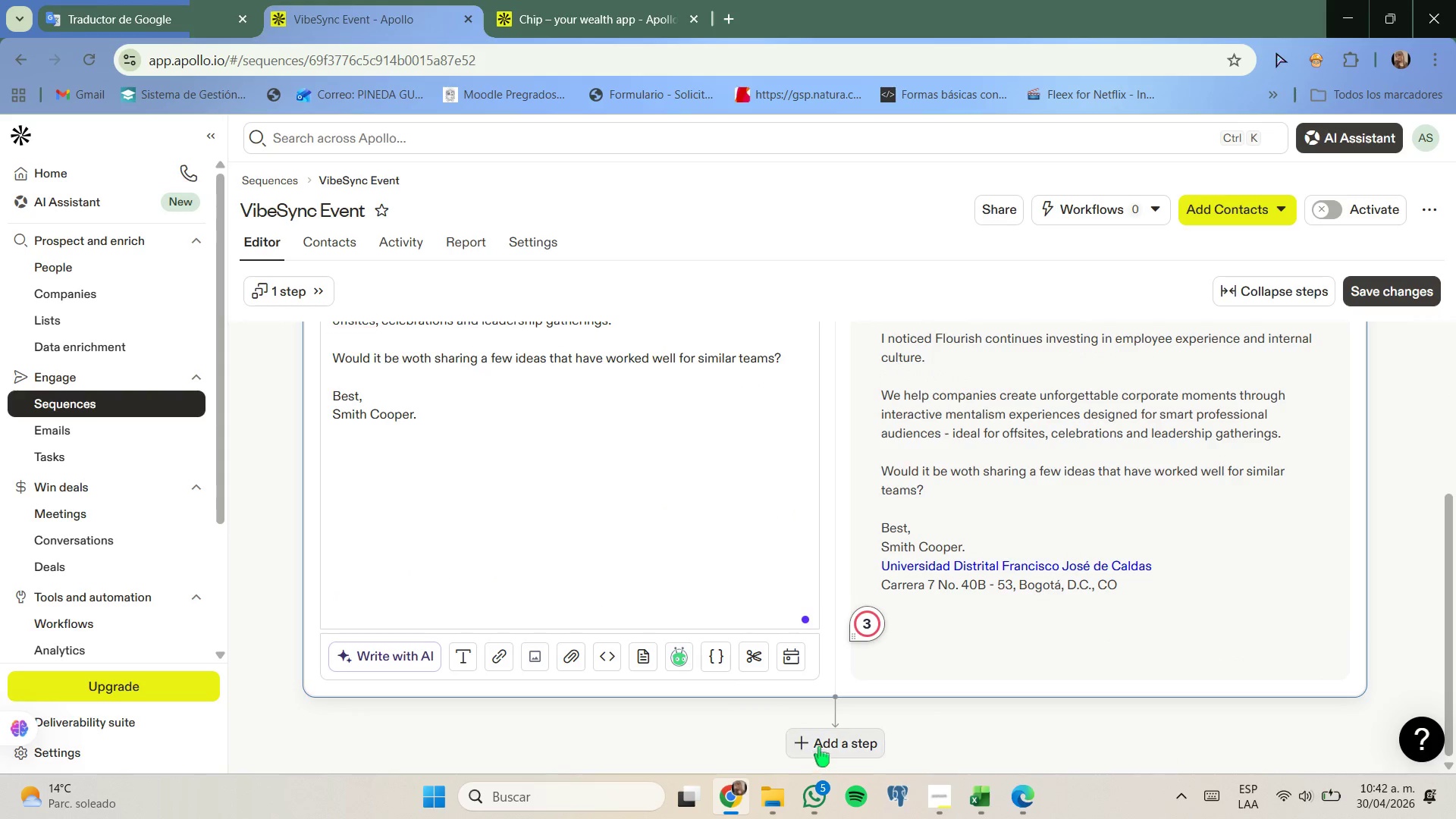 
left_click([821, 745])
 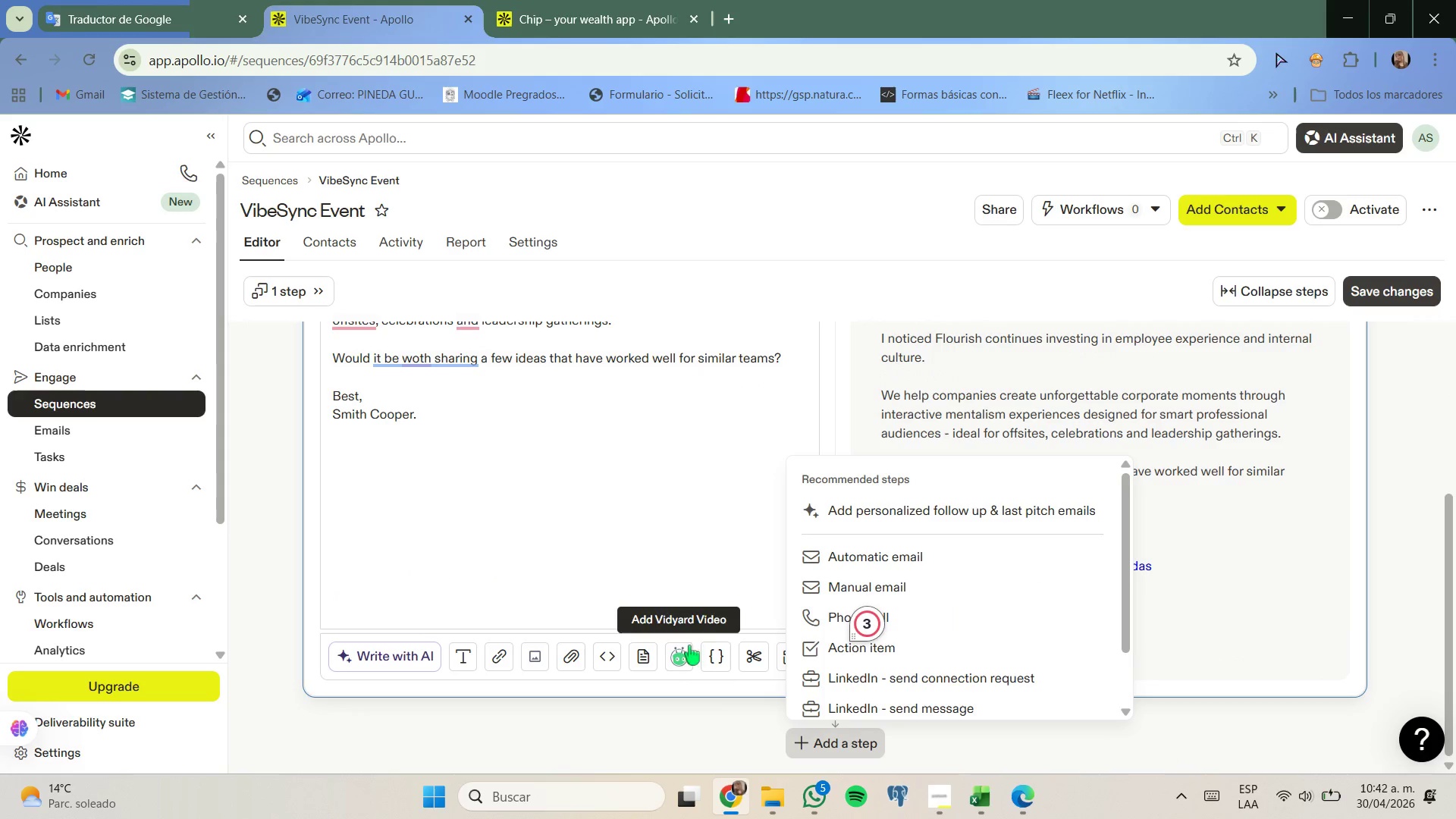 
left_click([873, 596])
 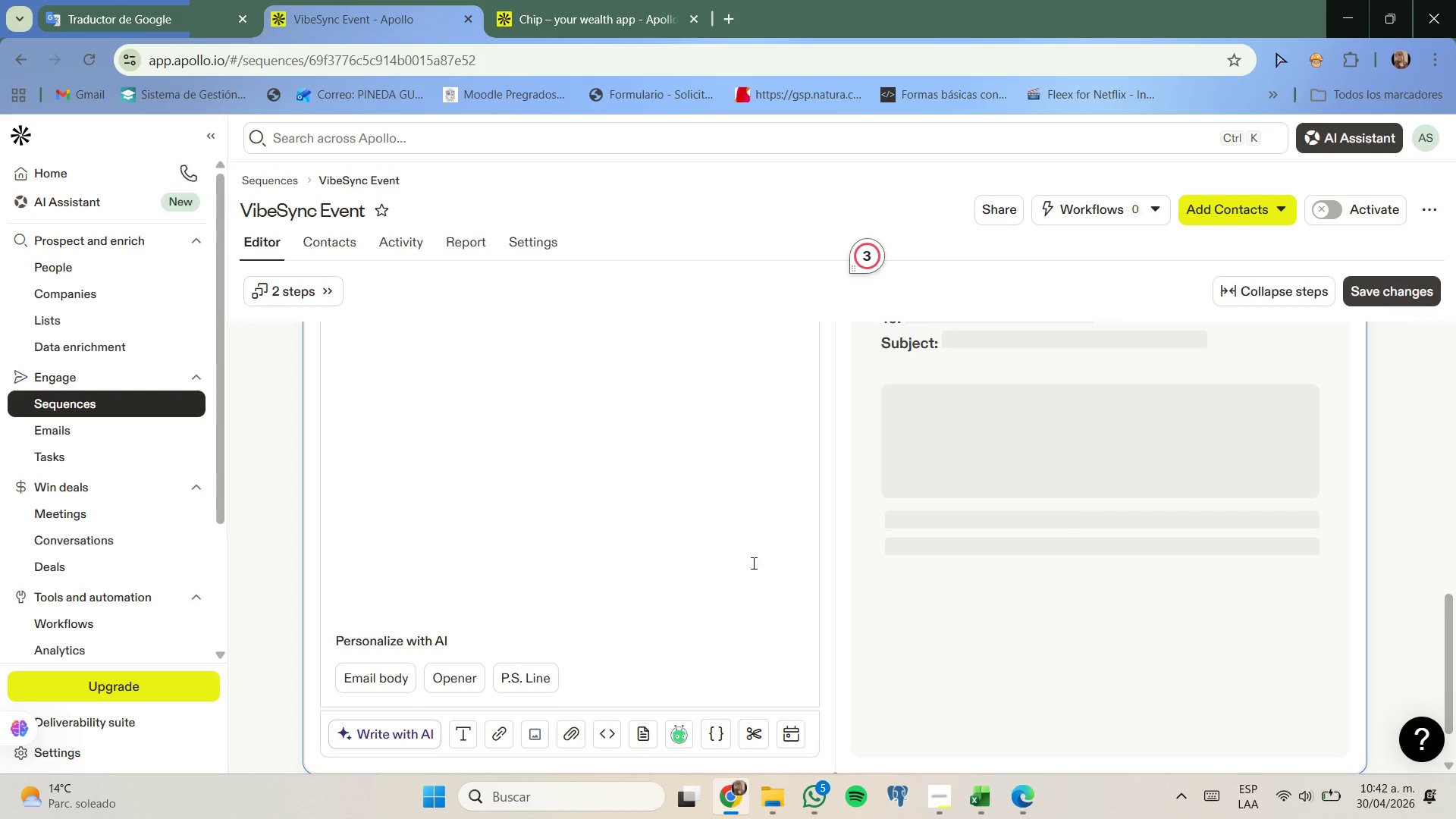 
scroll: coordinate [753, 562], scroll_direction: up, amount: 2.0
 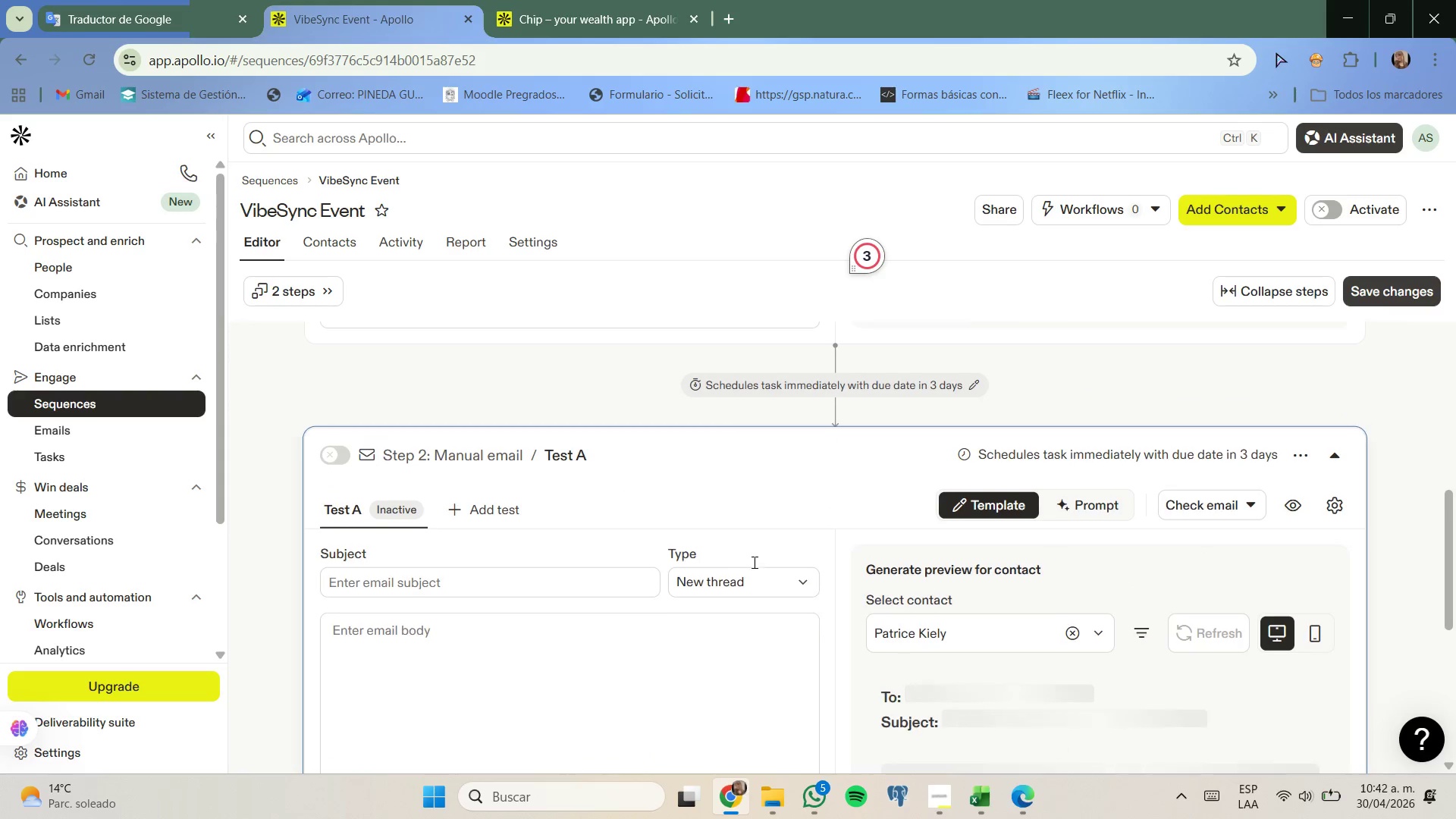 
scroll: coordinate [753, 562], scroll_direction: none, amount: 0.0
 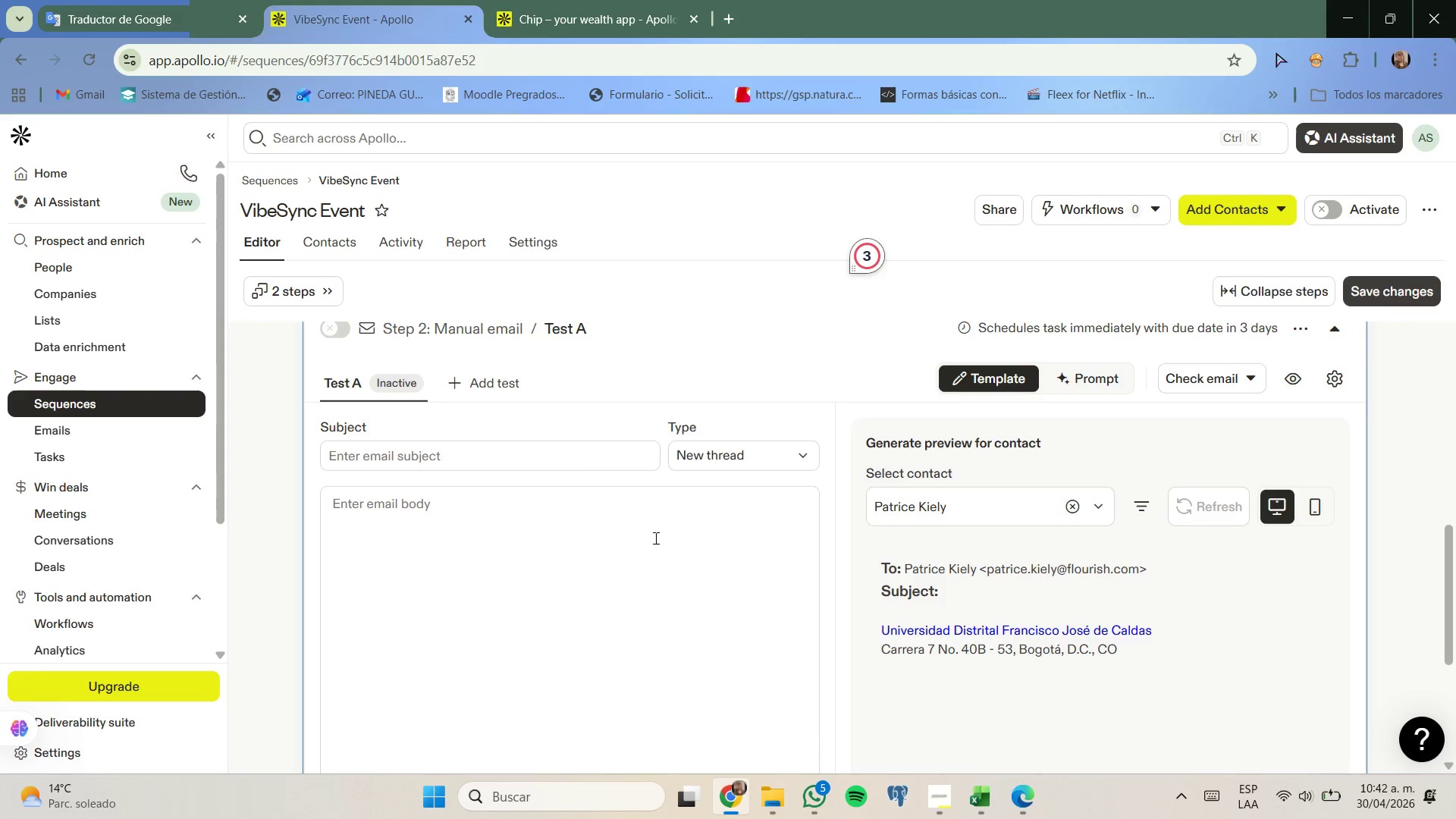 
left_click([577, 451])
 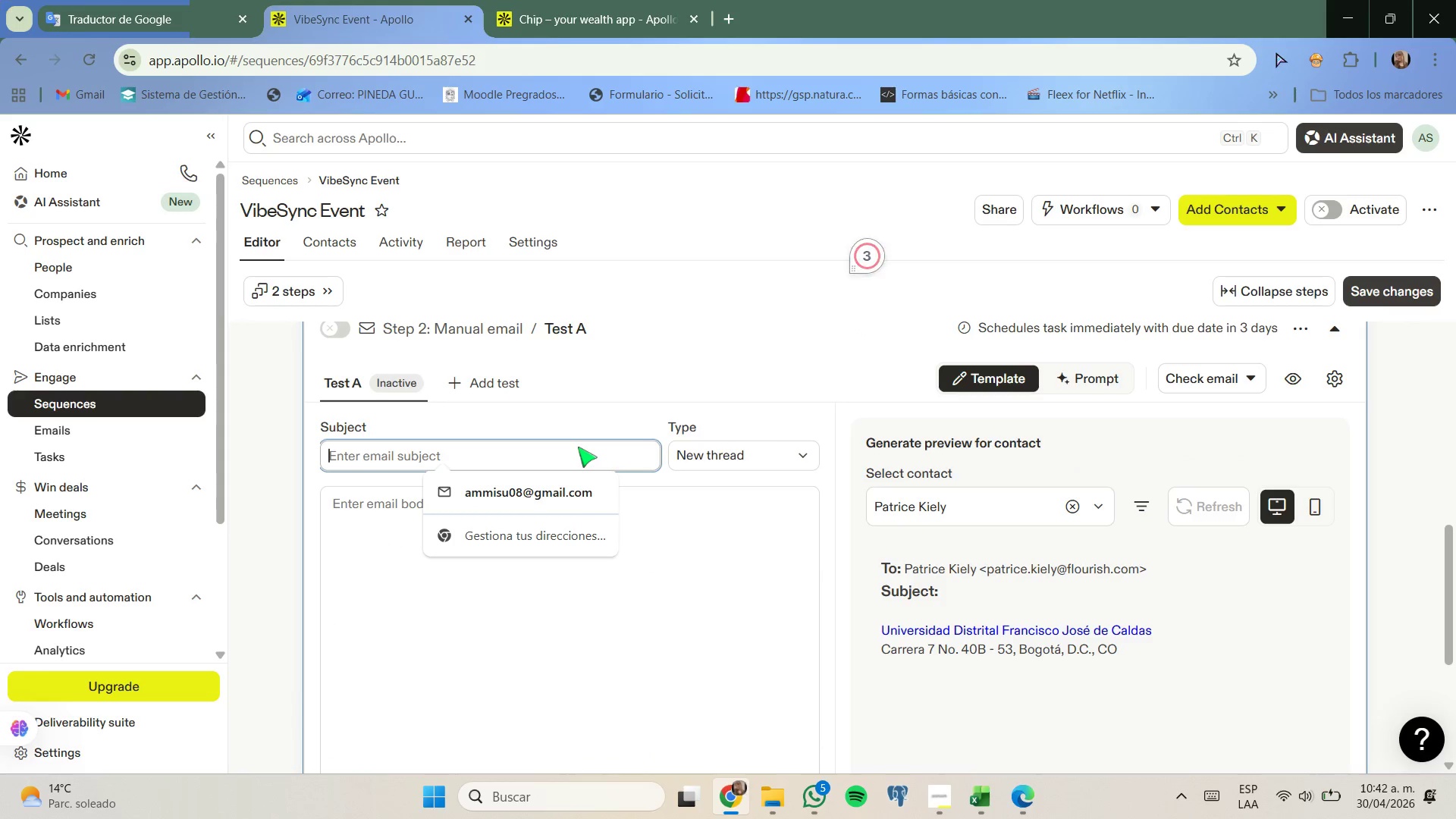 
type(Quicj)
key(Backspace)
type(k idea for '')
 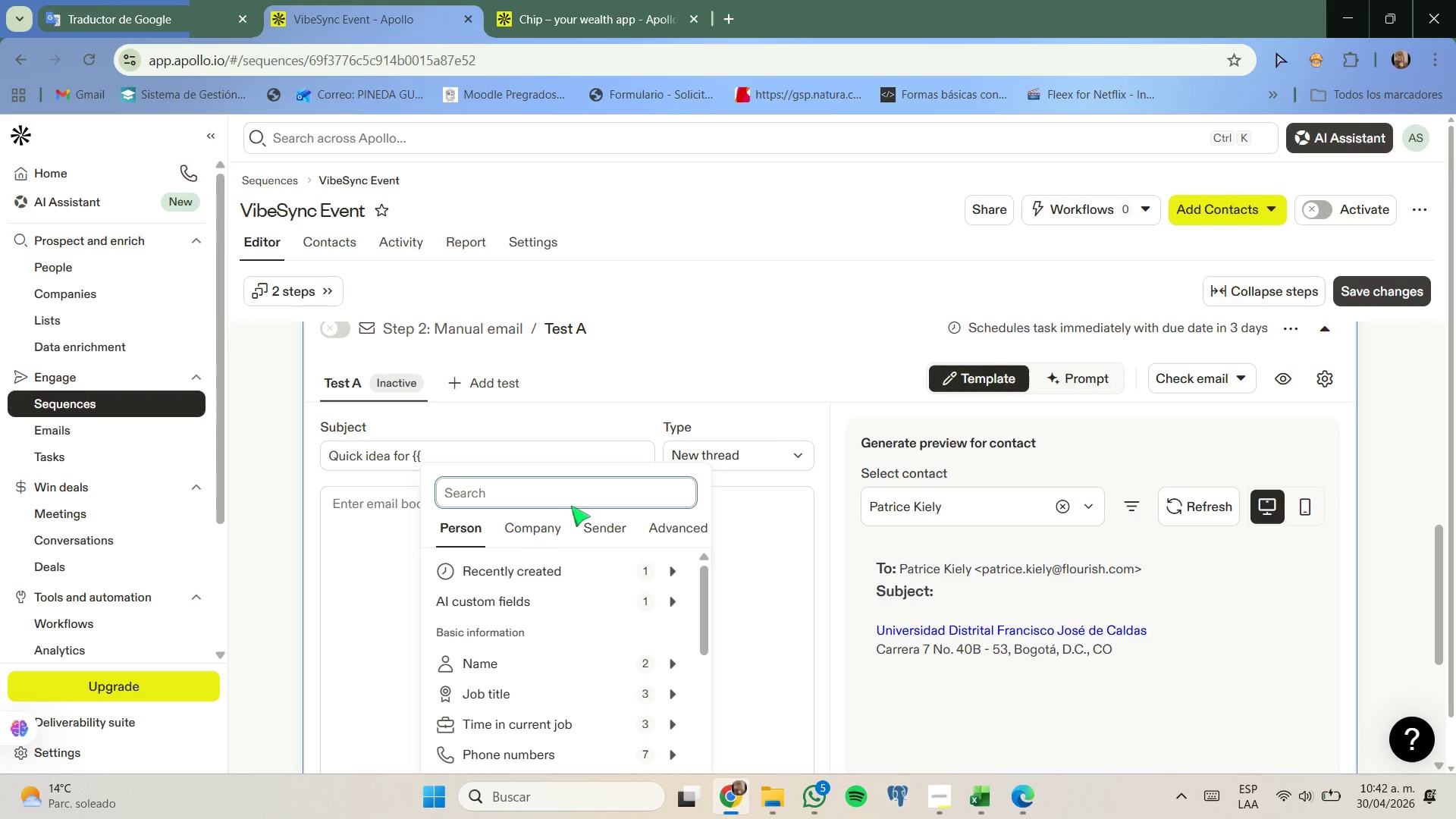 
left_click([551, 533])
 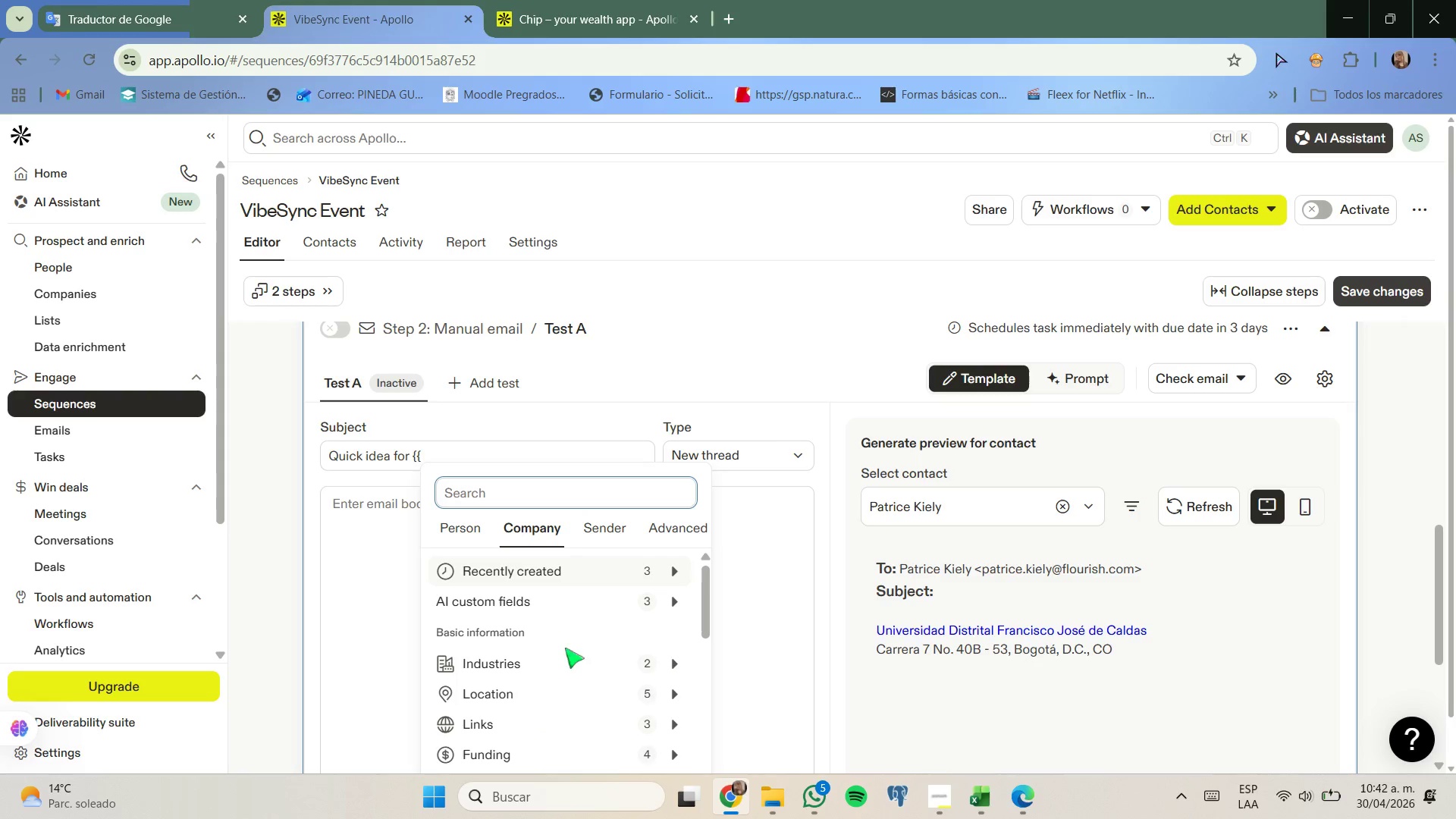 
scroll: coordinate [565, 661], scroll_direction: down, amount: 2.0
 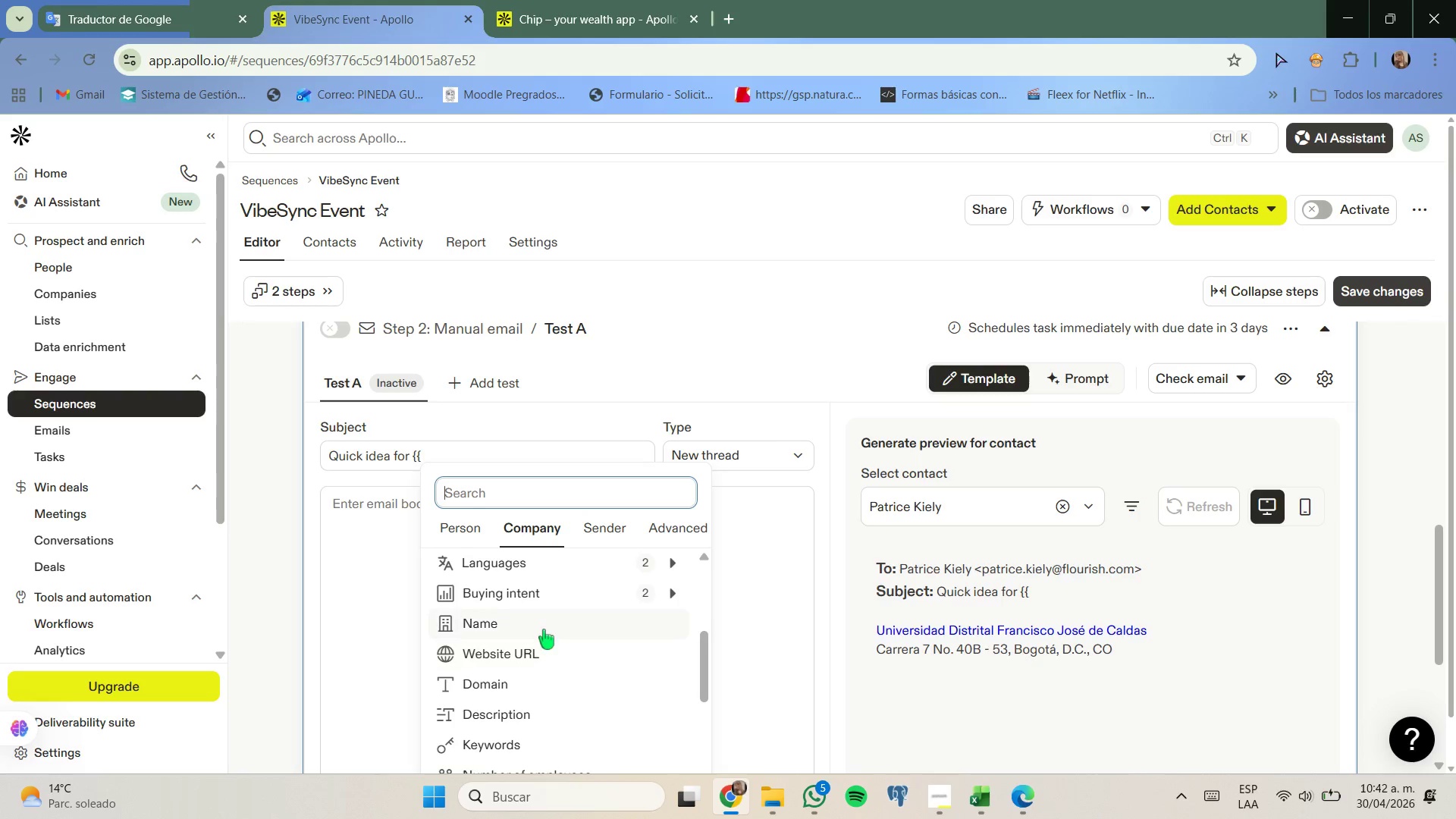 
left_click([541, 623])
 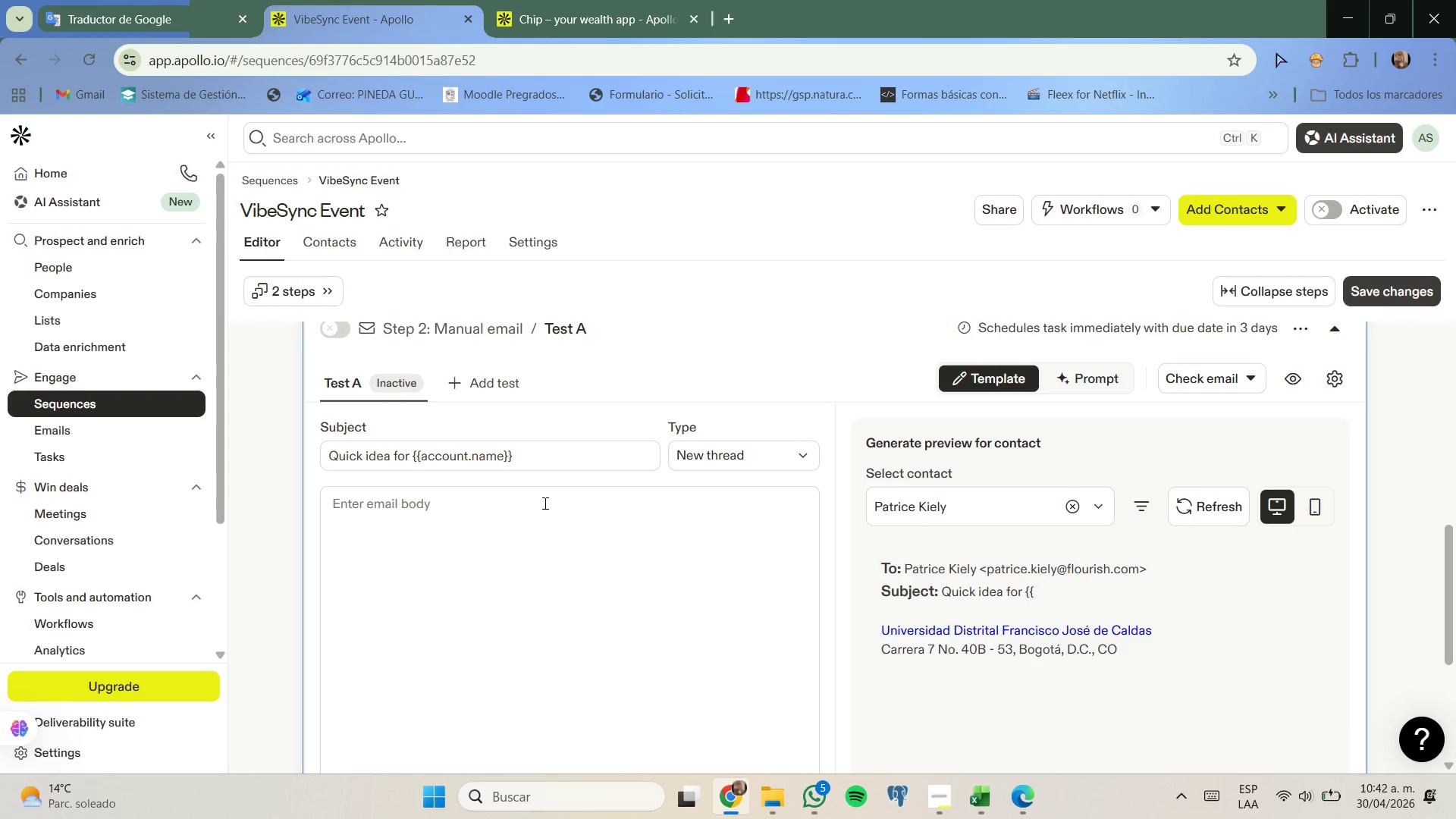 
key(CapsLock)
 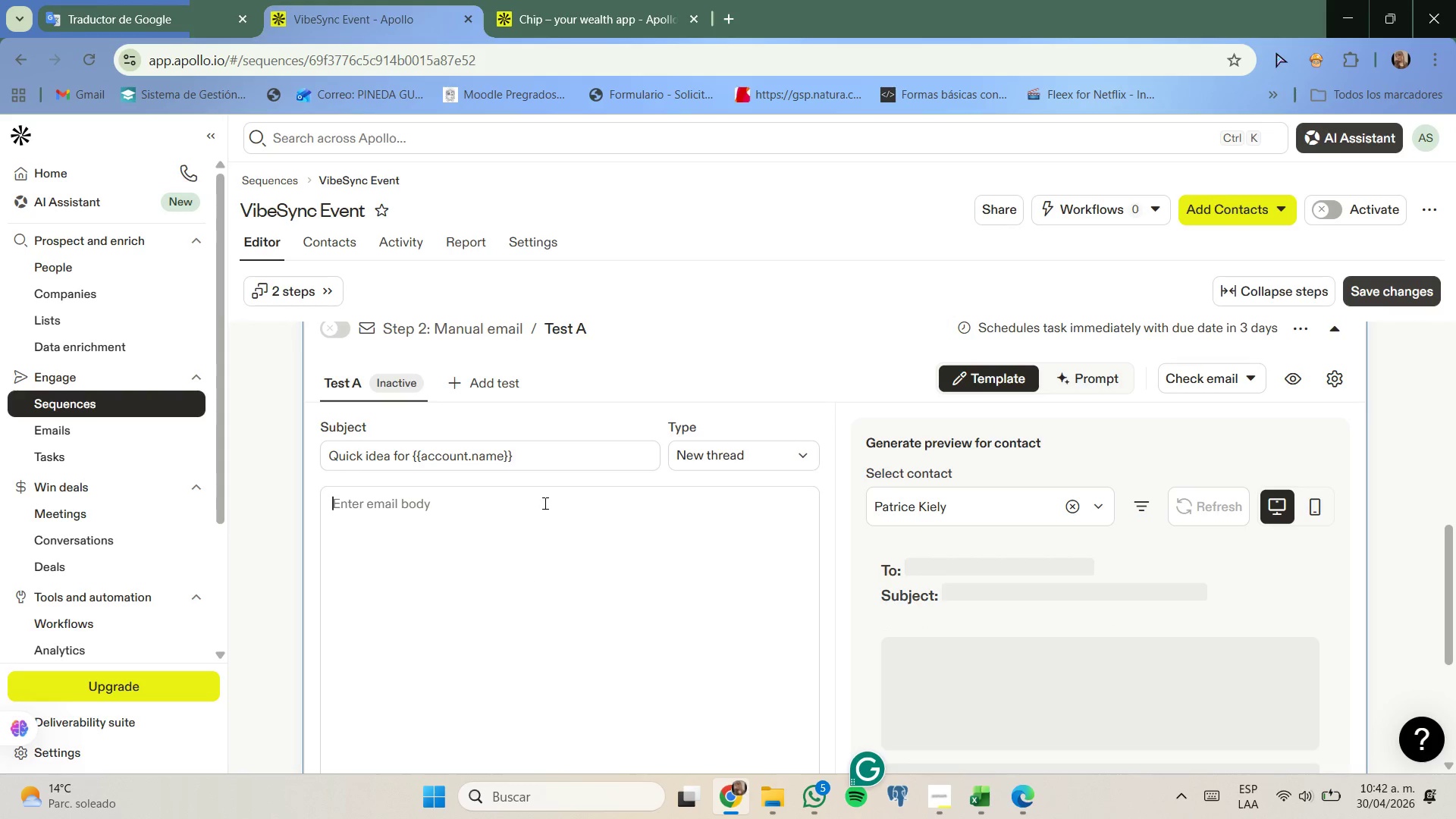 
key(H)
 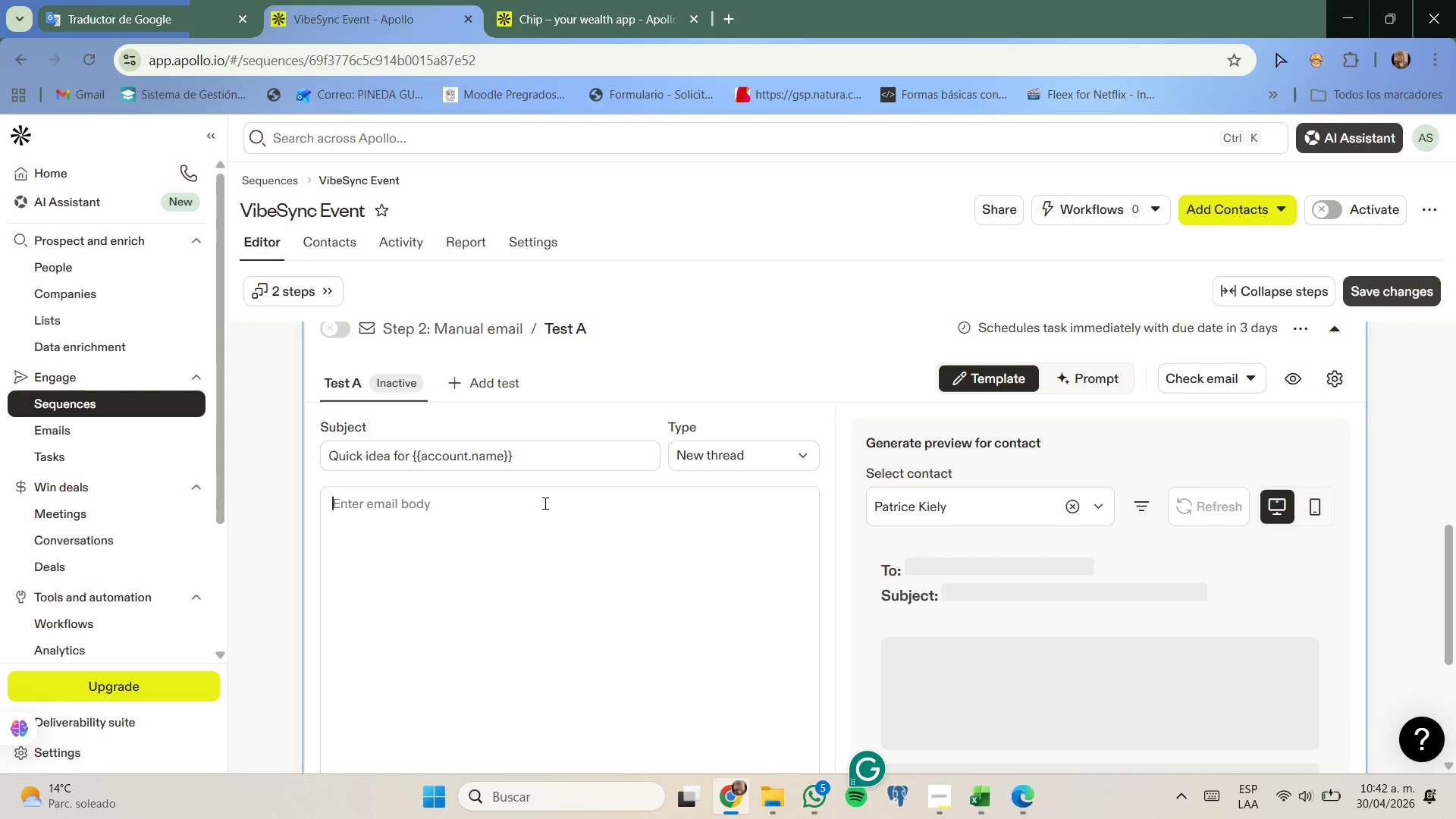 
key(CapsLock)
 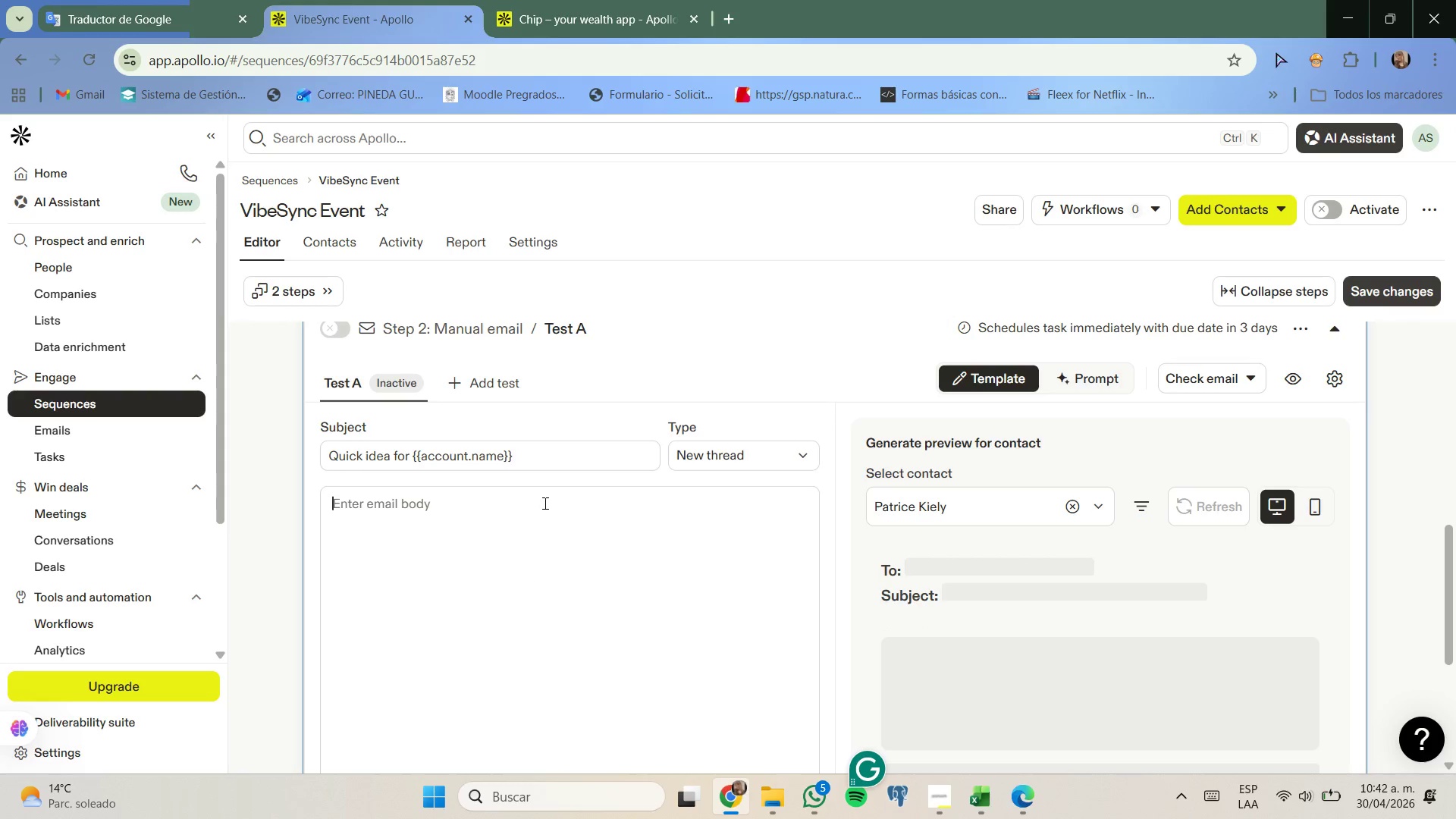 
key(I)
 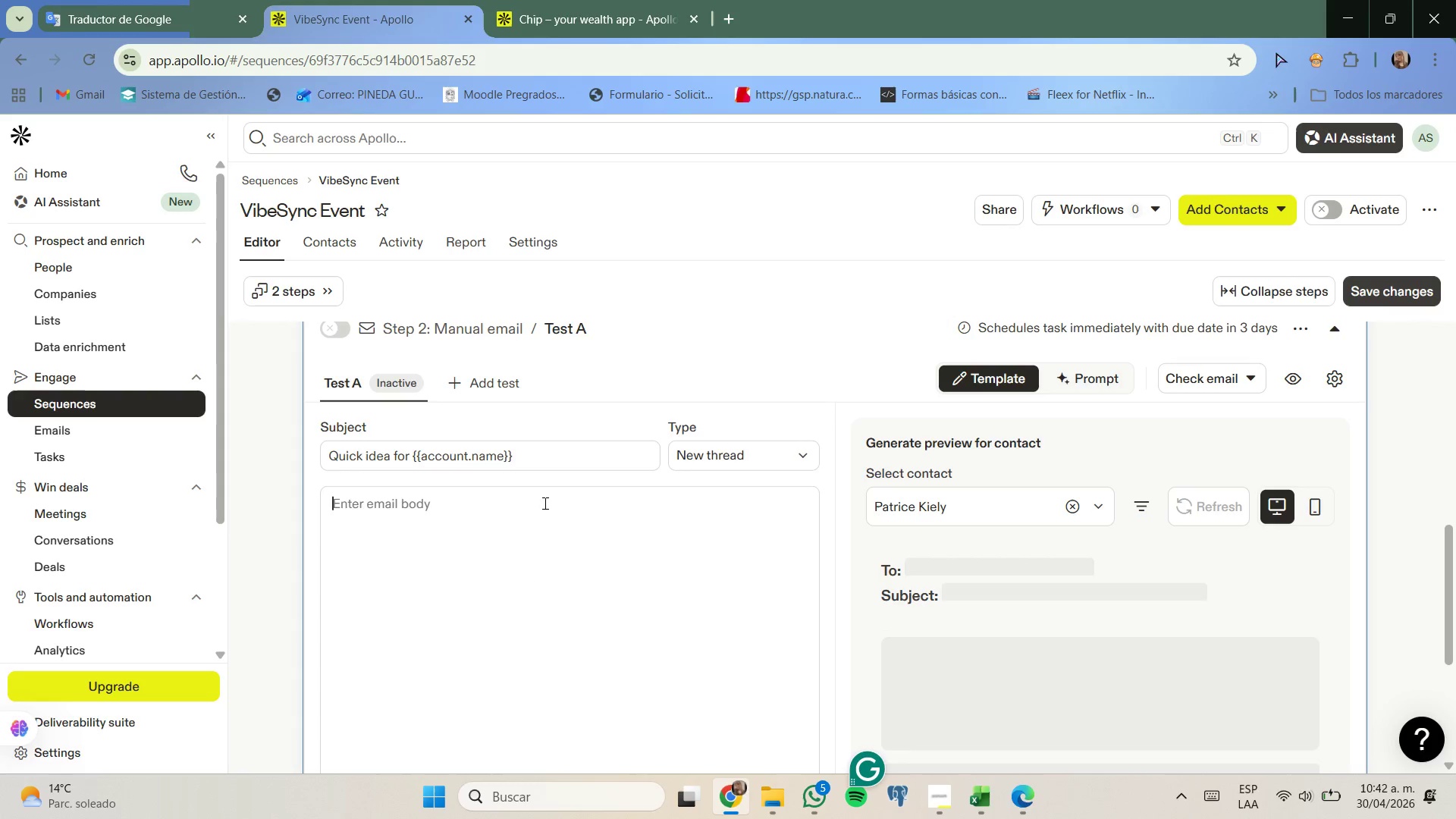 
key(Space)
 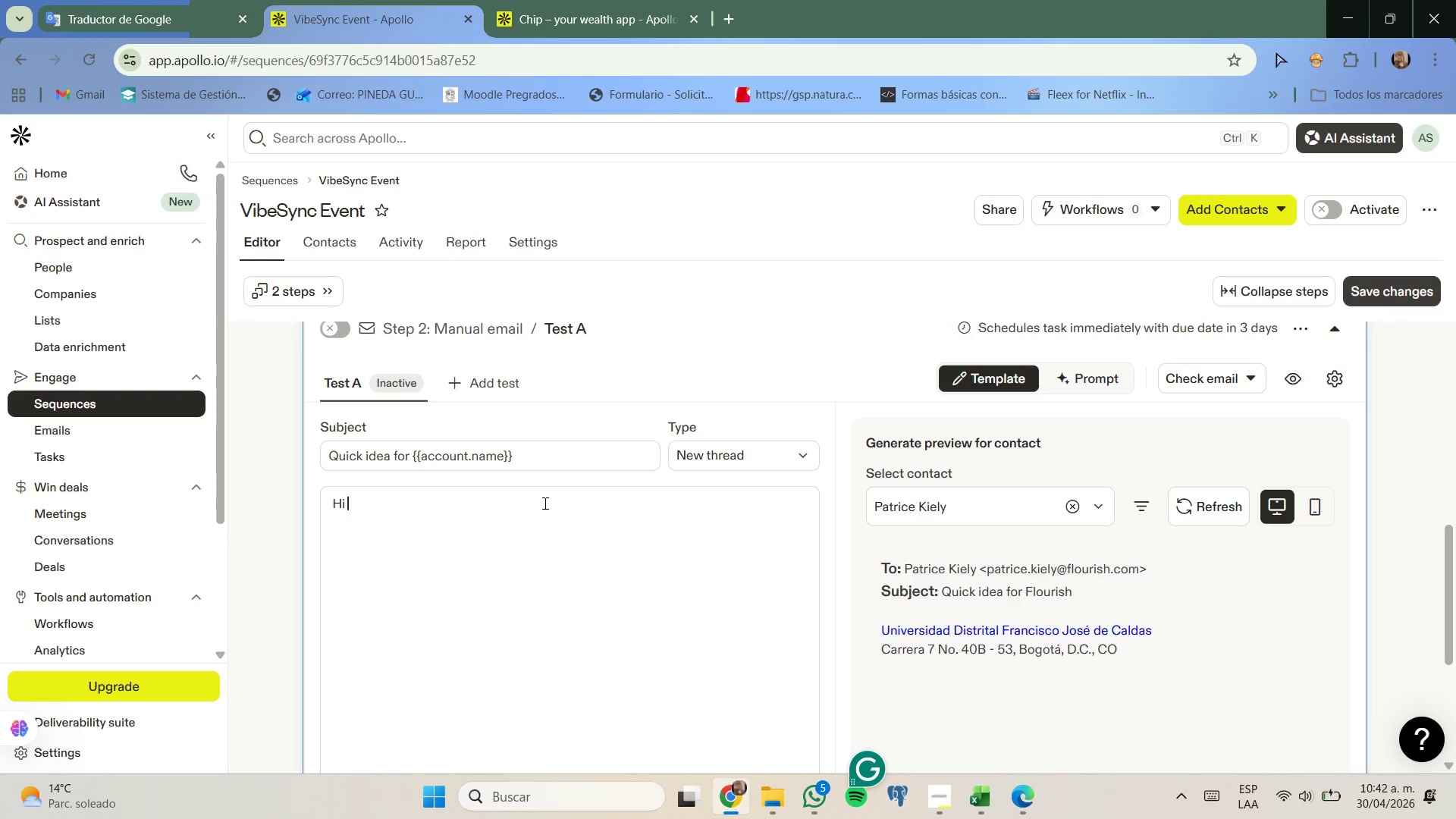 
key(Quote)
 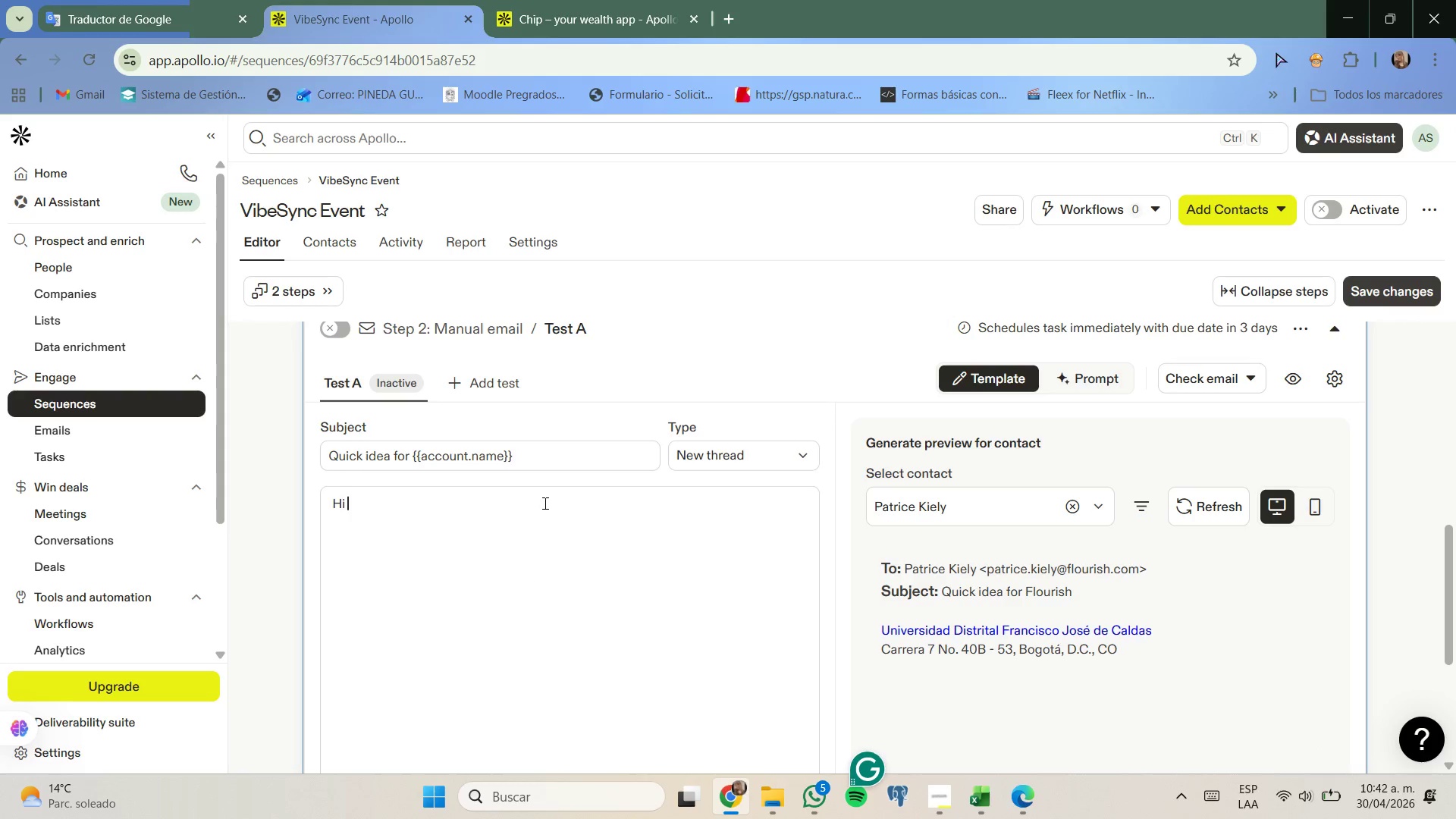 
key(Quote)
 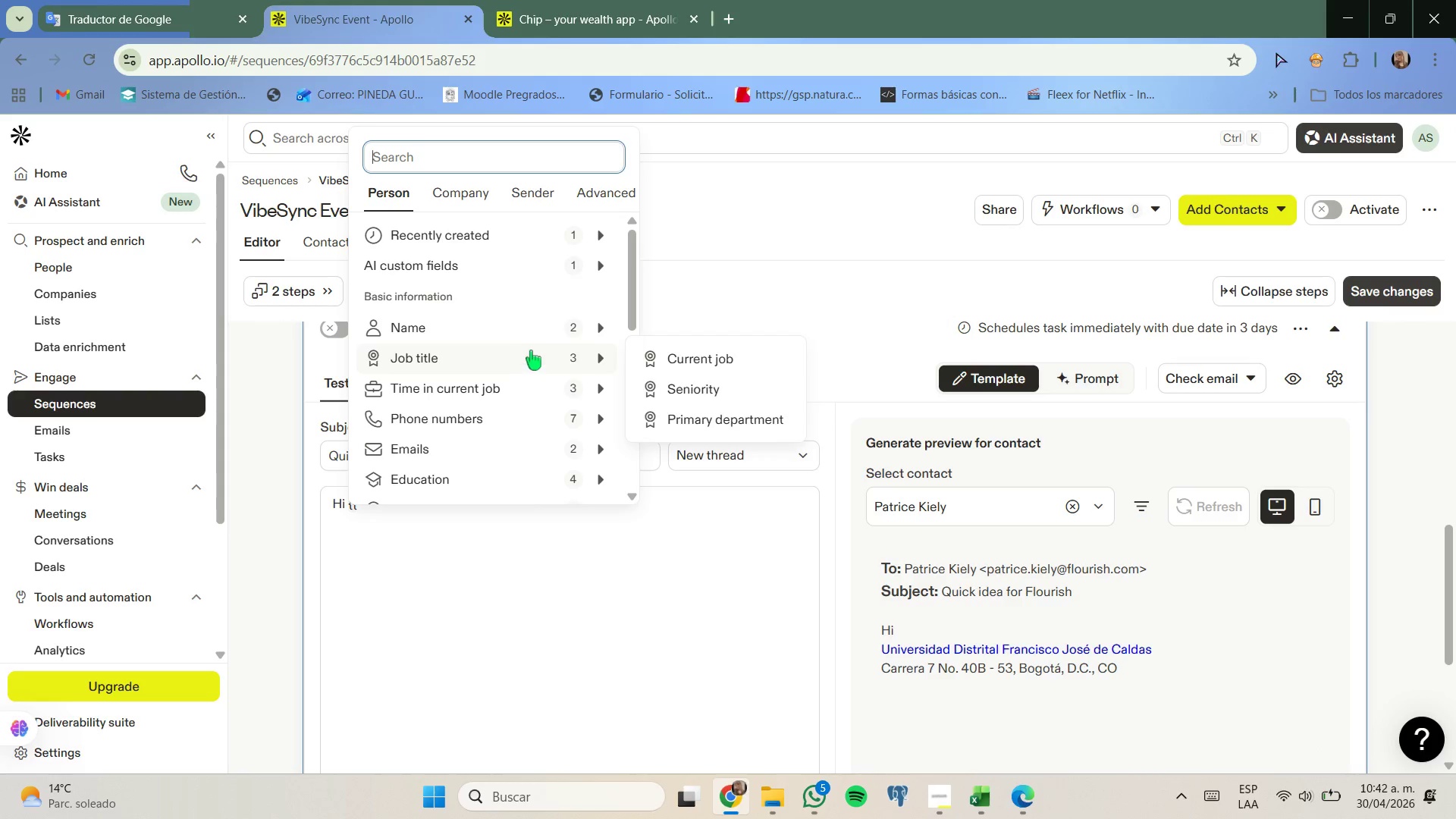 
left_click([655, 331])
 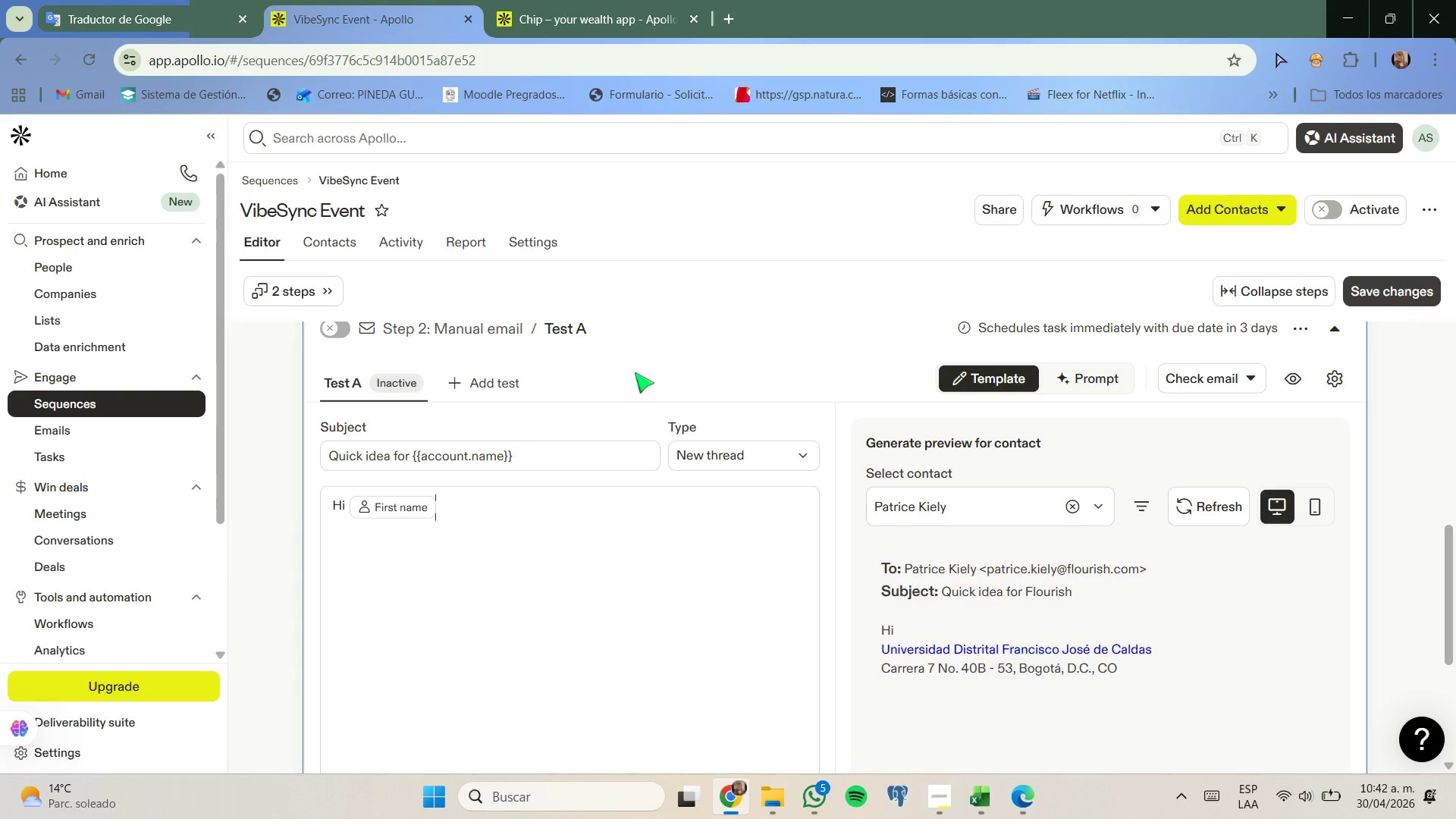 
key(Comma)
 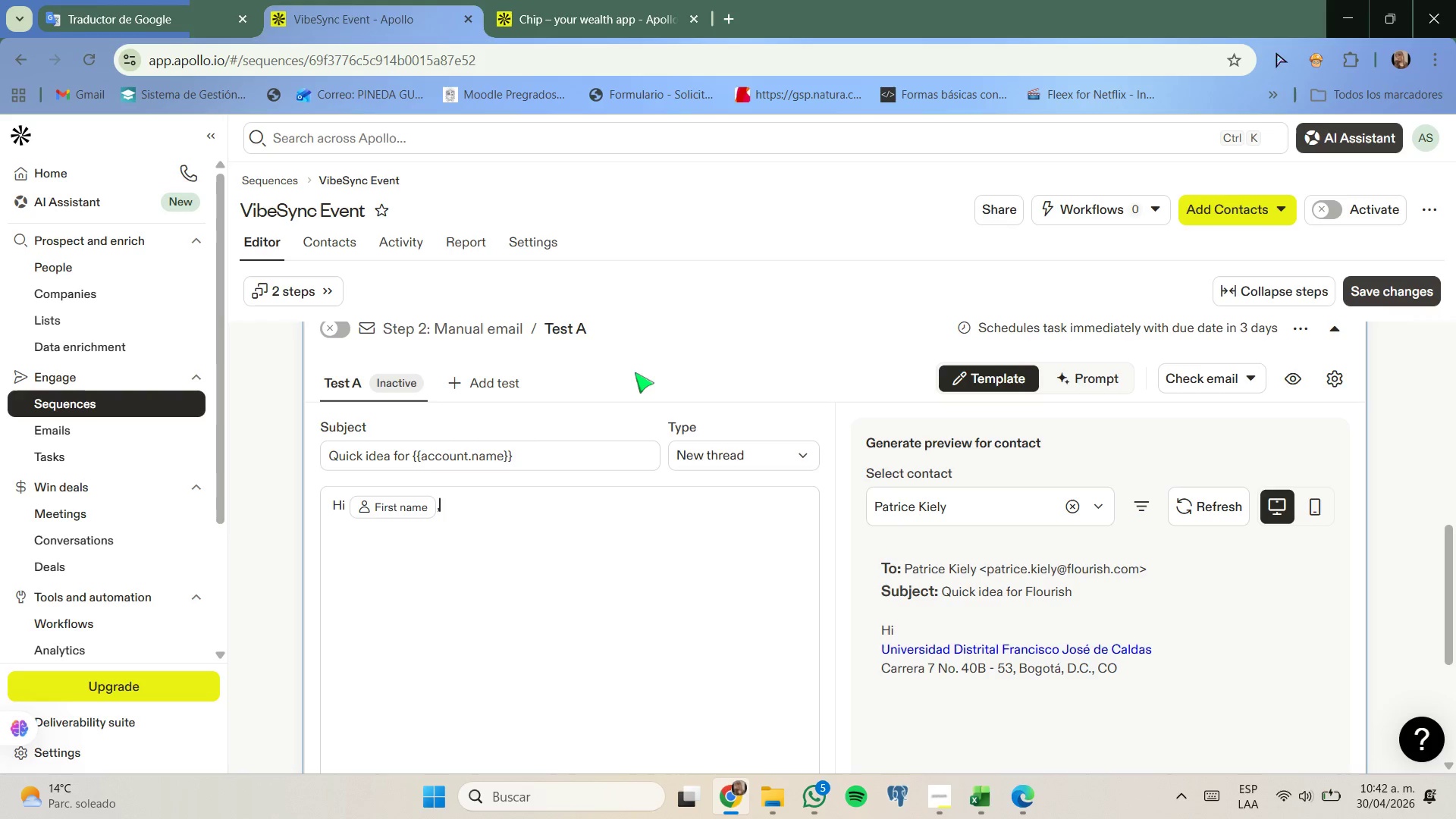 
key(Enter)
 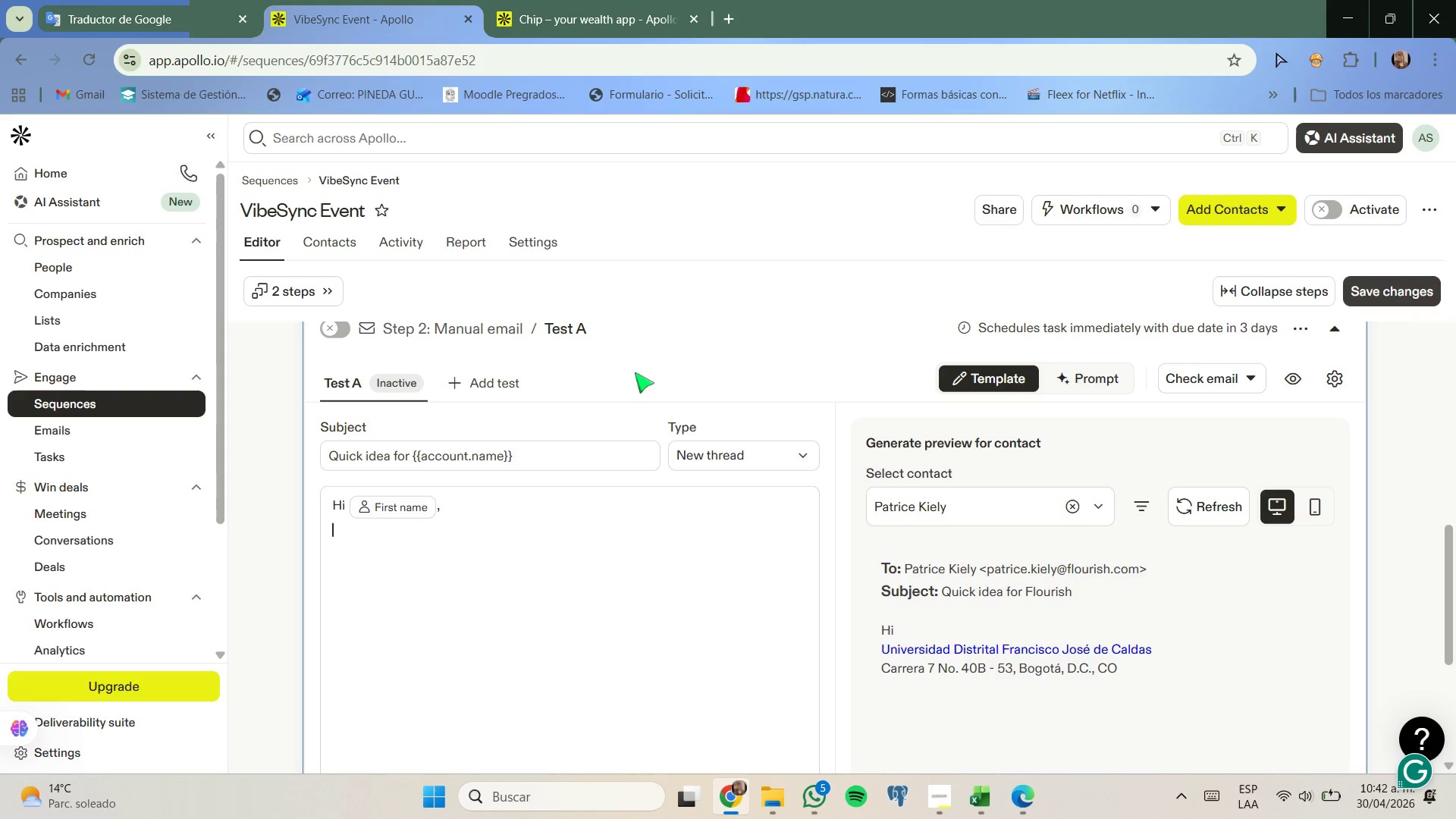 
key(Enter)
 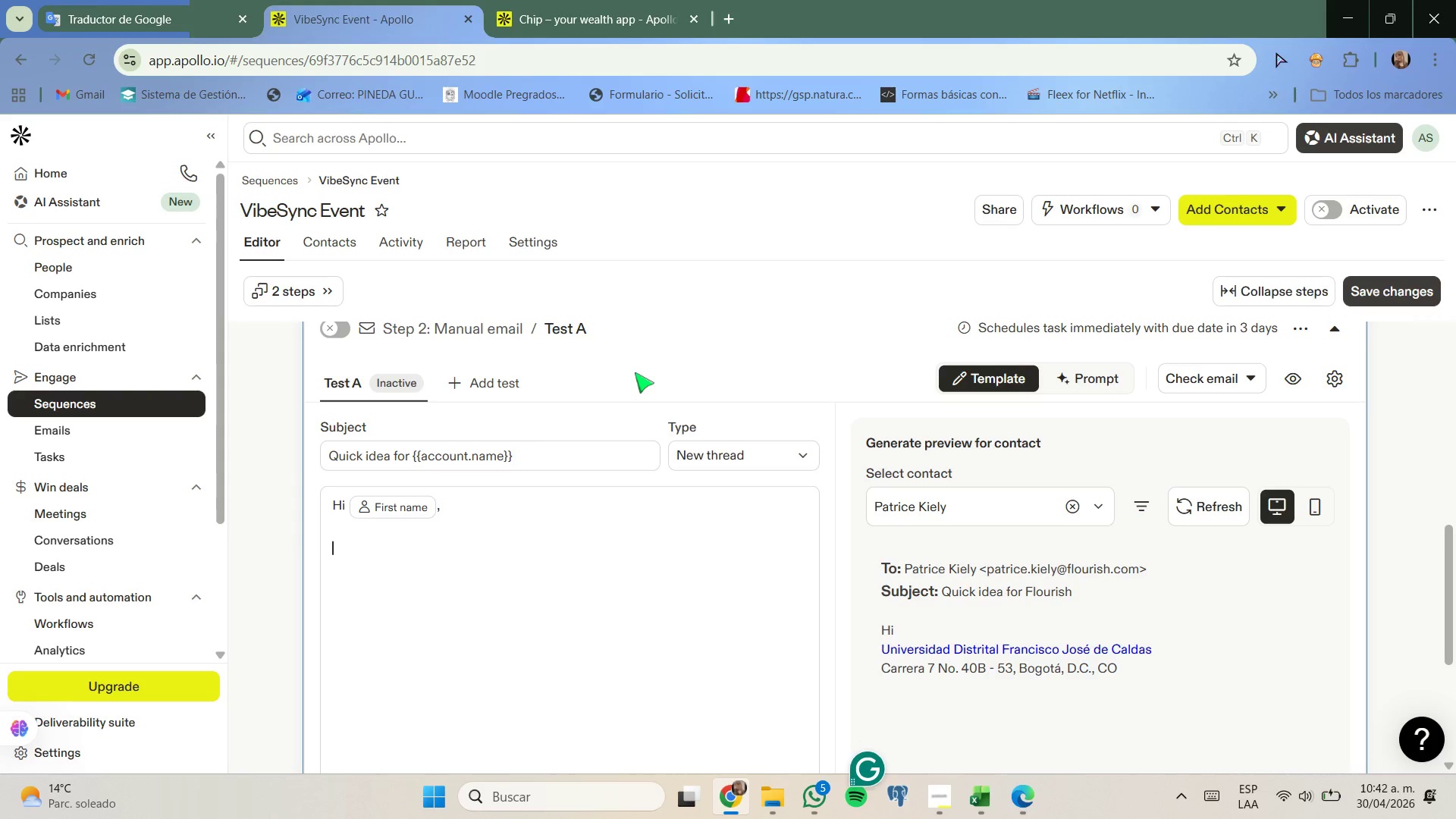 
type(Following up in case internal ee)
key(Backspace)
type(vents )
 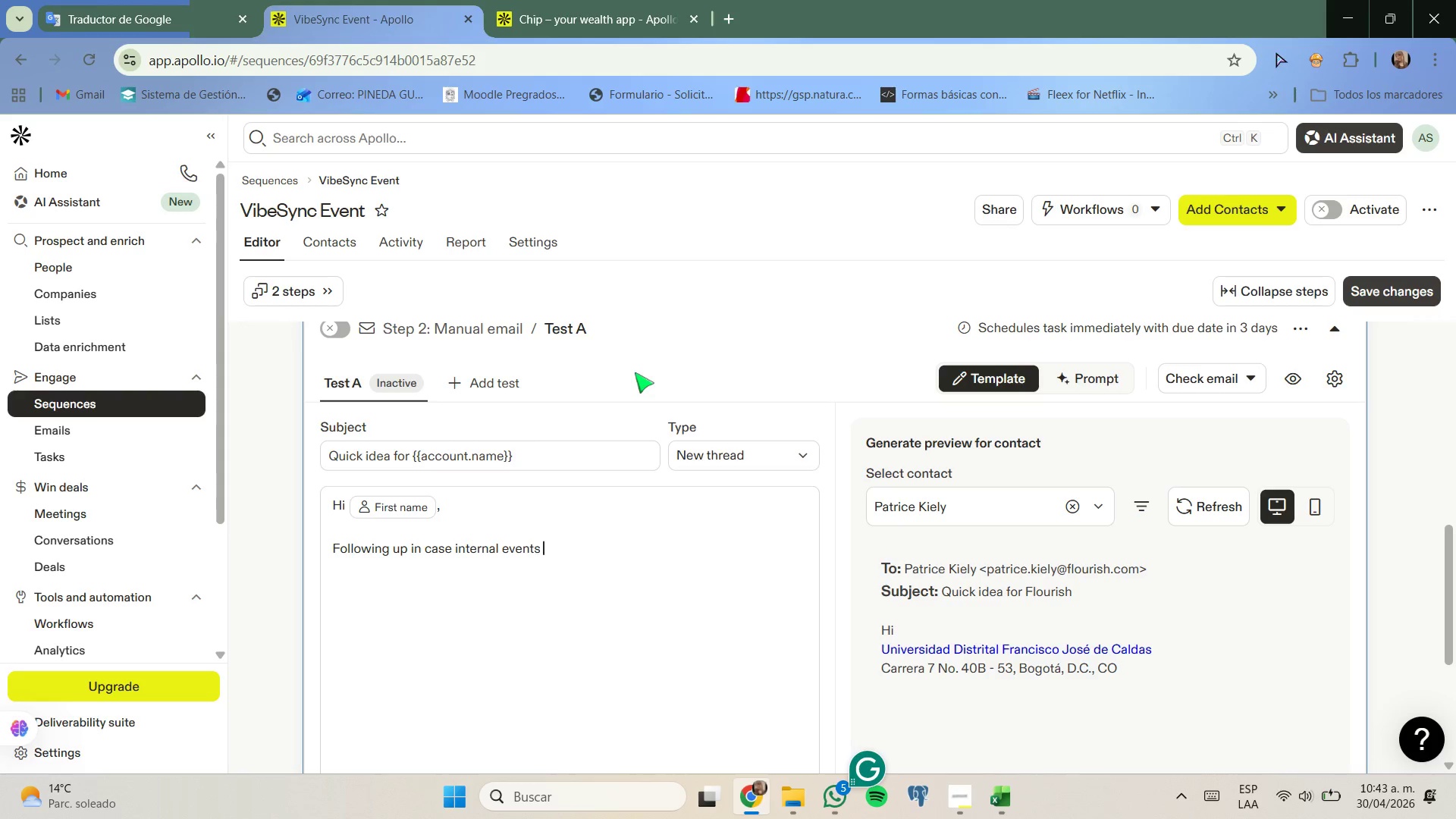 
type(or team experiences are on your re)
key(Backspace)
type(adar yhis quarter.)
 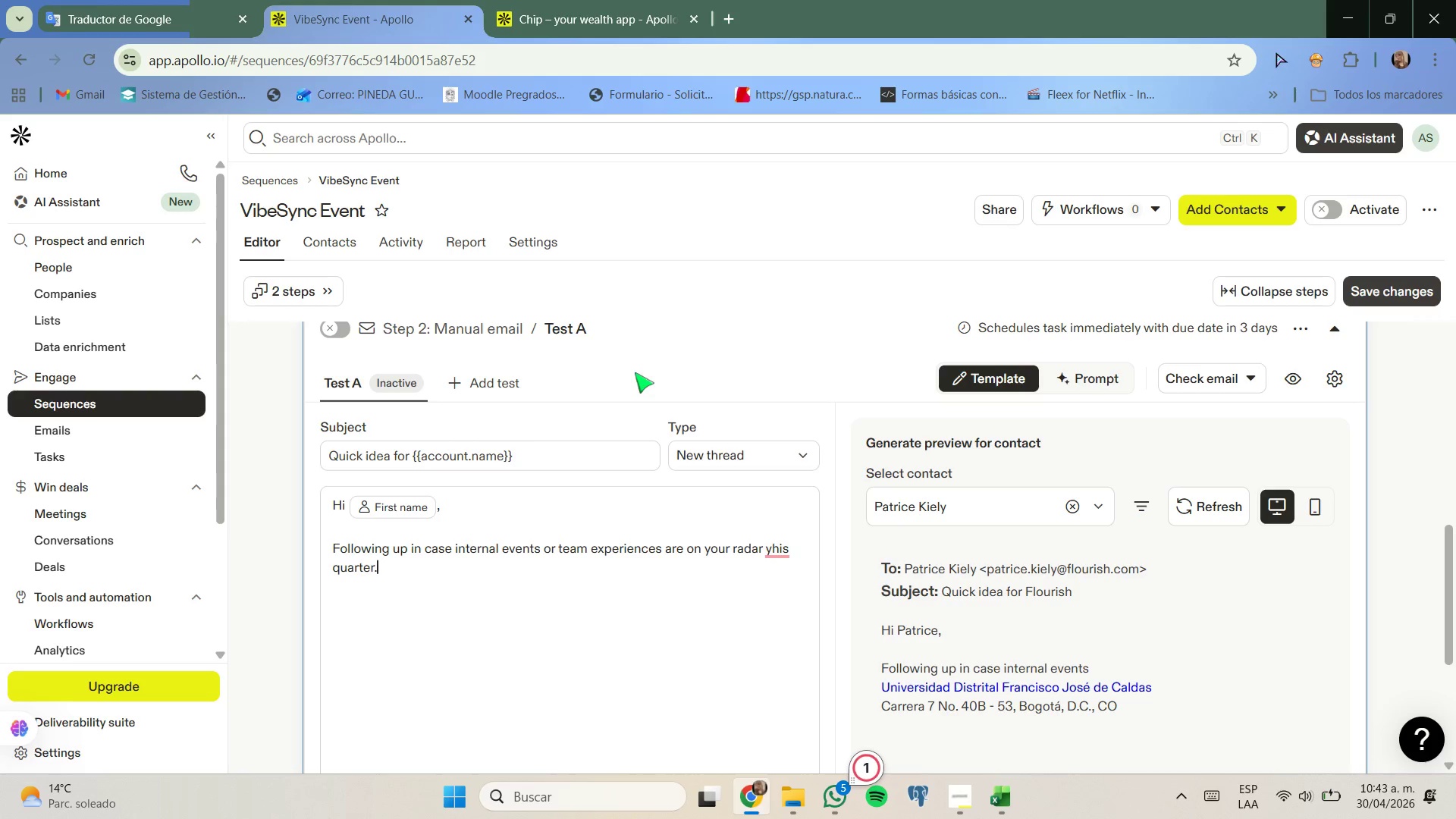 
key(Enter)
 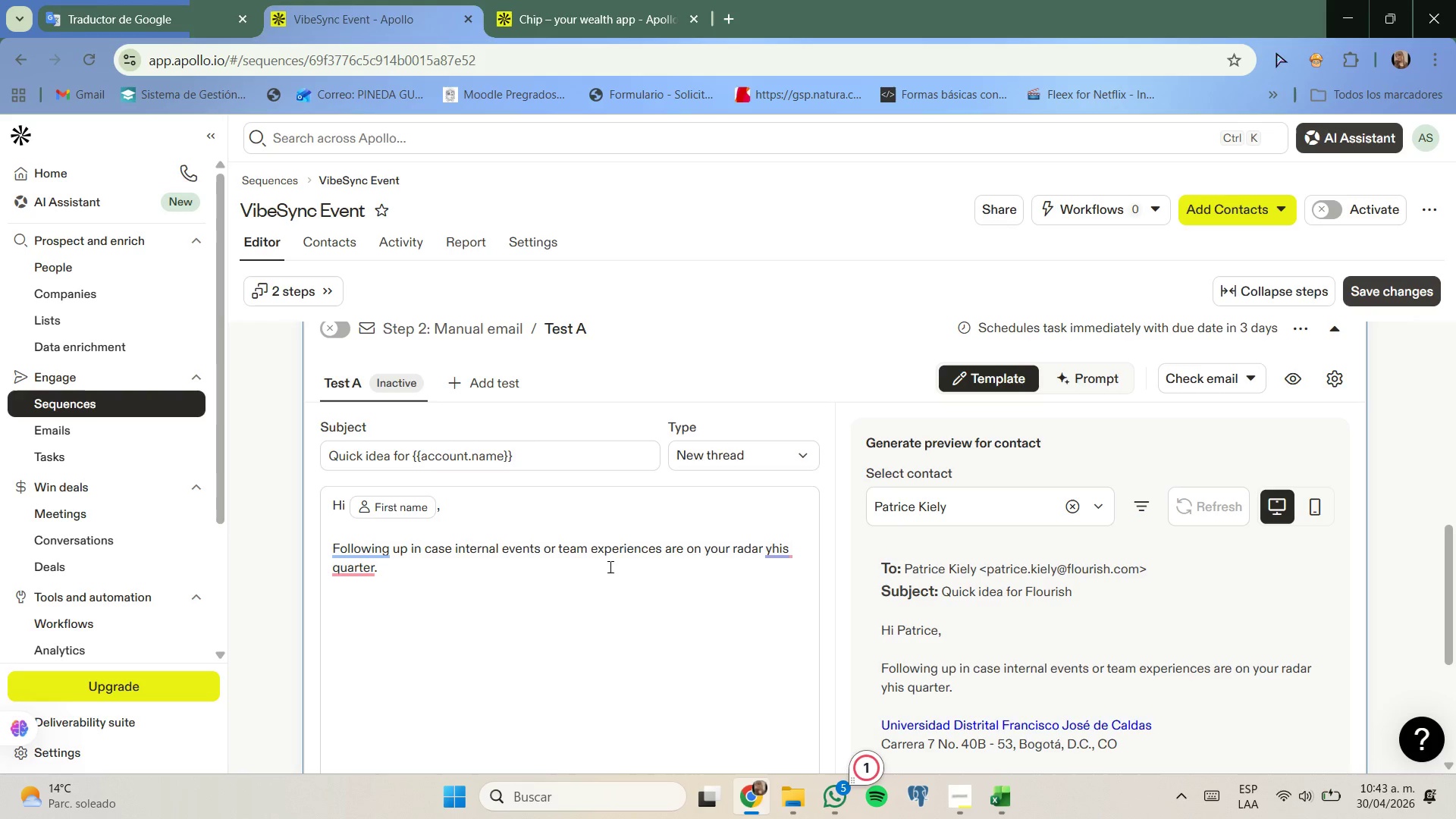 
wait(11.42)
 